 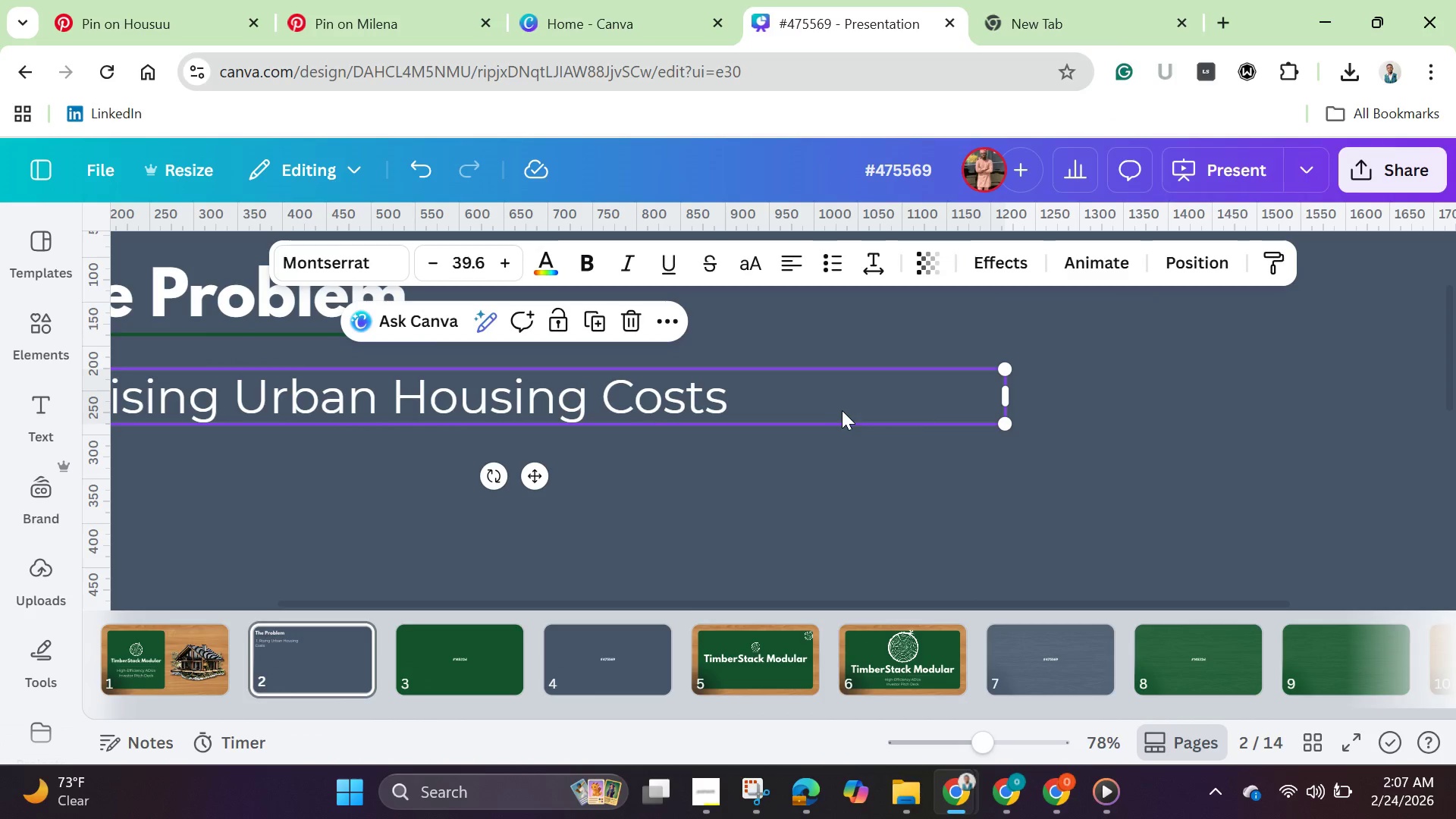 
left_click_drag(start_coordinate=[1010, 396], to_coordinate=[747, 394])
 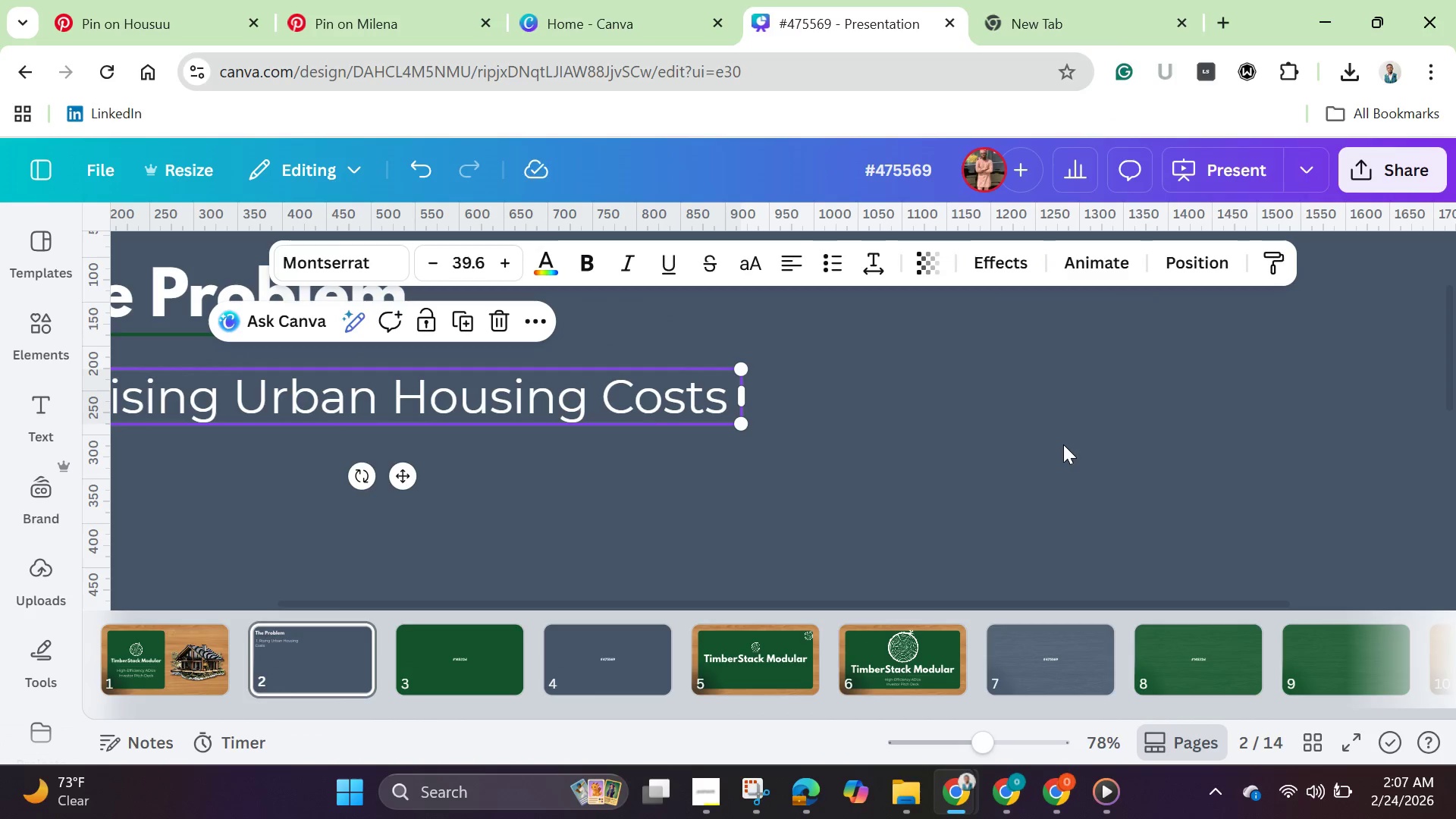 
left_click([1063, 444])
 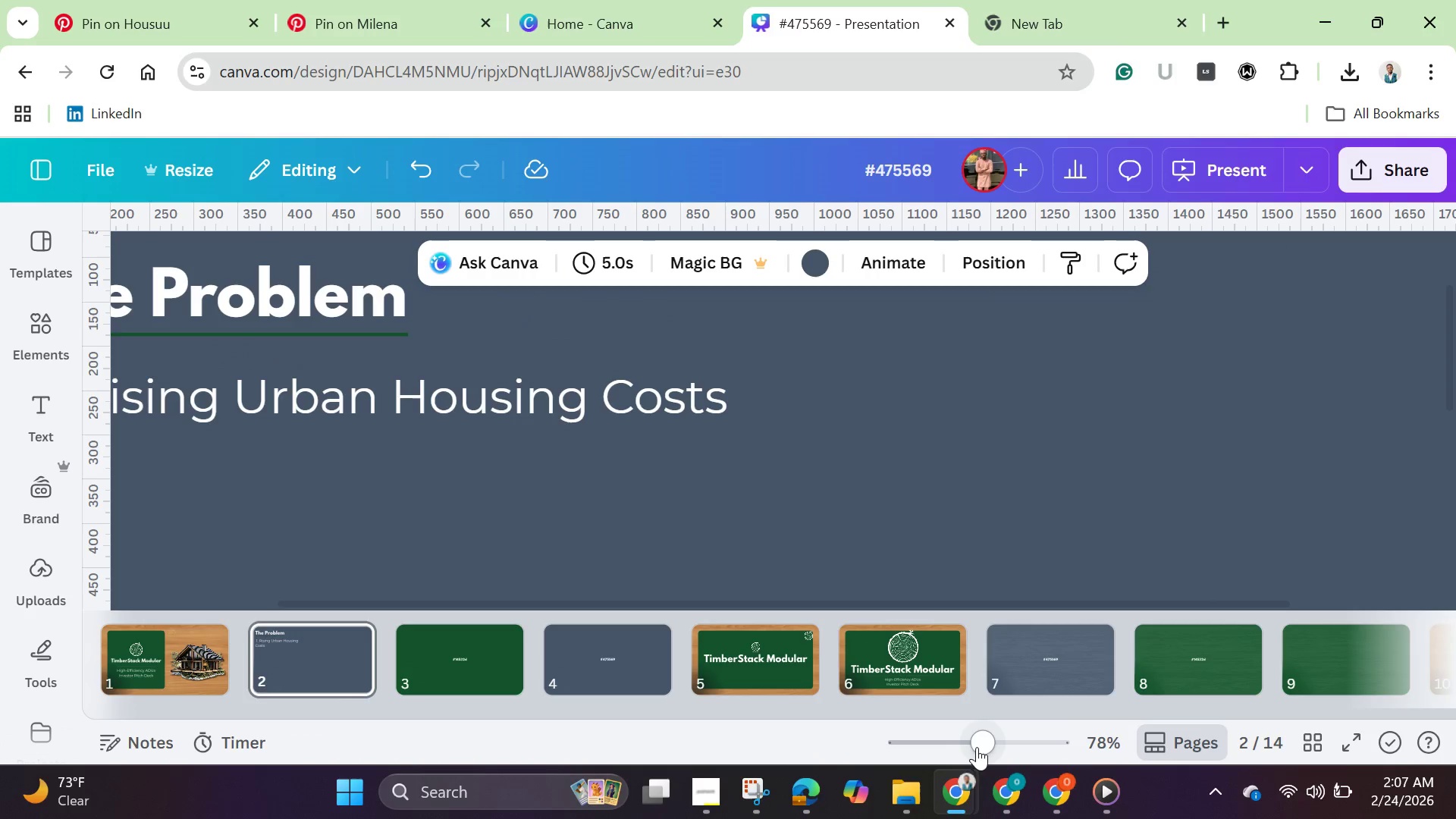 
left_click_drag(start_coordinate=[980, 745], to_coordinate=[944, 744])
 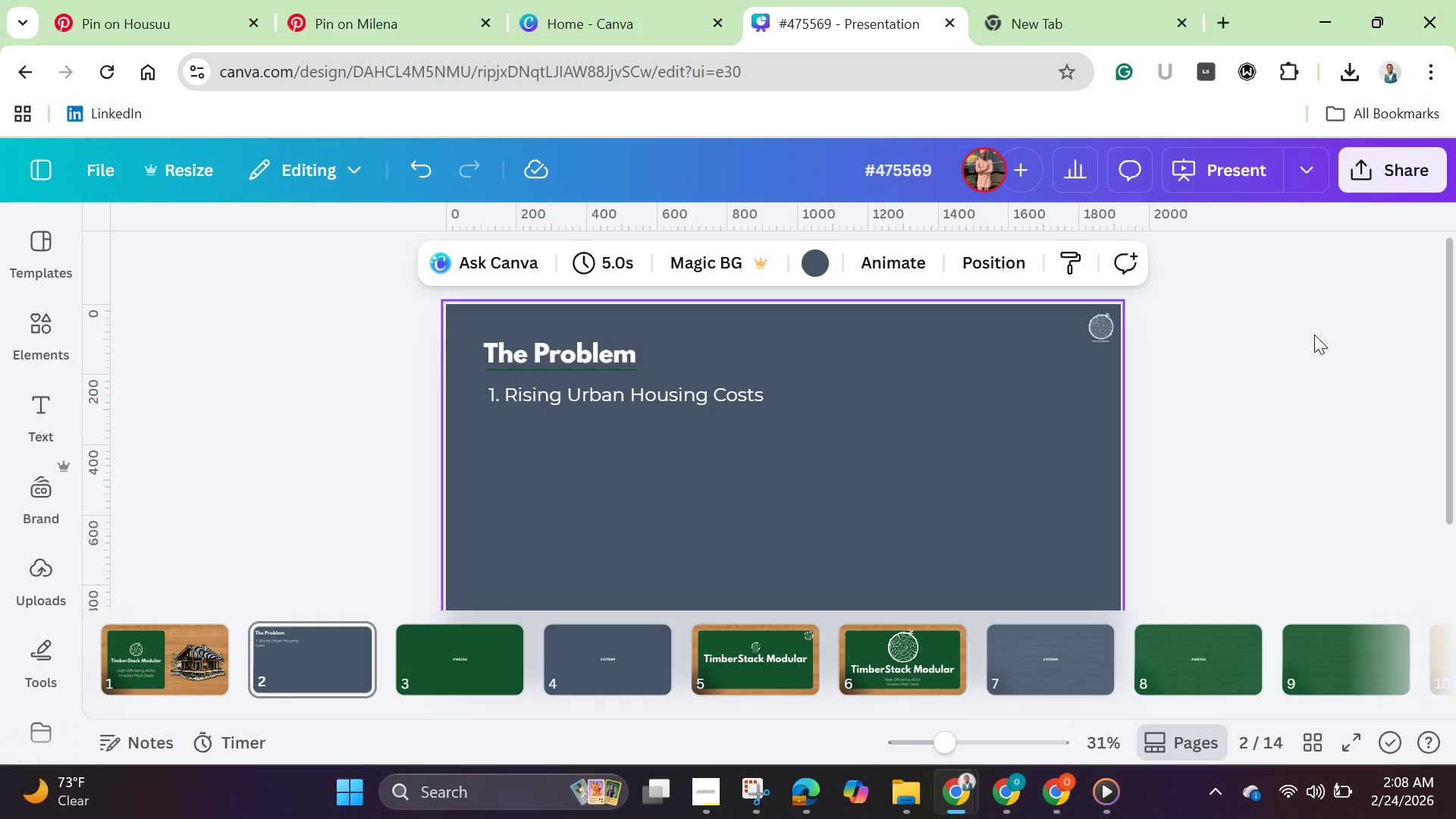 
left_click([1314, 334])
 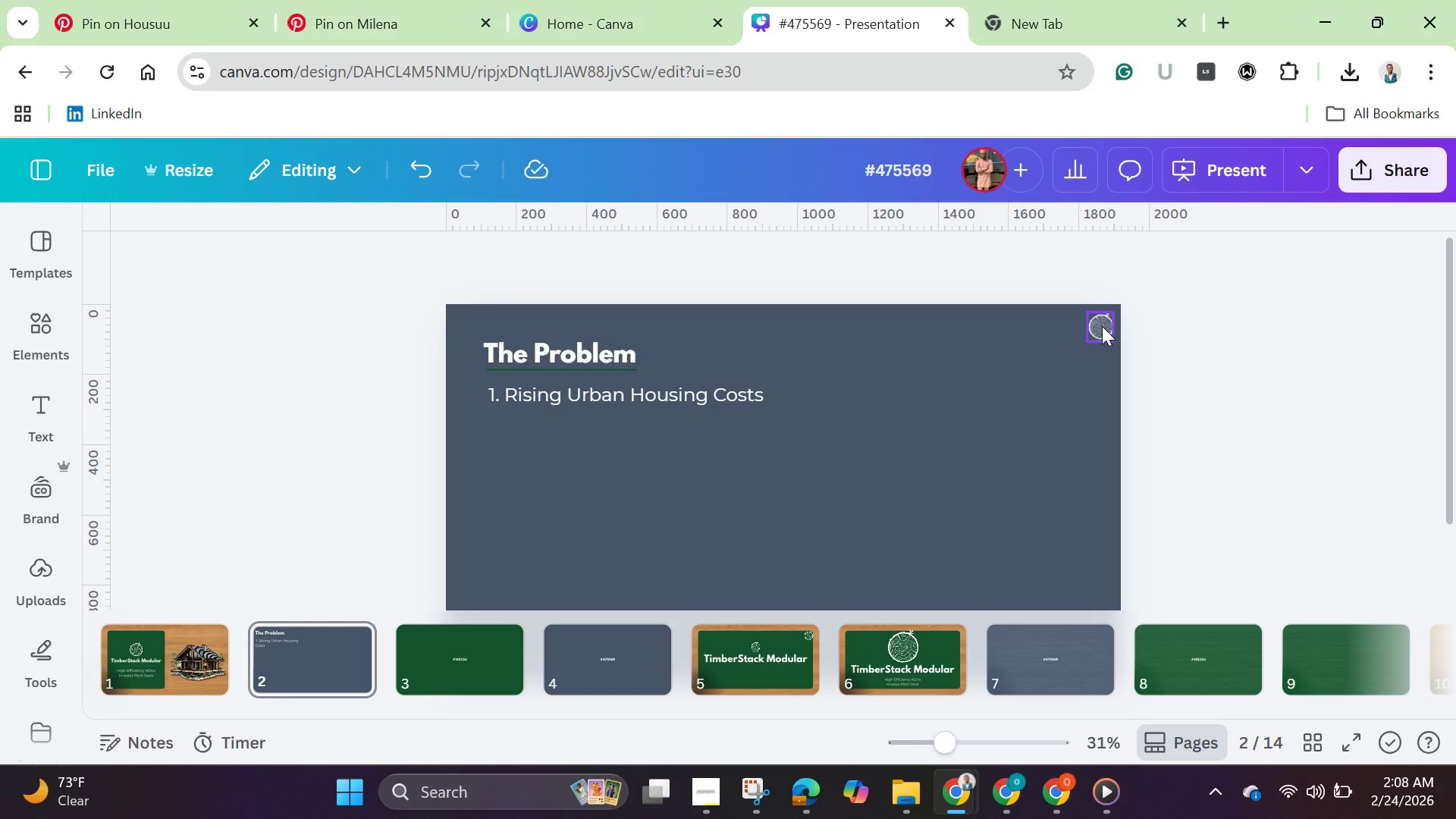 
left_click([1102, 326])
 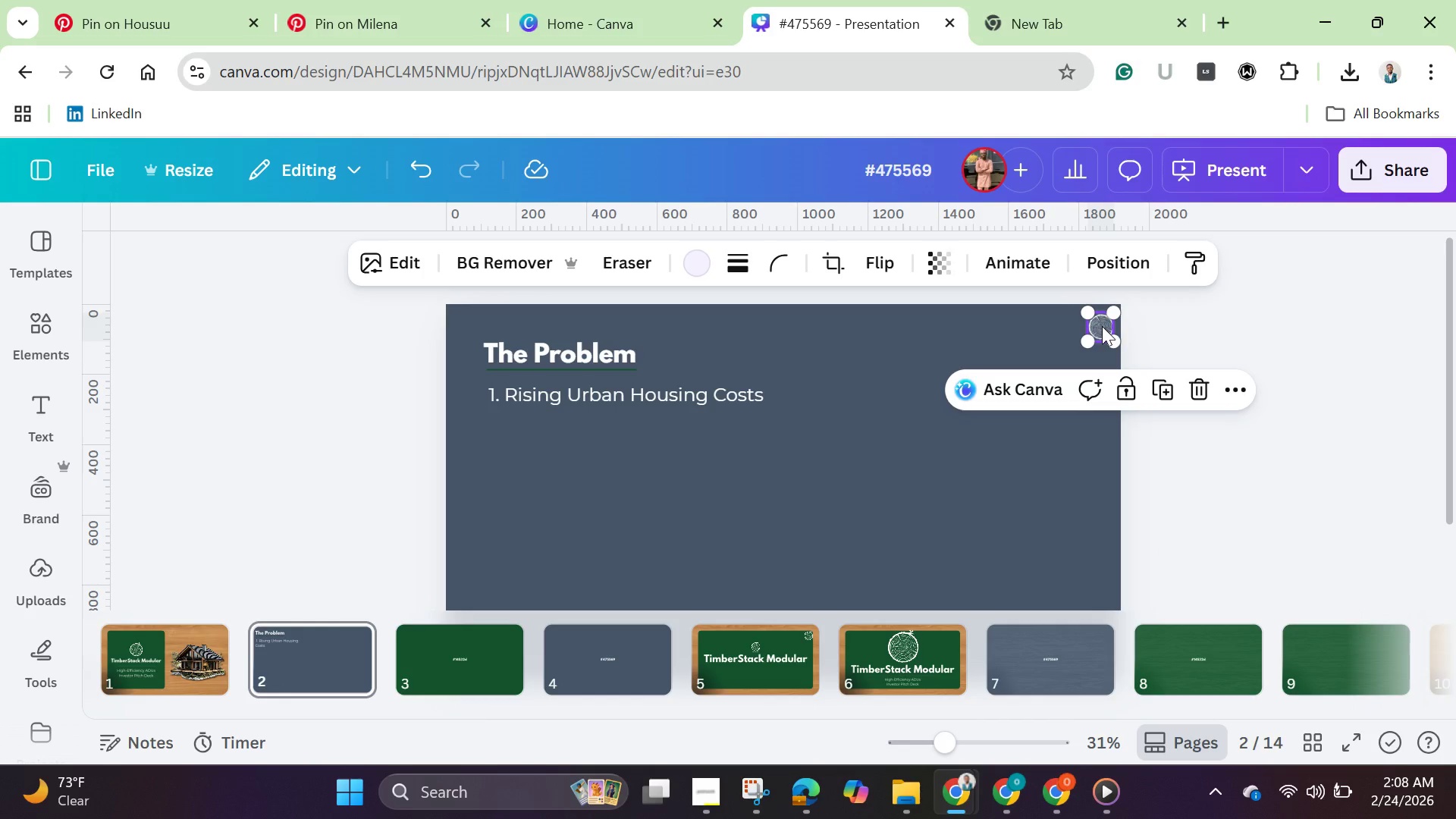 
left_click_drag(start_coordinate=[1102, 326], to_coordinate=[1092, 335])
 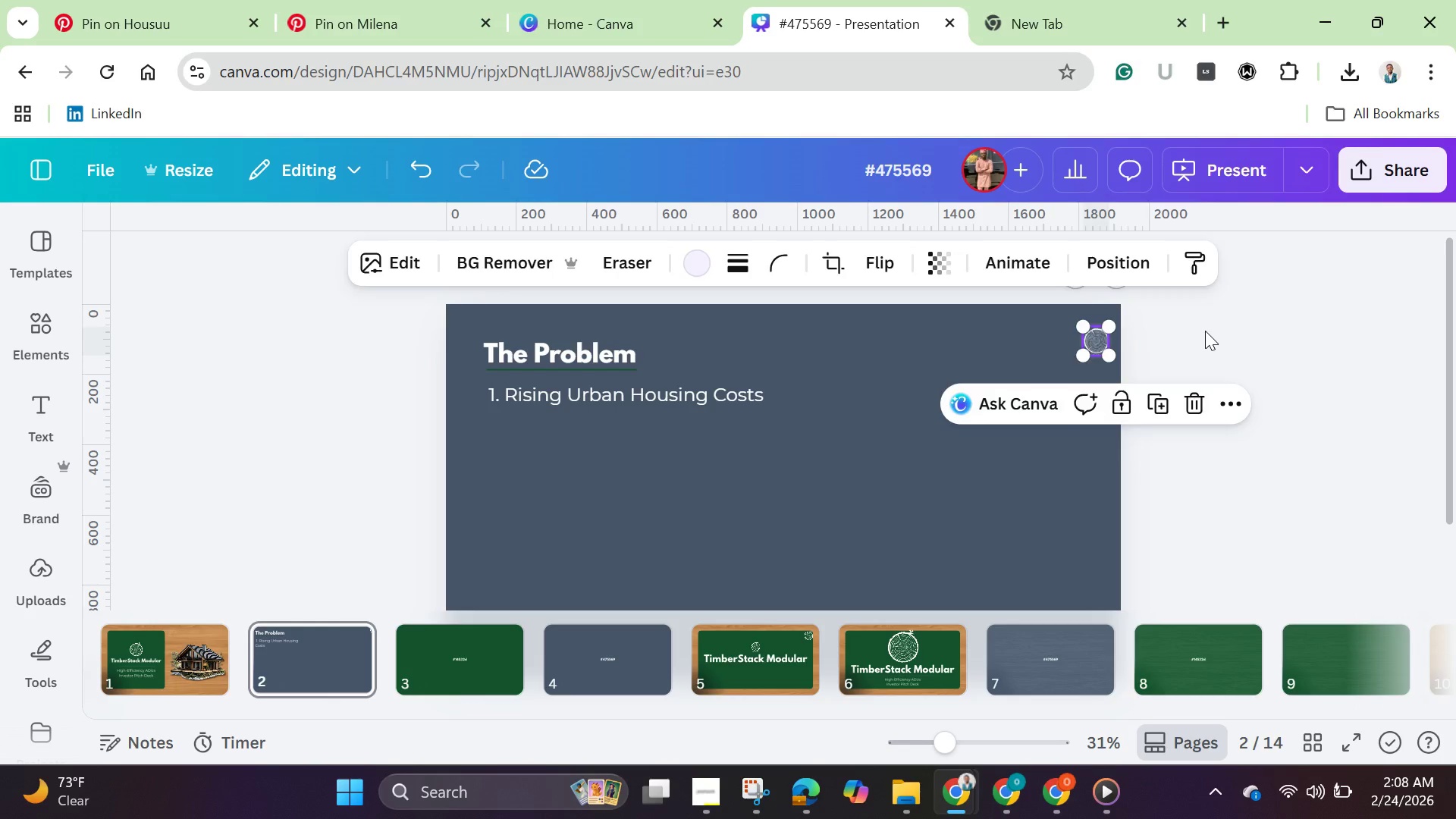 
left_click([1205, 331])
 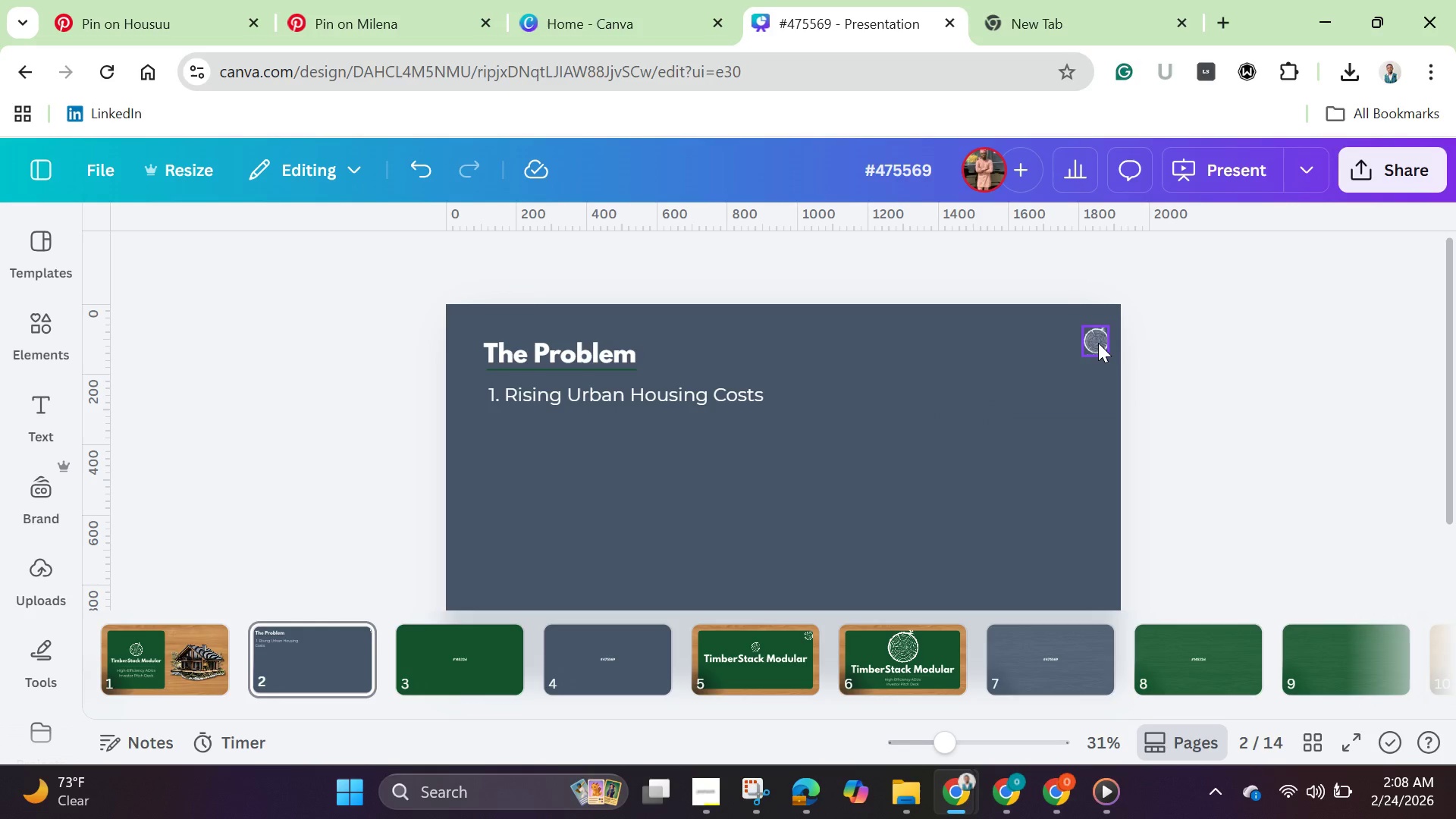 
left_click_drag(start_coordinate=[1098, 343], to_coordinate=[1085, 342])
 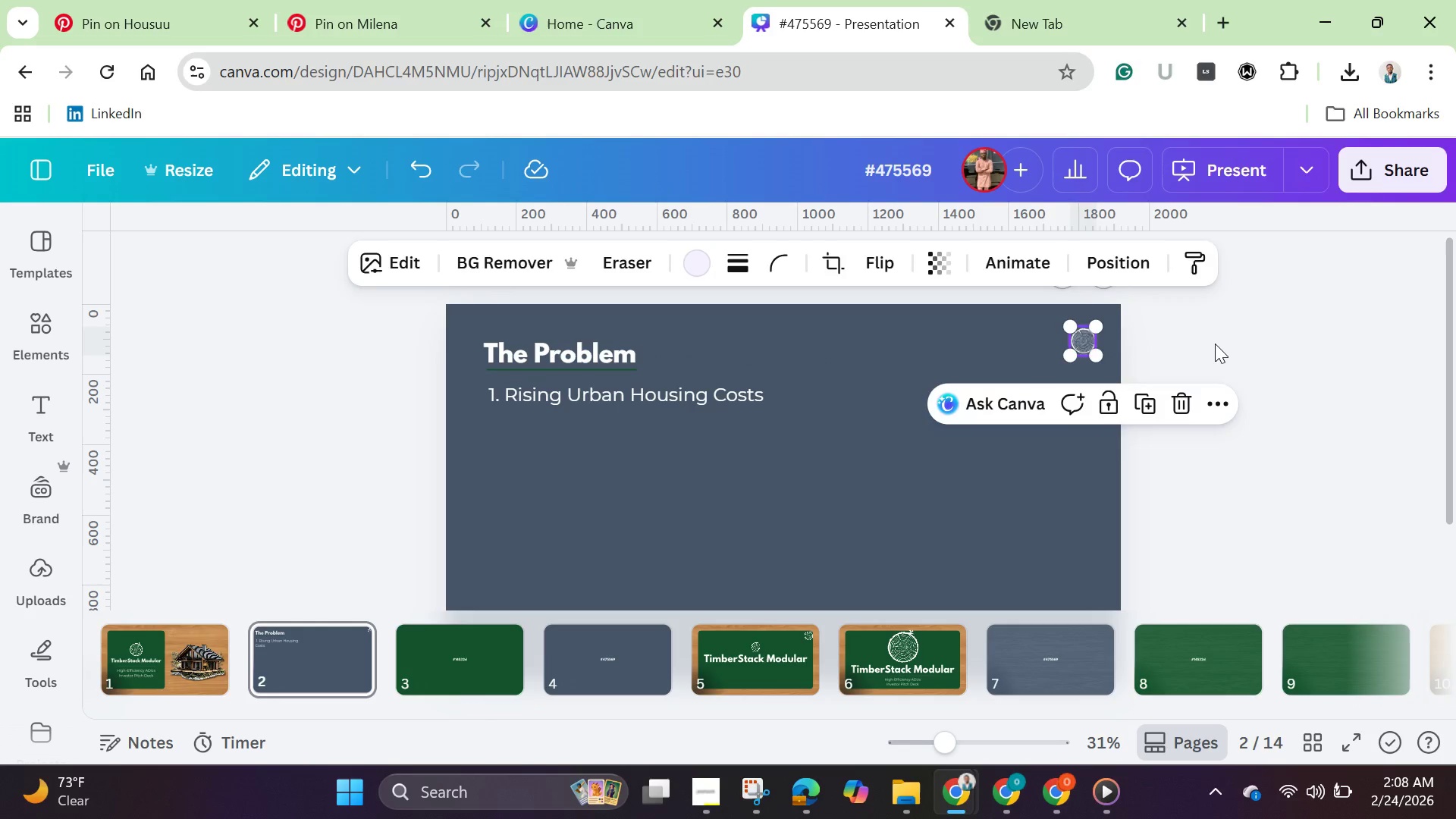 
left_click([1215, 344])
 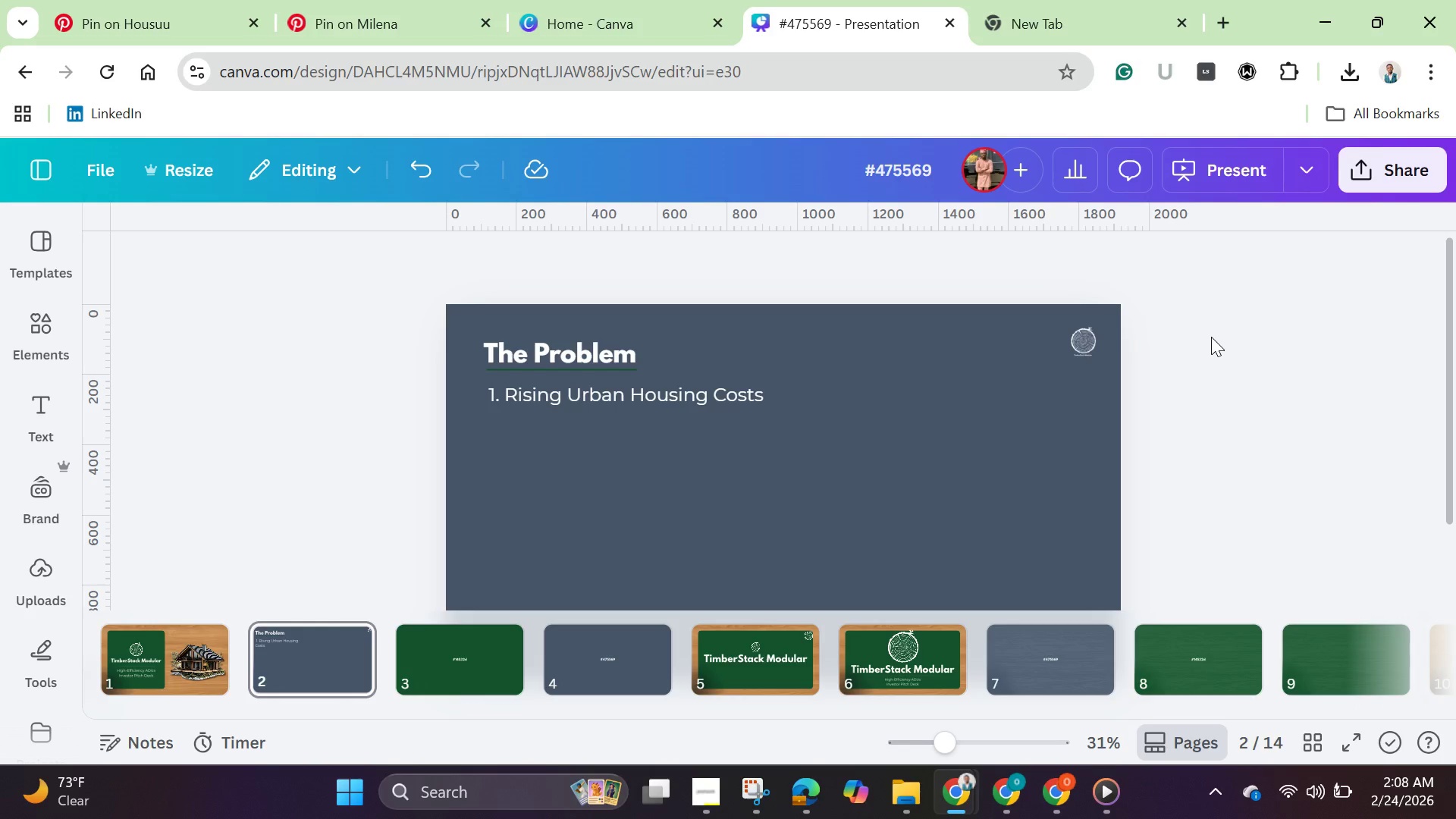 
wait(20.97)
 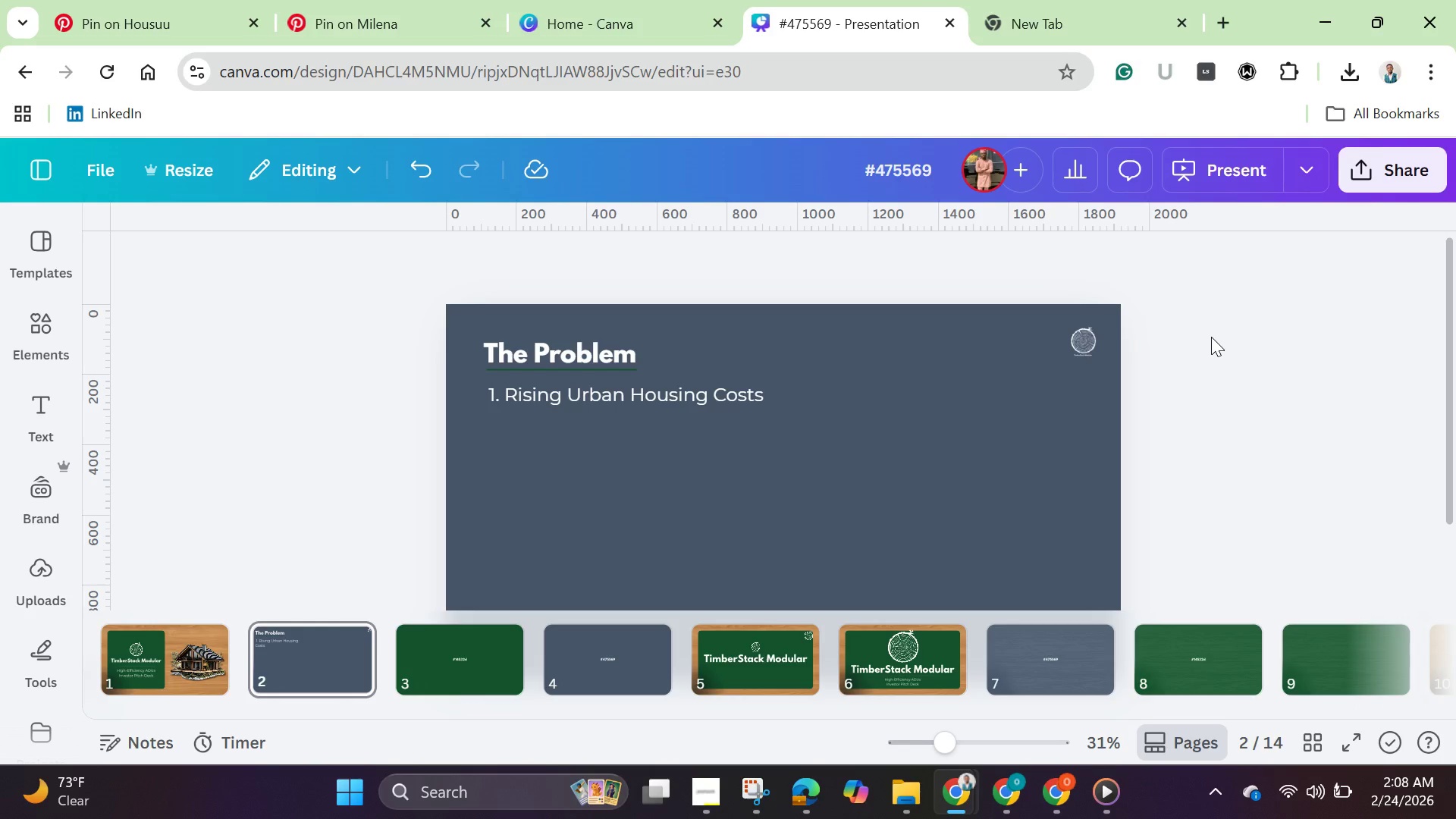 
left_click([615, 406])
 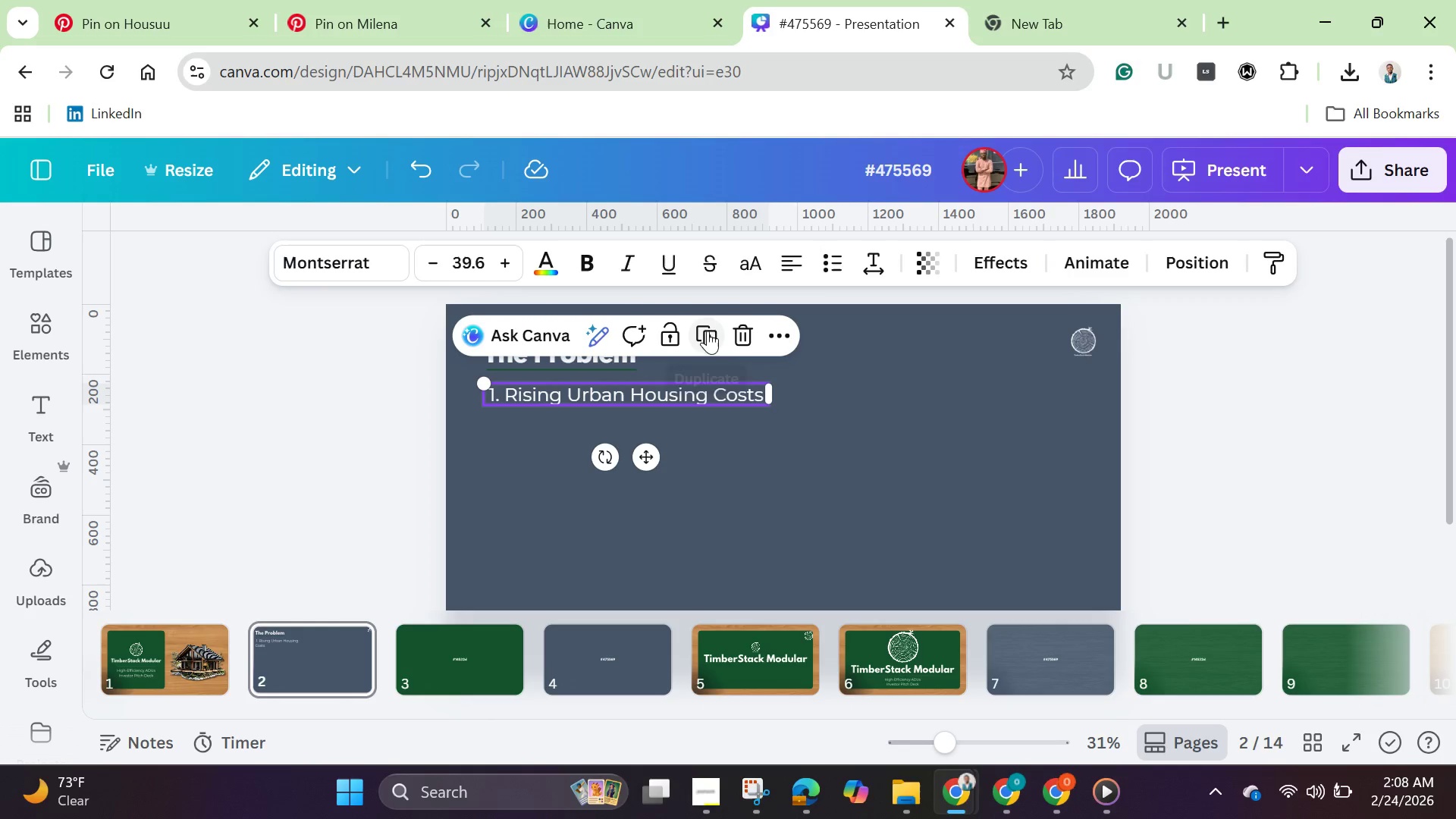 
left_click([709, 333])
 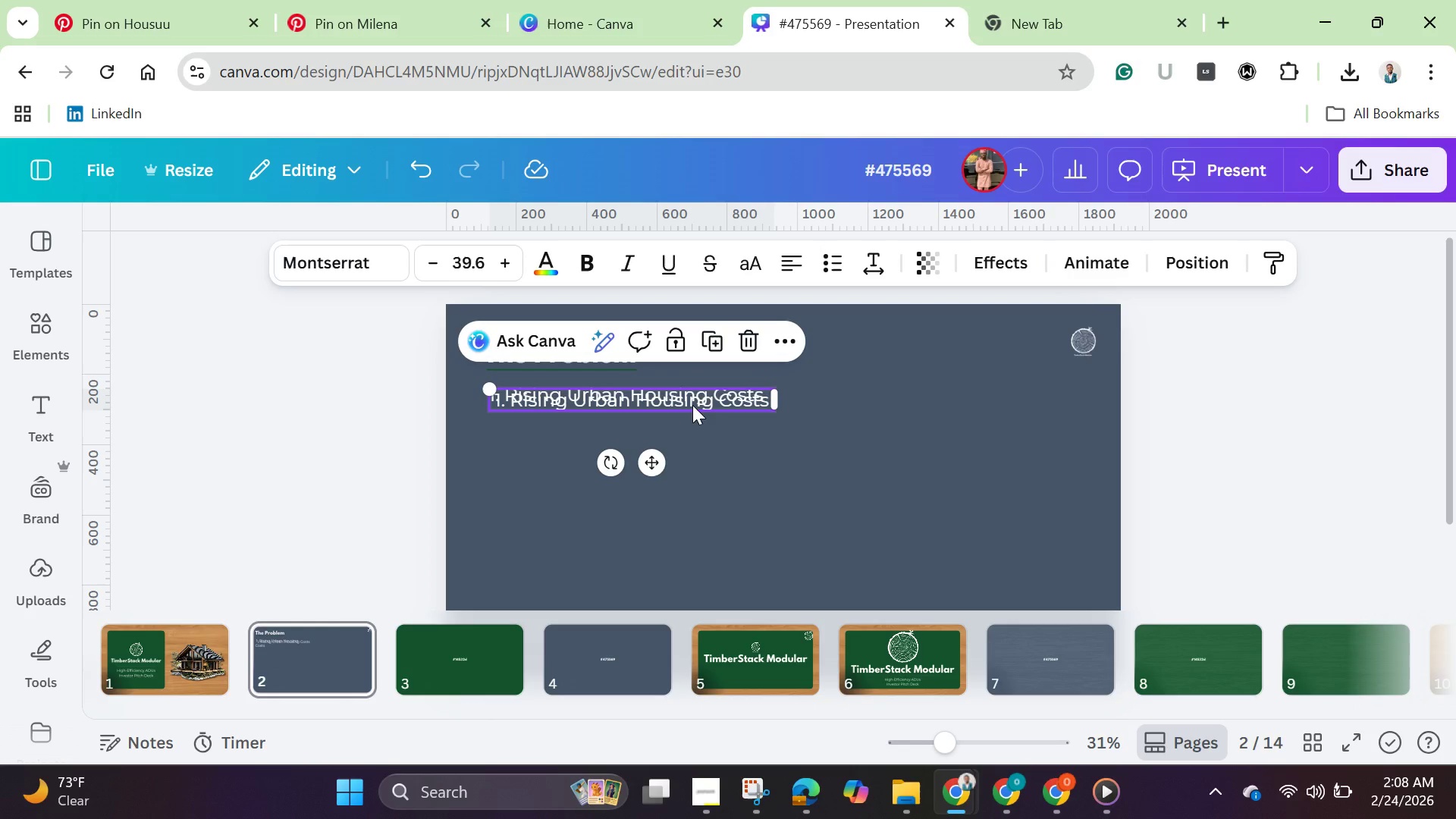 
left_click_drag(start_coordinate=[692, 405], to_coordinate=[691, 432])
 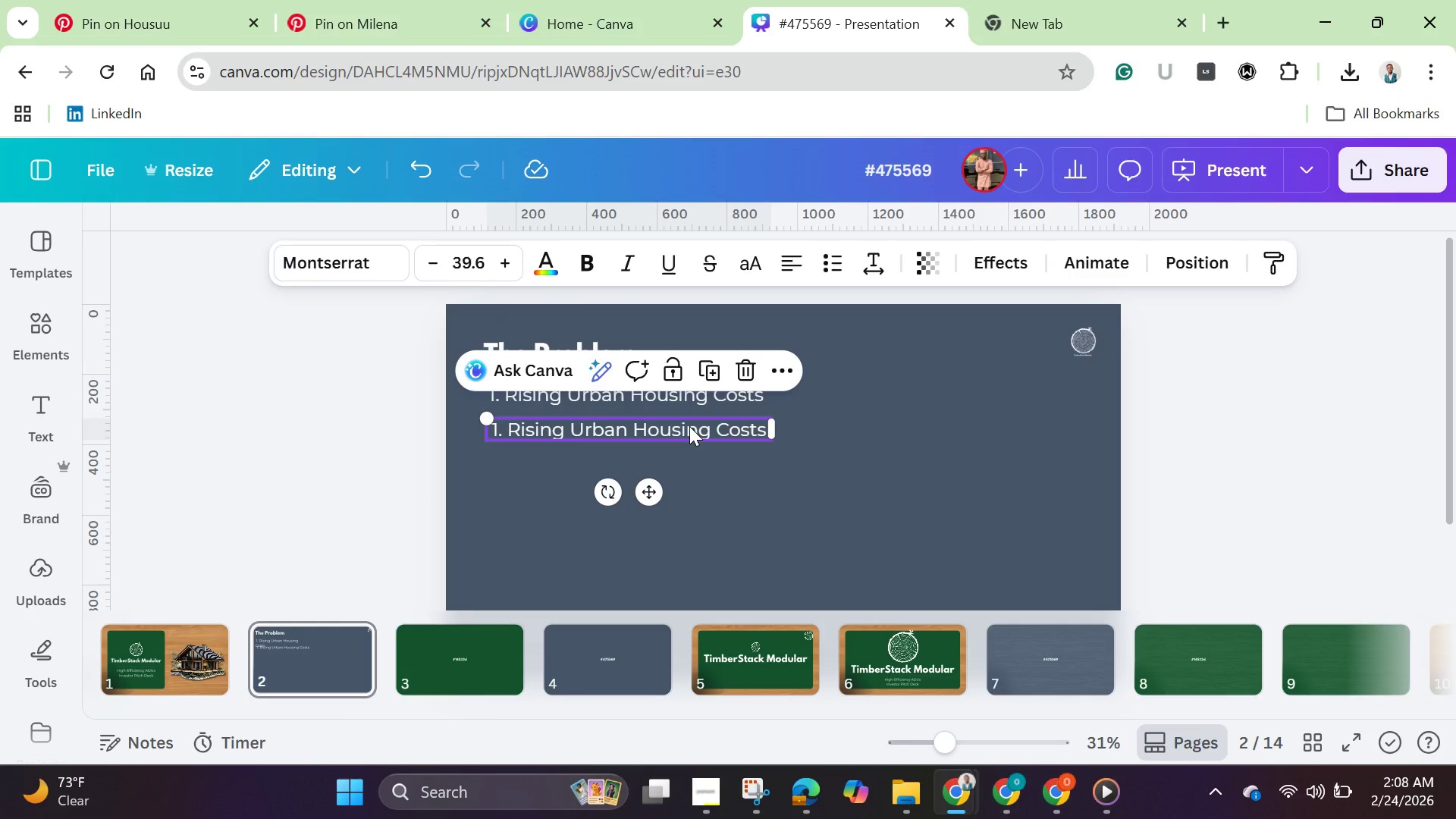 
left_click([689, 426])
 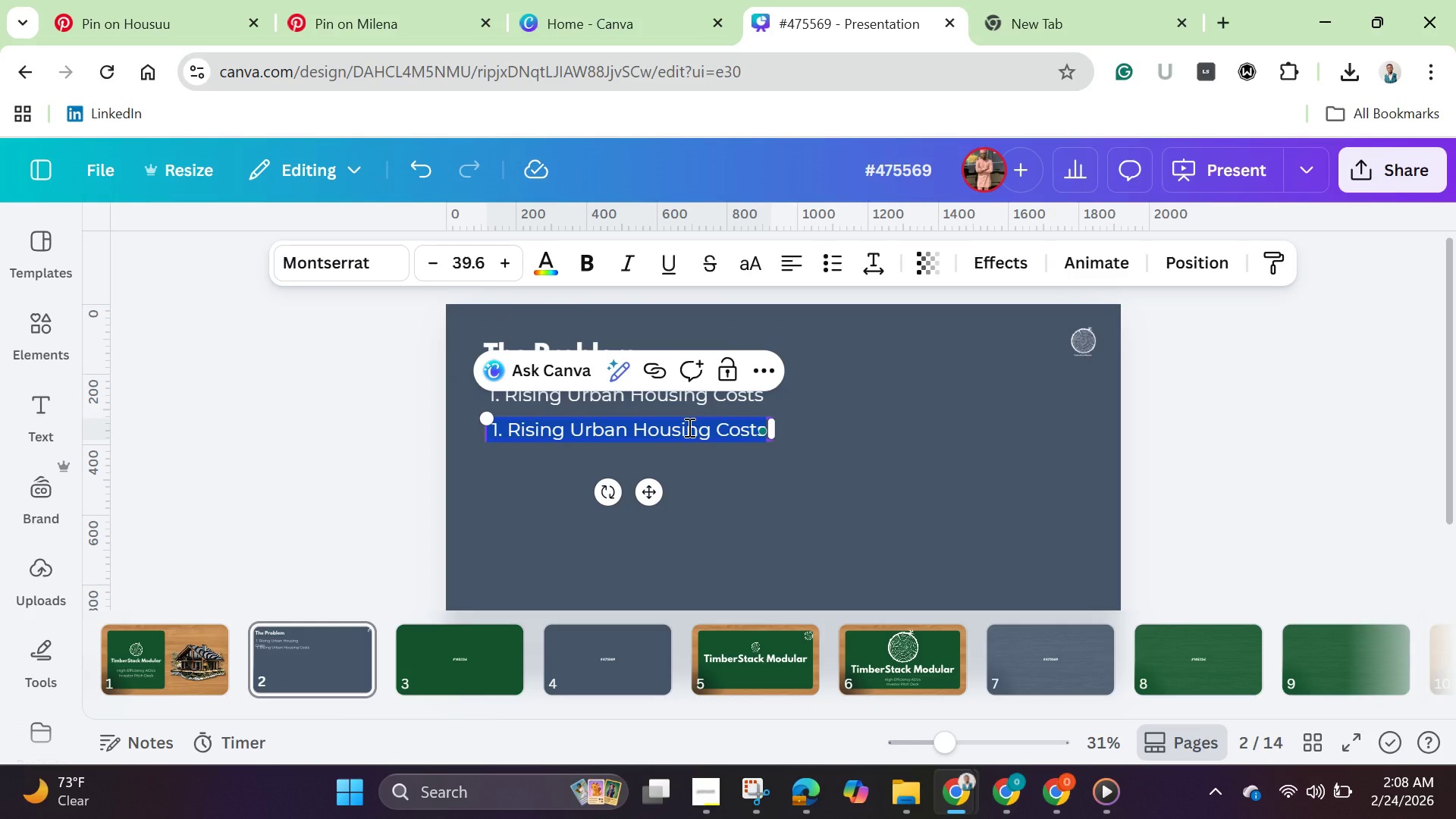 
key(Backspace)
 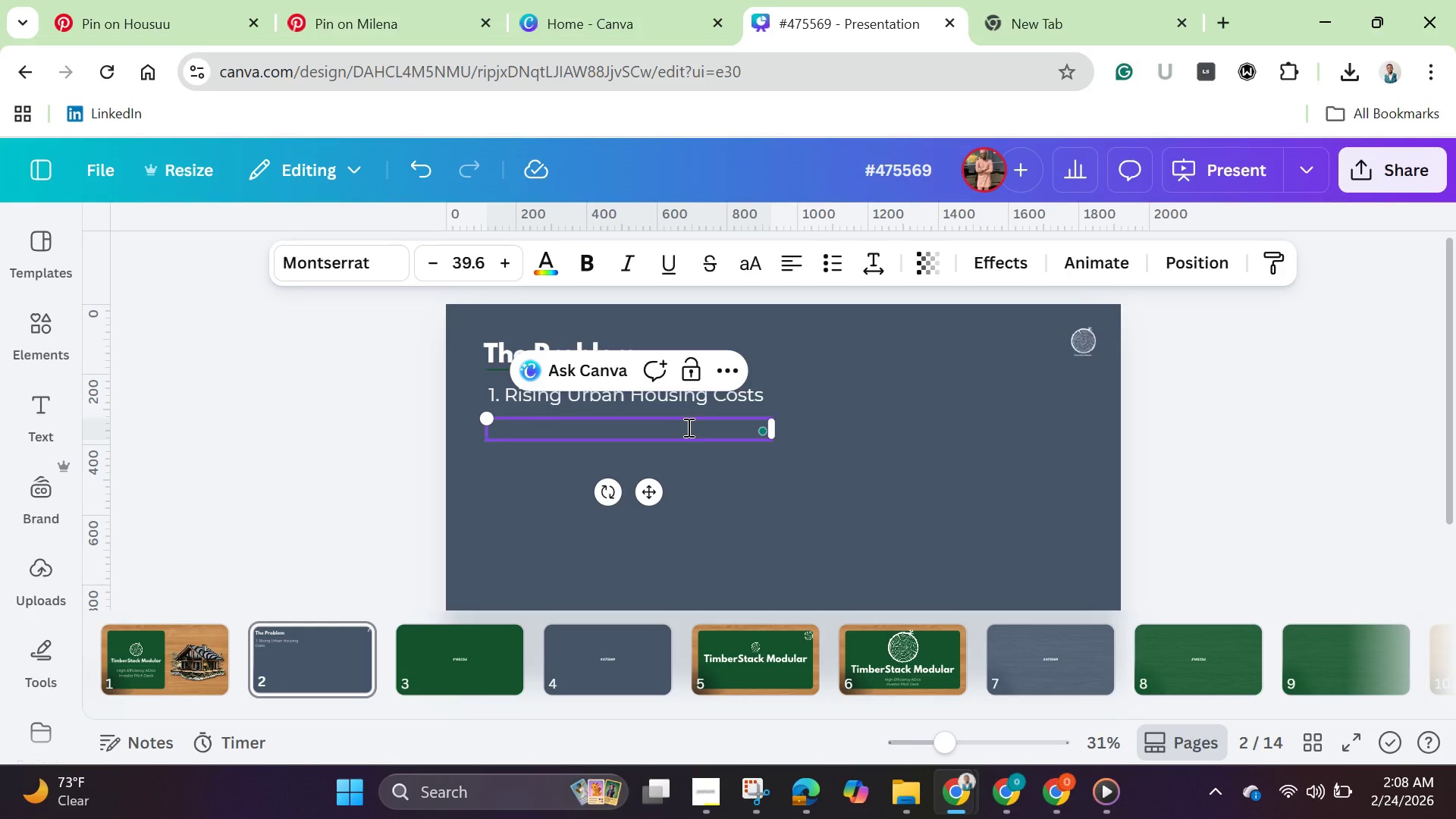 
key(Space)
 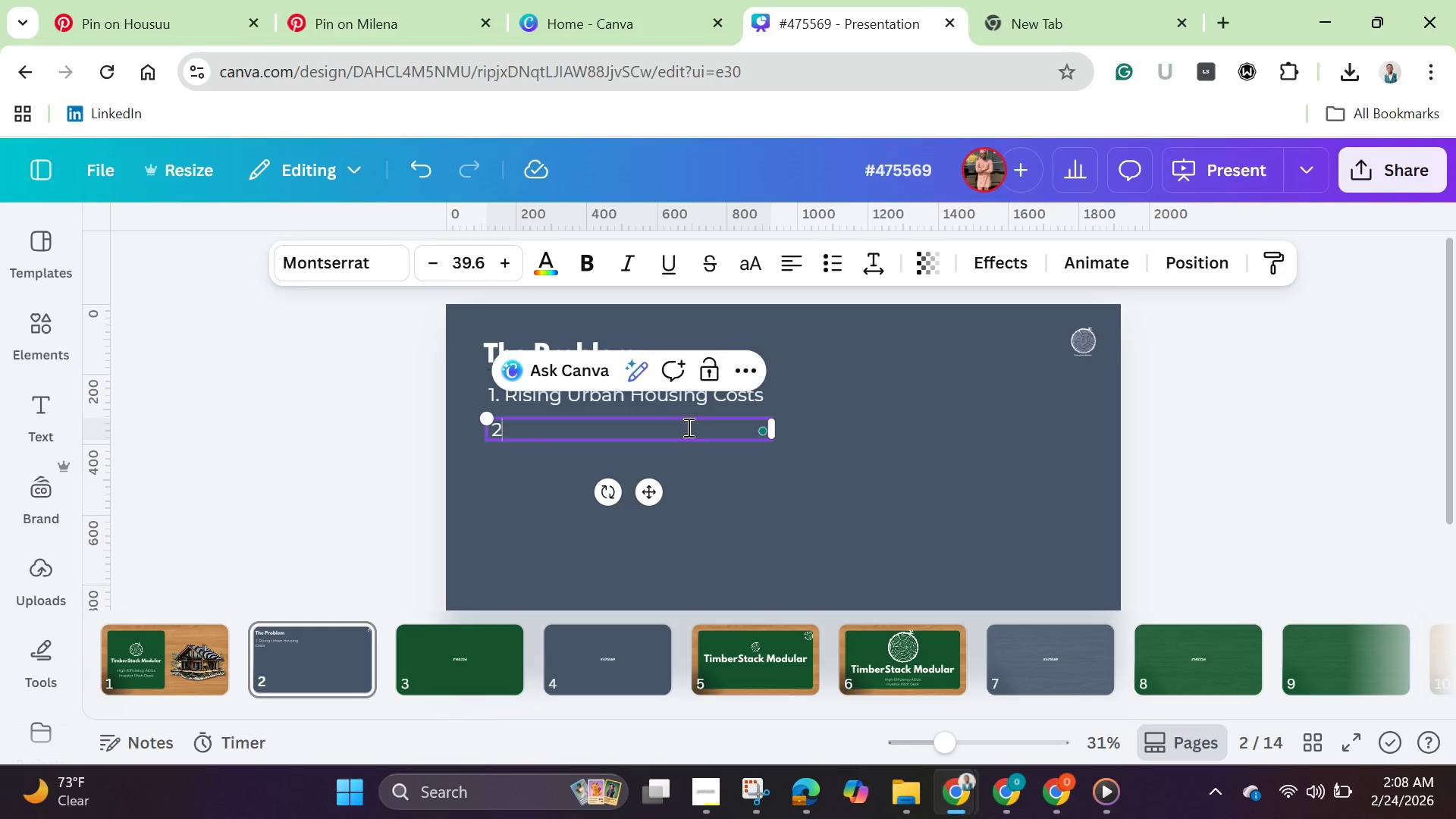 
key(2)
 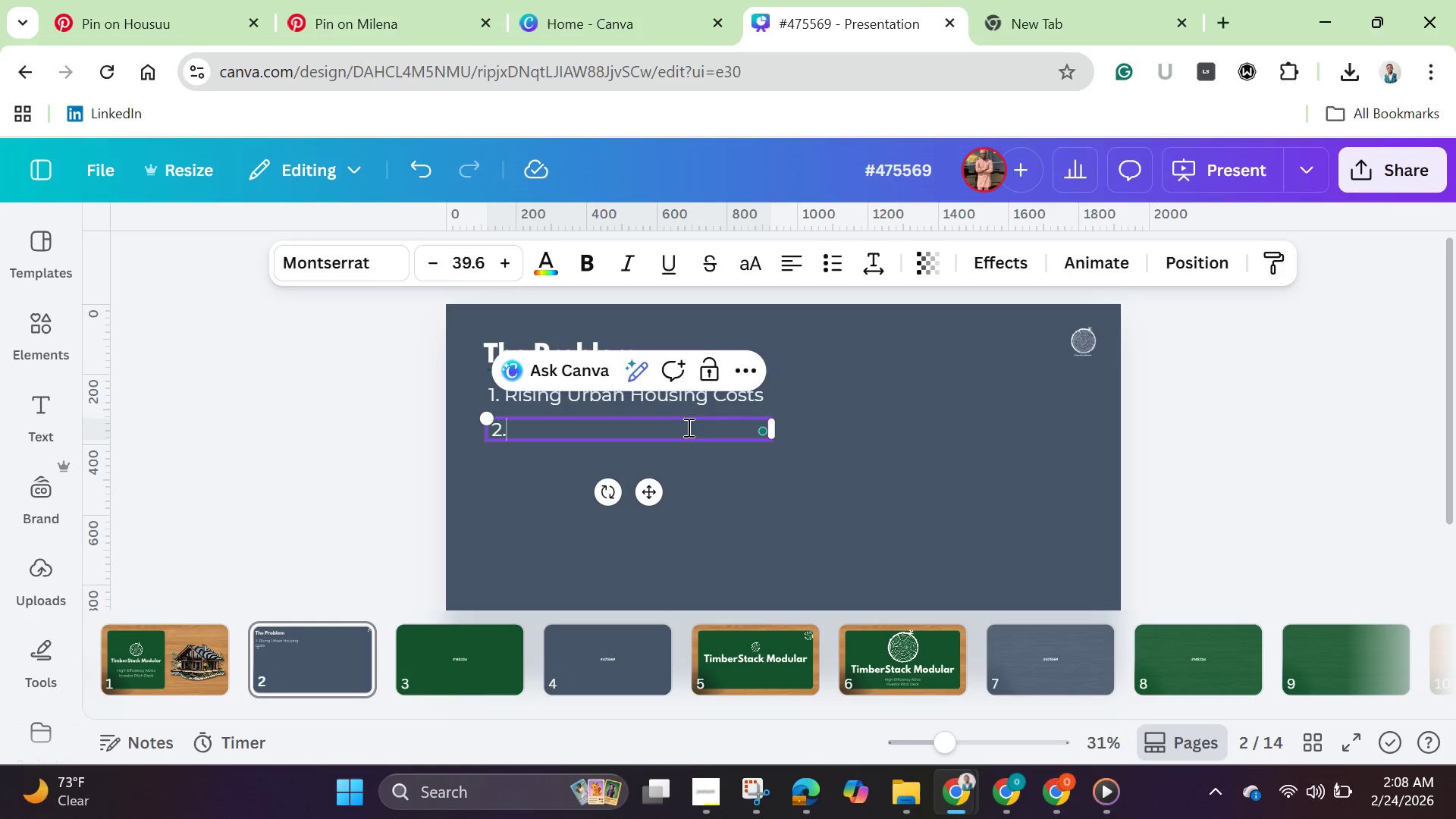 
key(Period)
 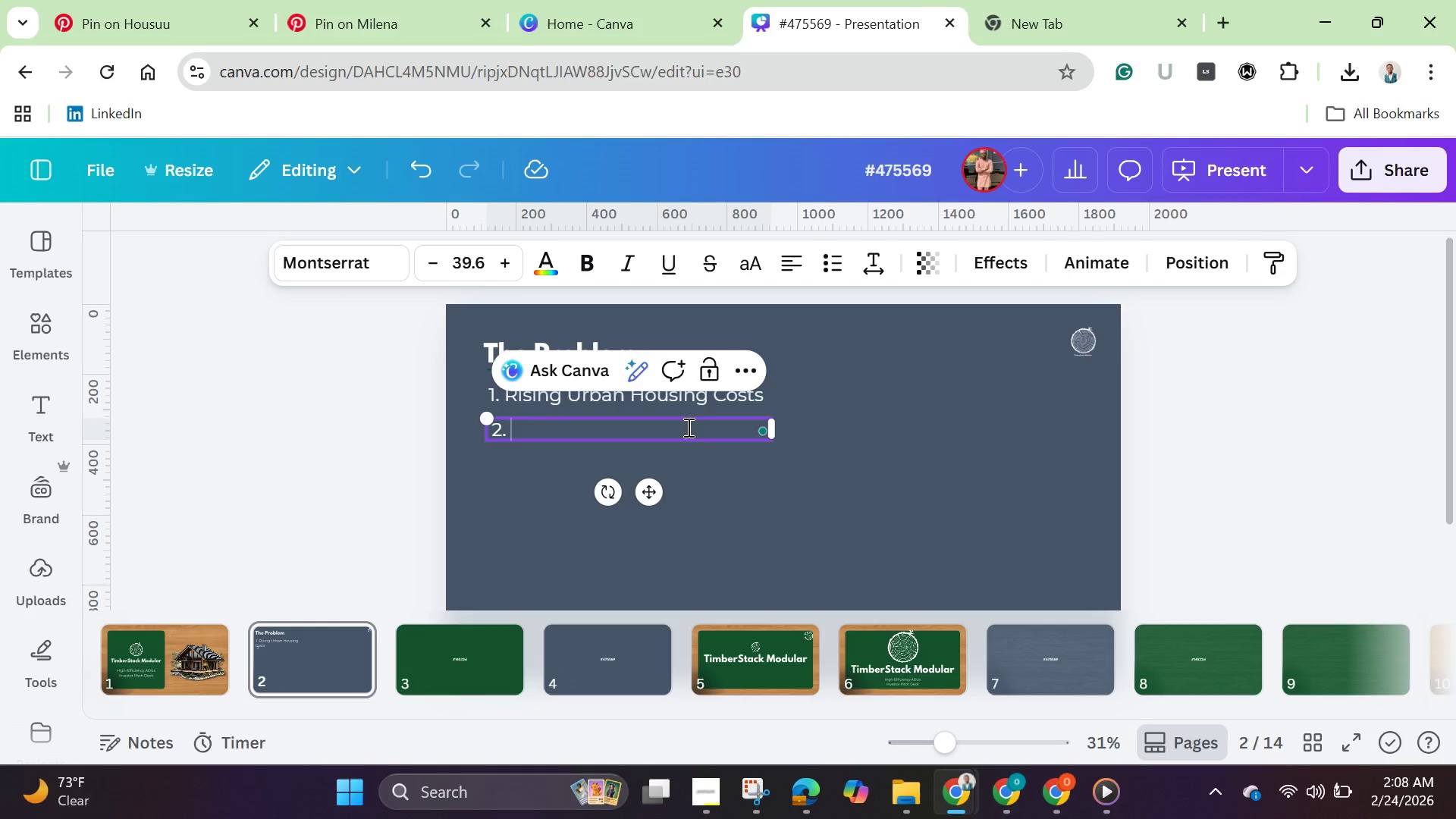 
key(Space)
 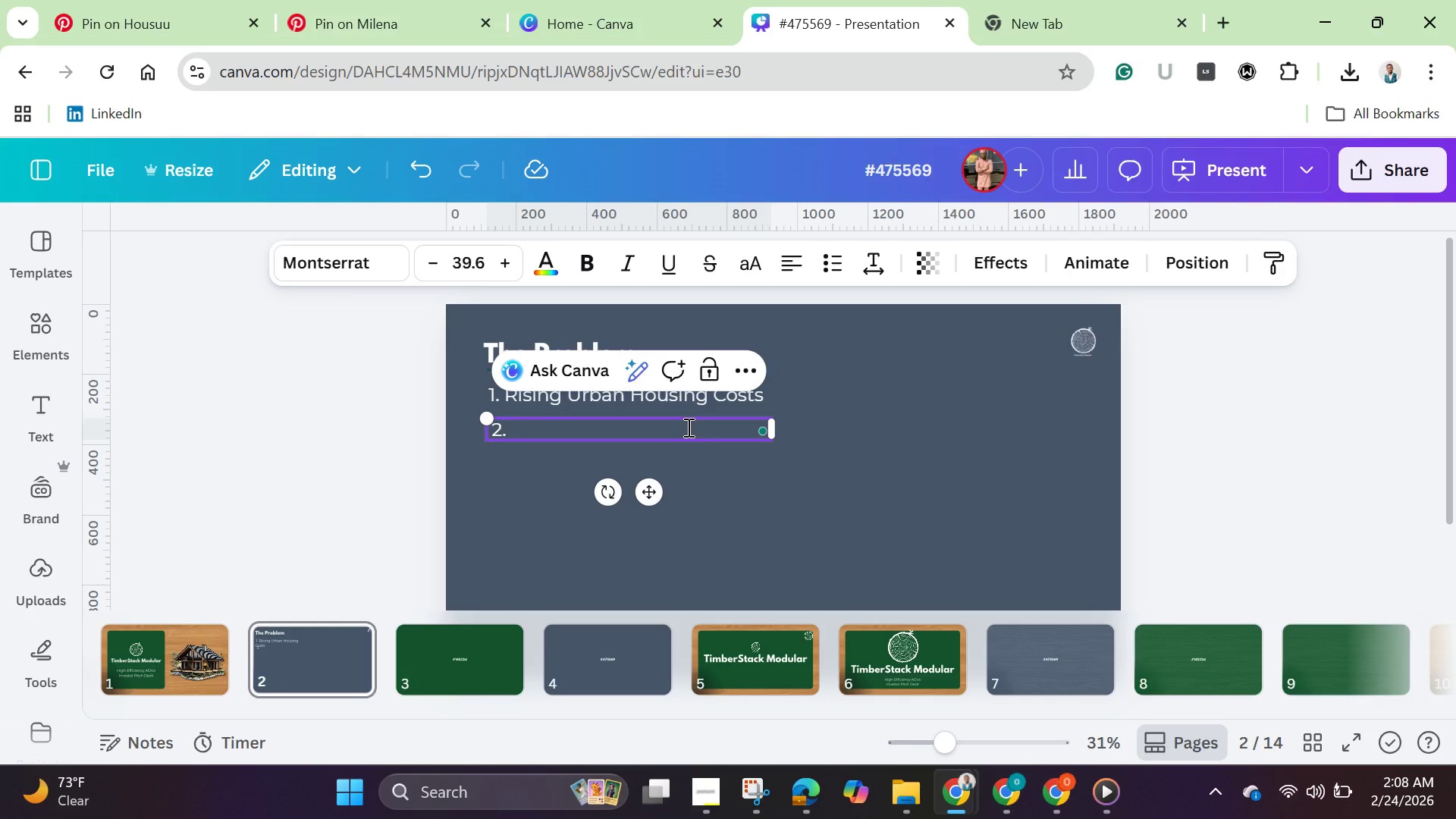 
wait(6.66)
 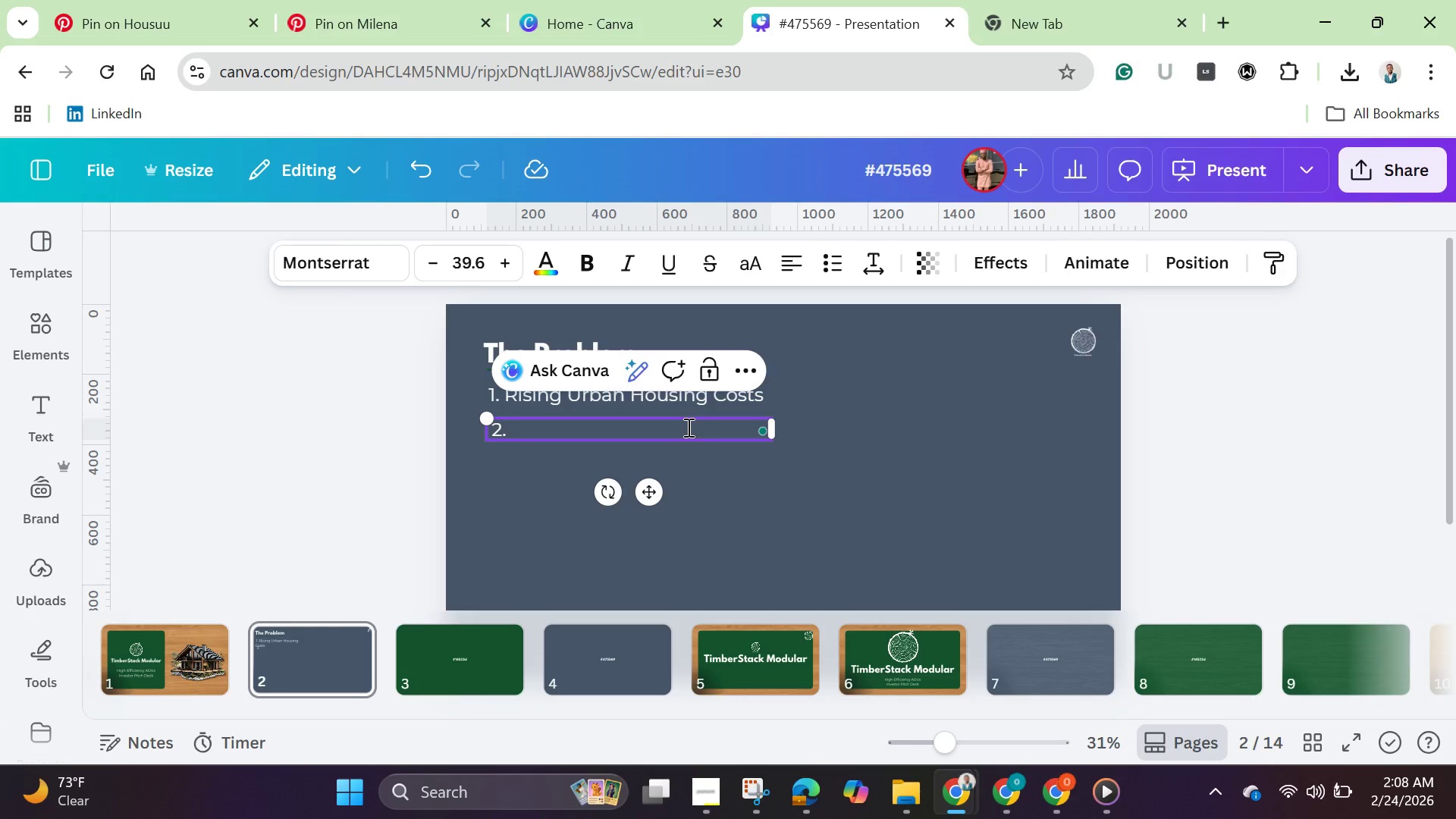 
type(Slow Traditional )
 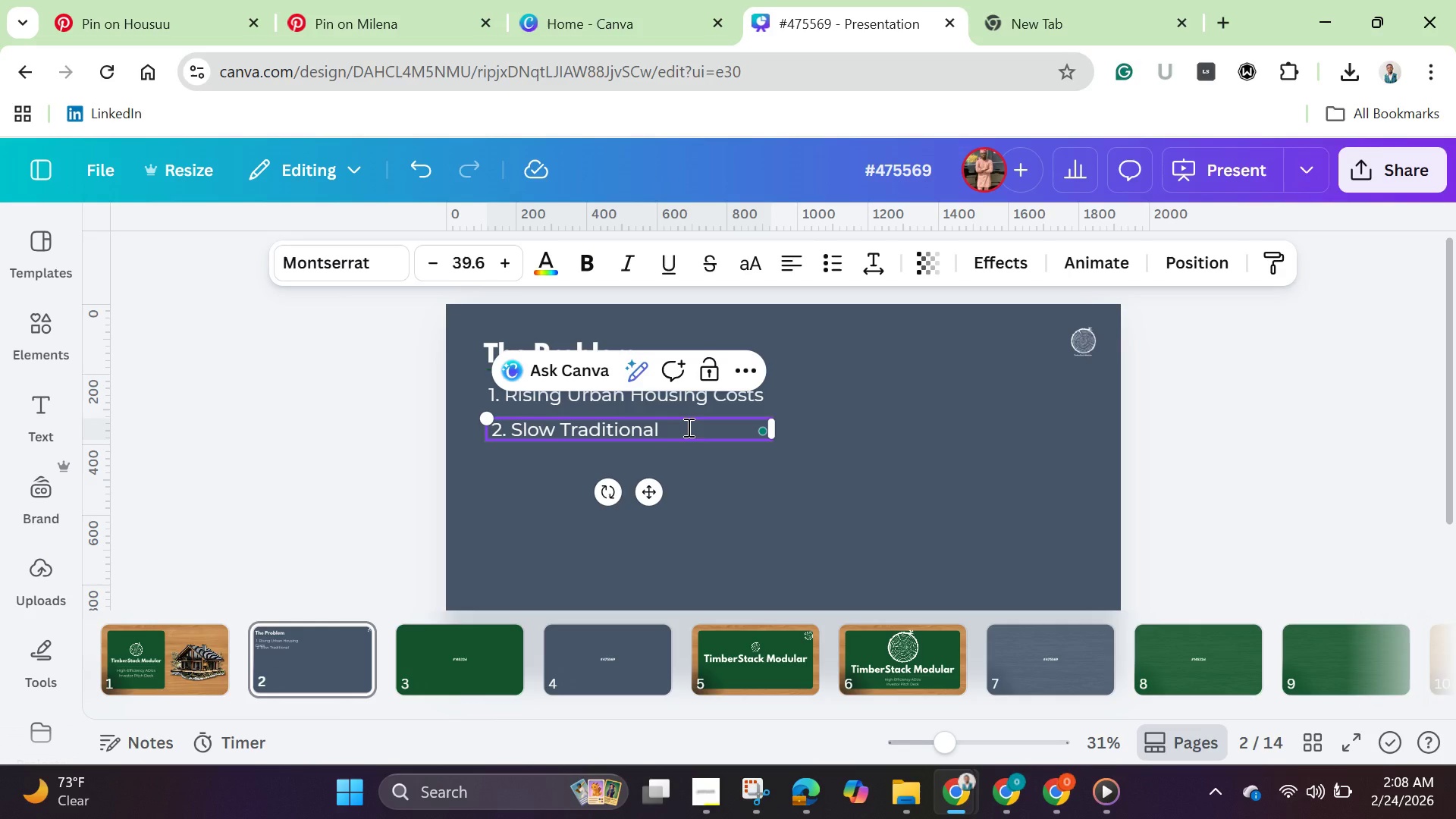 
type(Construction)
 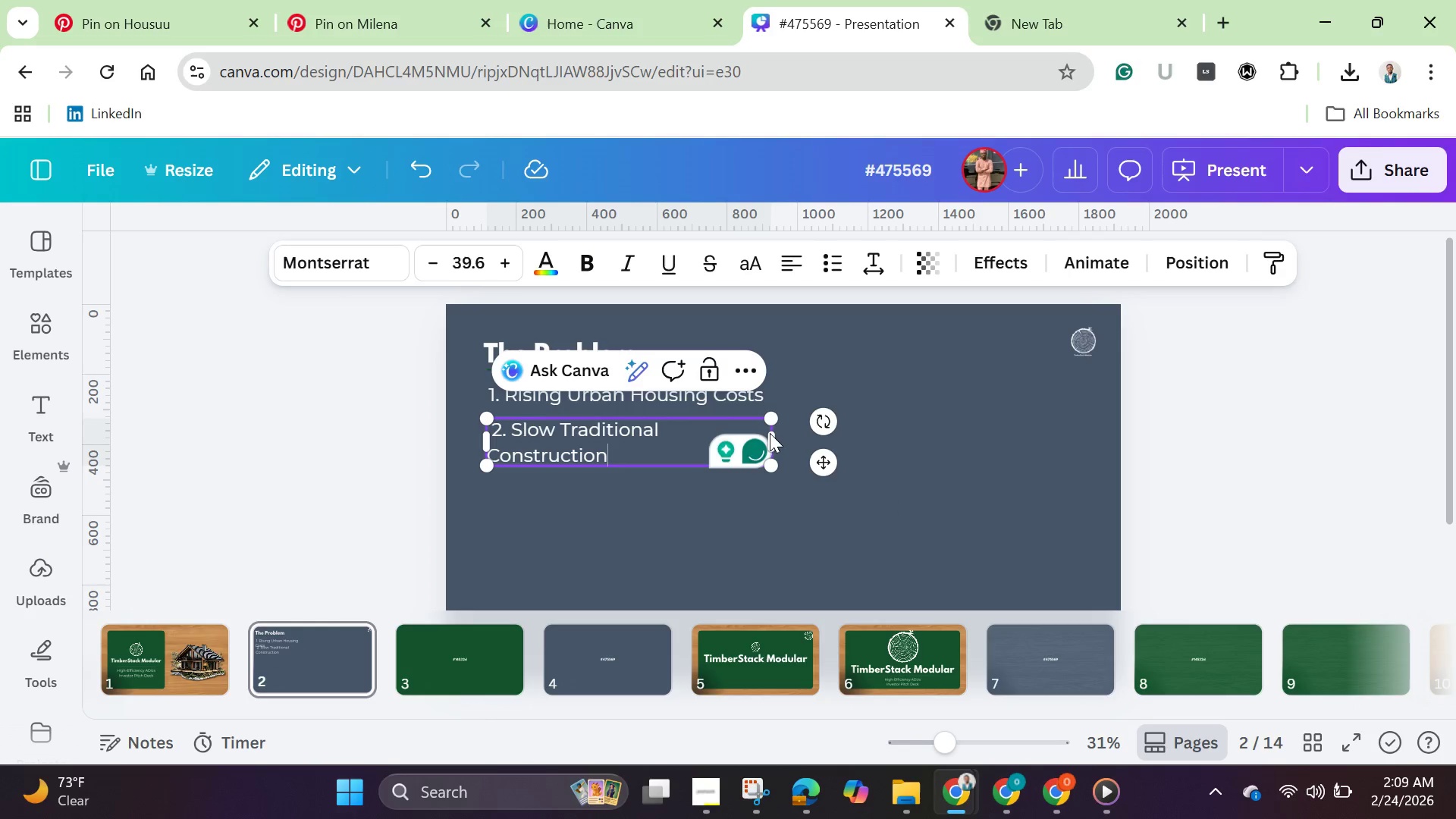 
left_click_drag(start_coordinate=[775, 434], to_coordinate=[838, 455])
 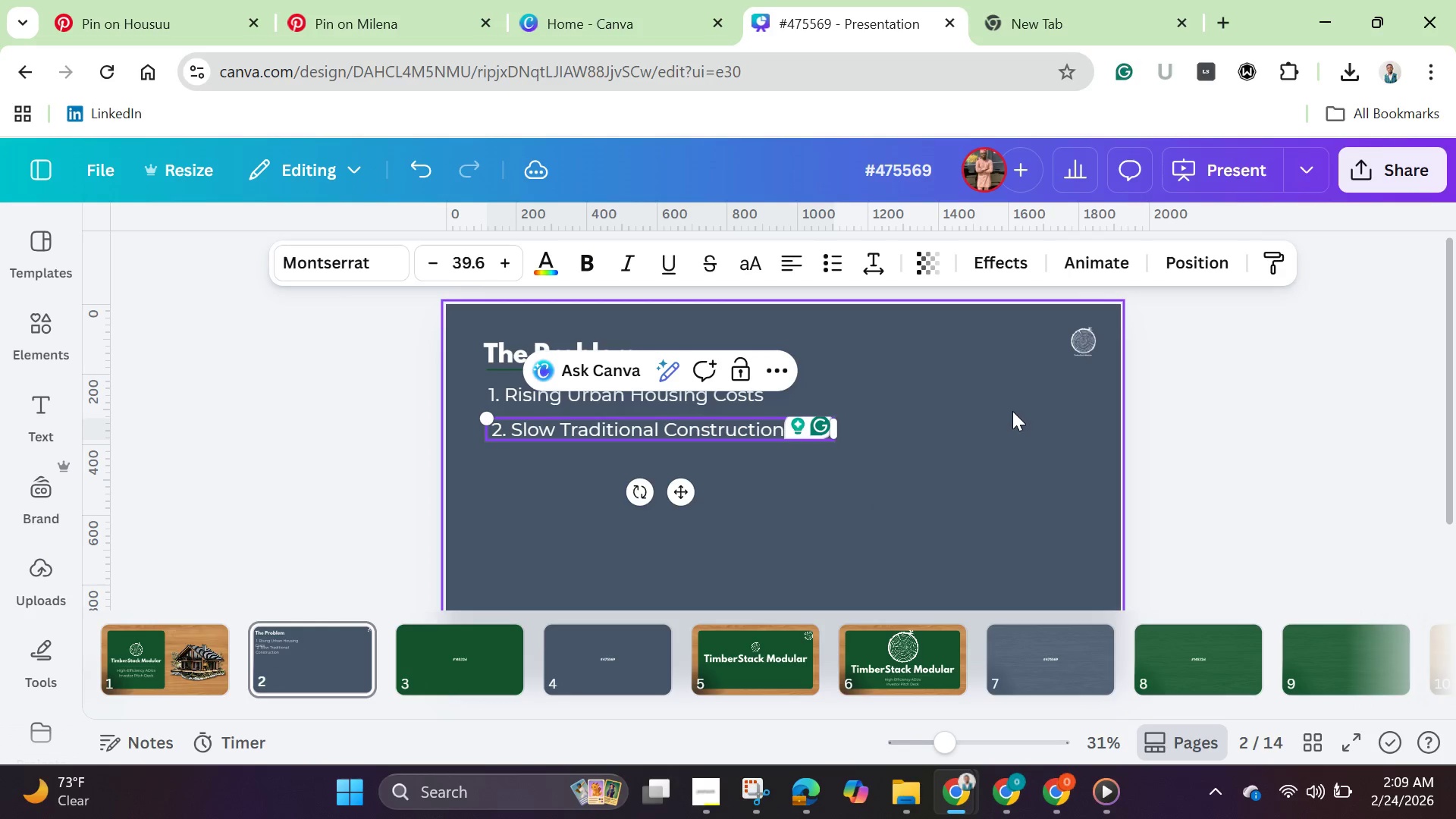 
left_click([1012, 411])
 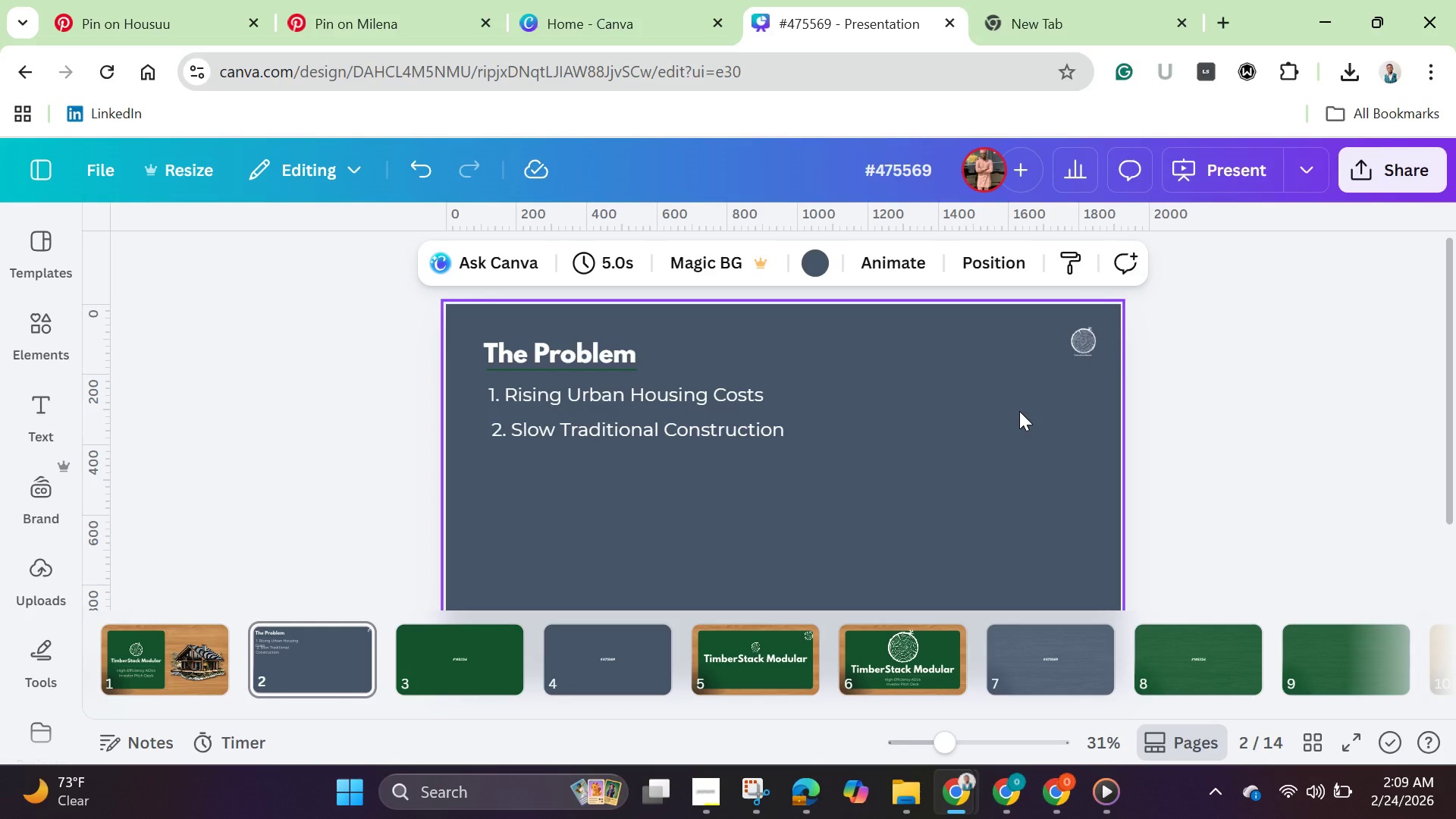 
wait(37.39)
 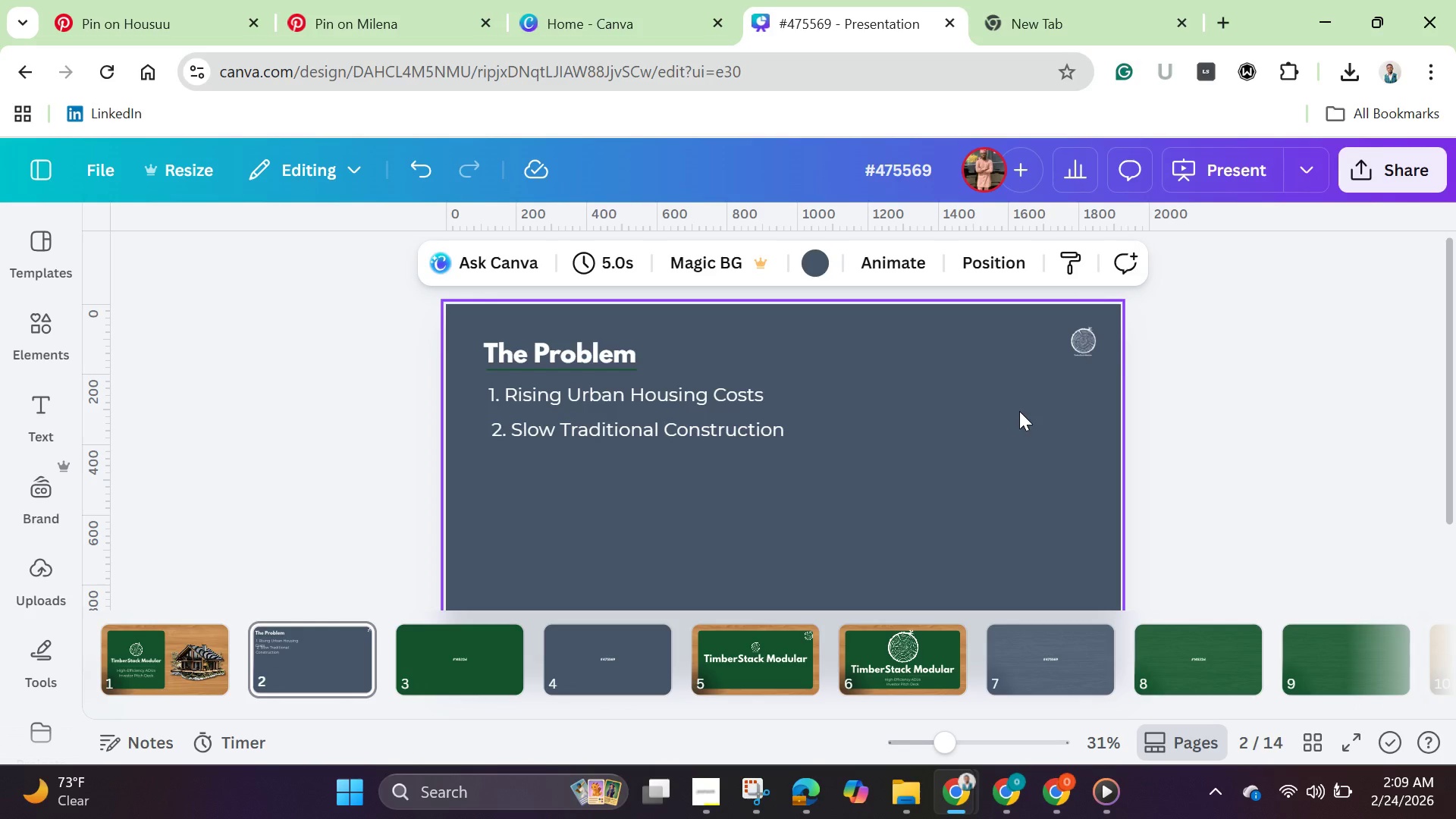 
left_click([365, 20])
 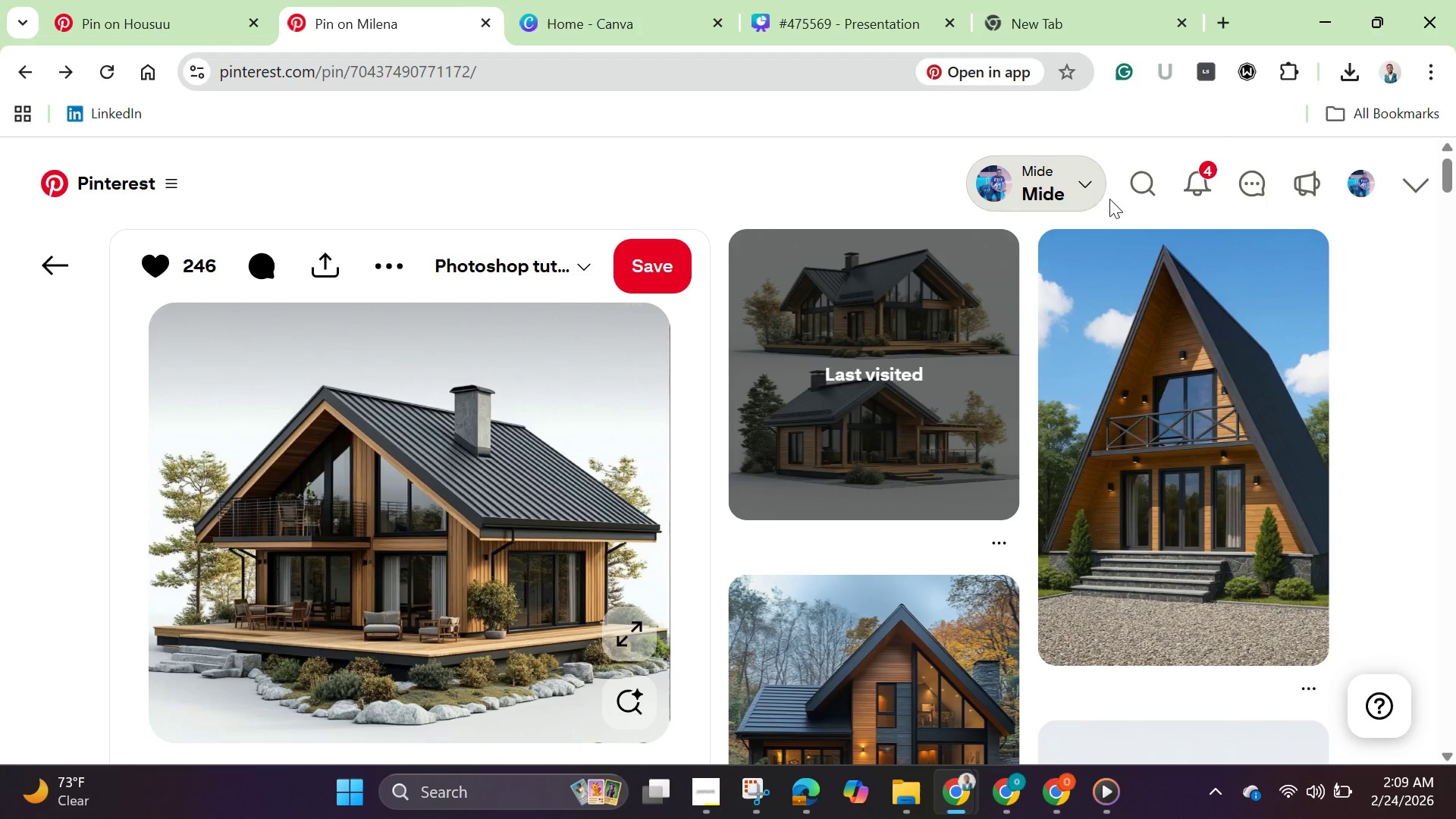 
left_click([1128, 185])
 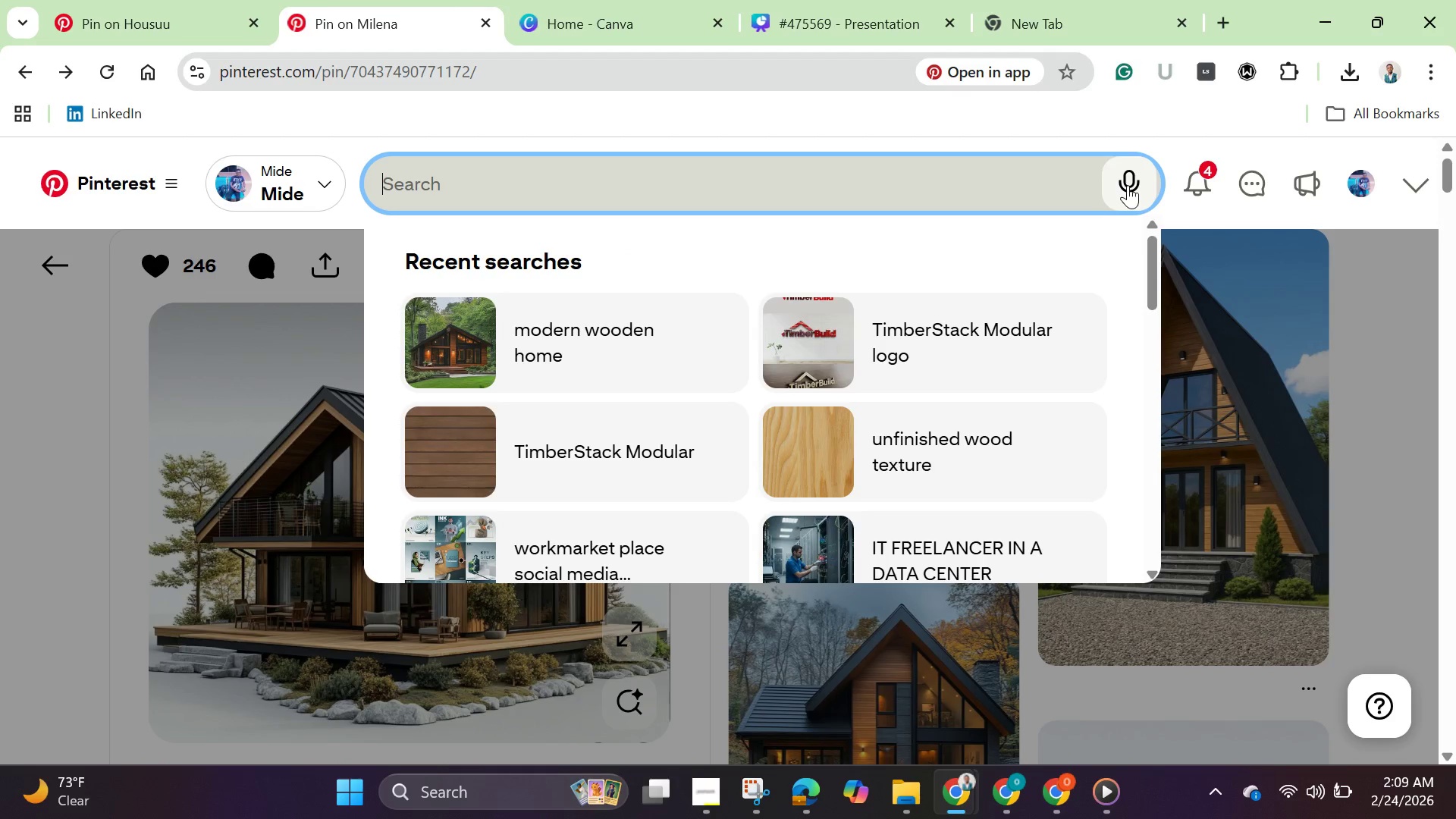 
type(messy wod)
key(Backspace)
type(oden hurt)
key(Backspace)
key(Backspace)
type(t)
 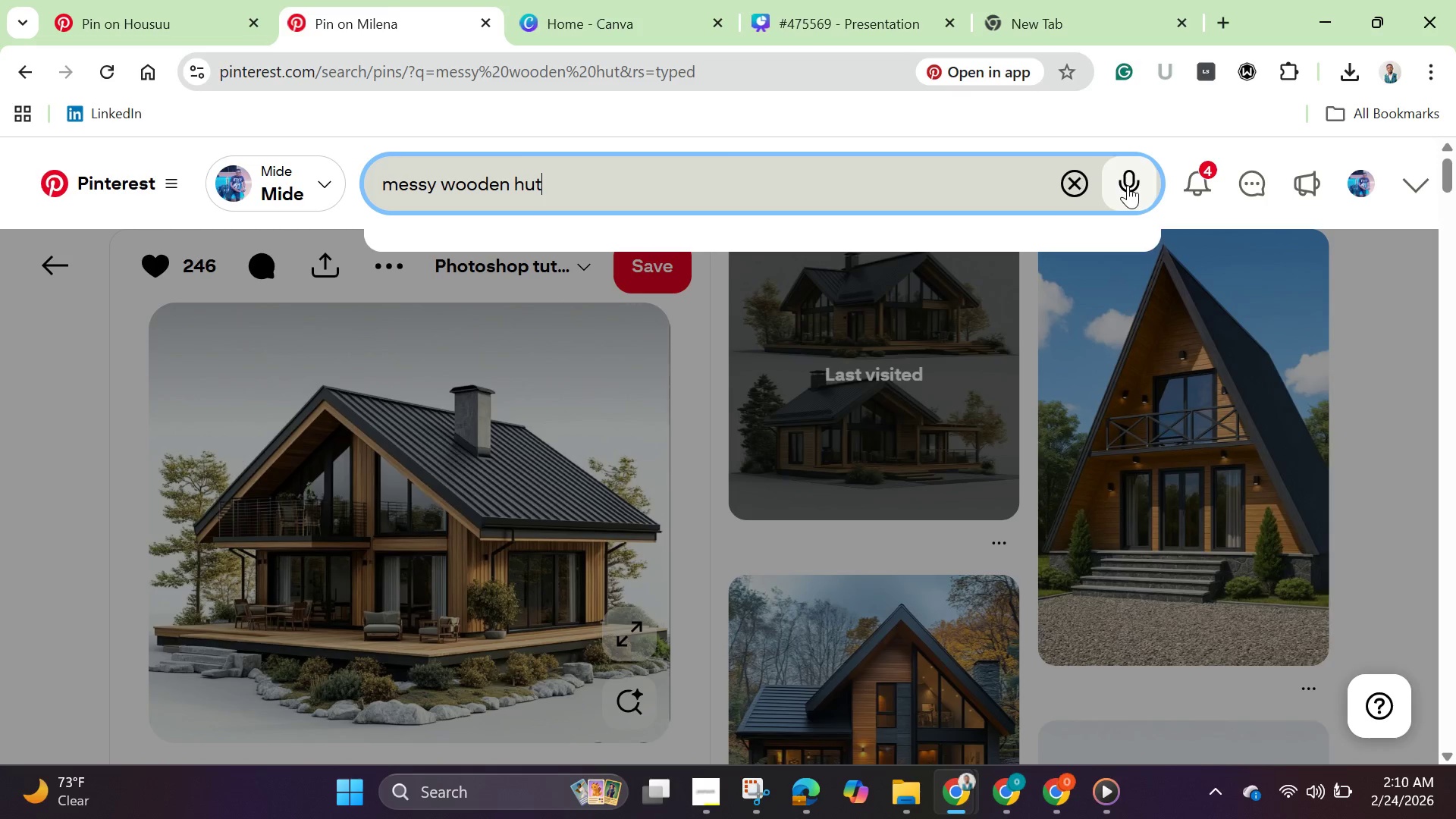 
key(Enter)
 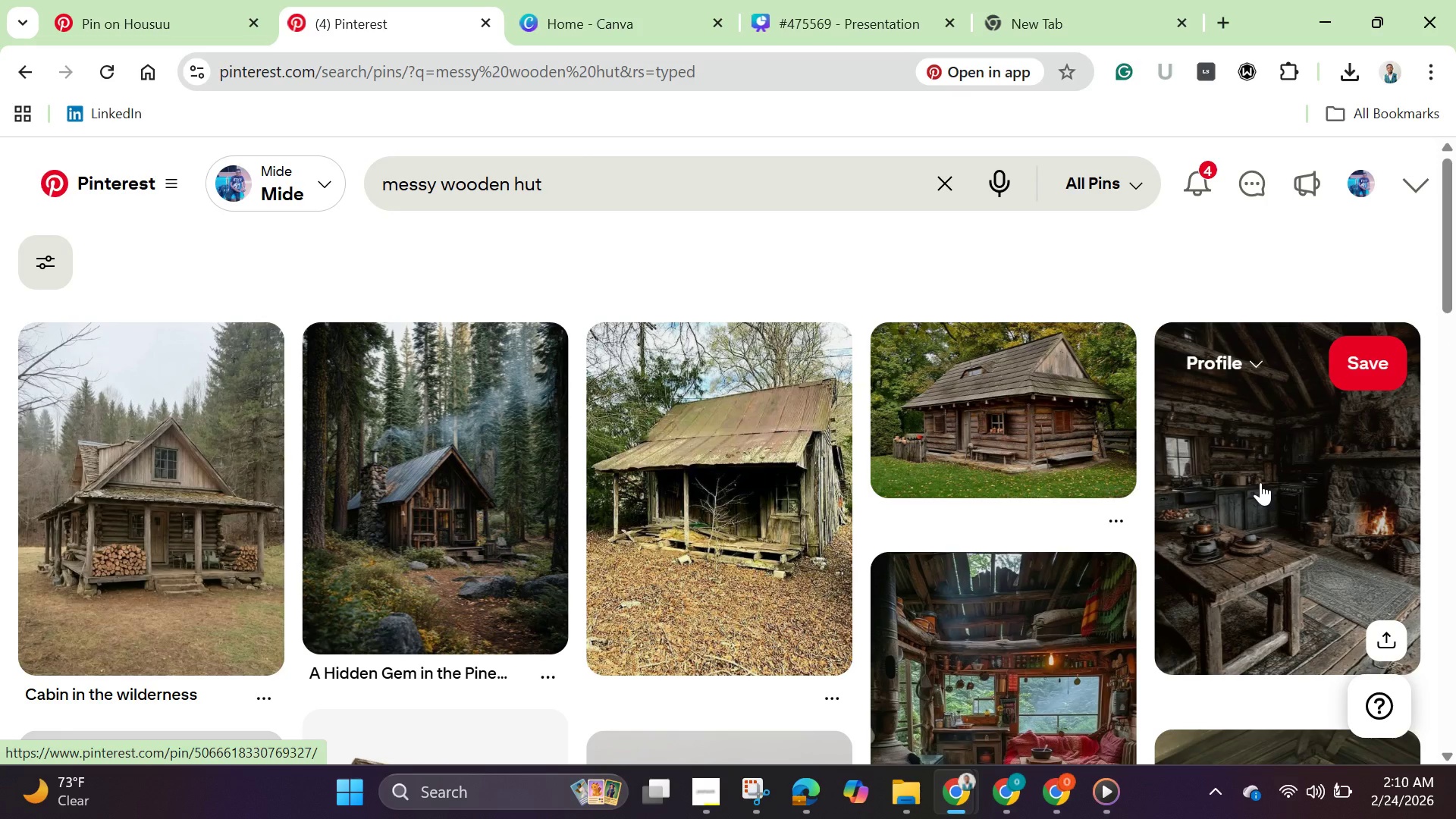 
wait(5.45)
 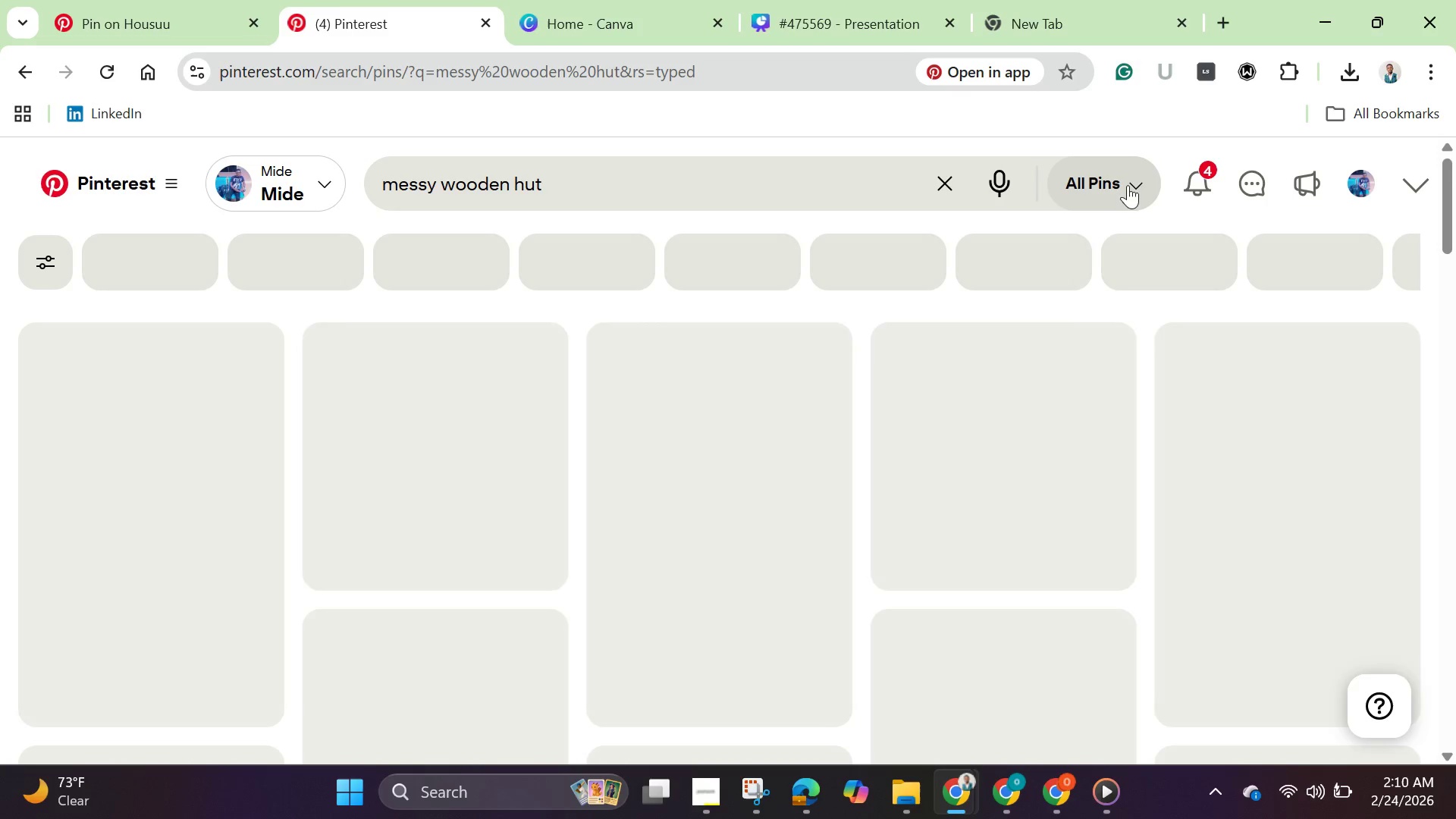 
mouse_move([1005, 472])
 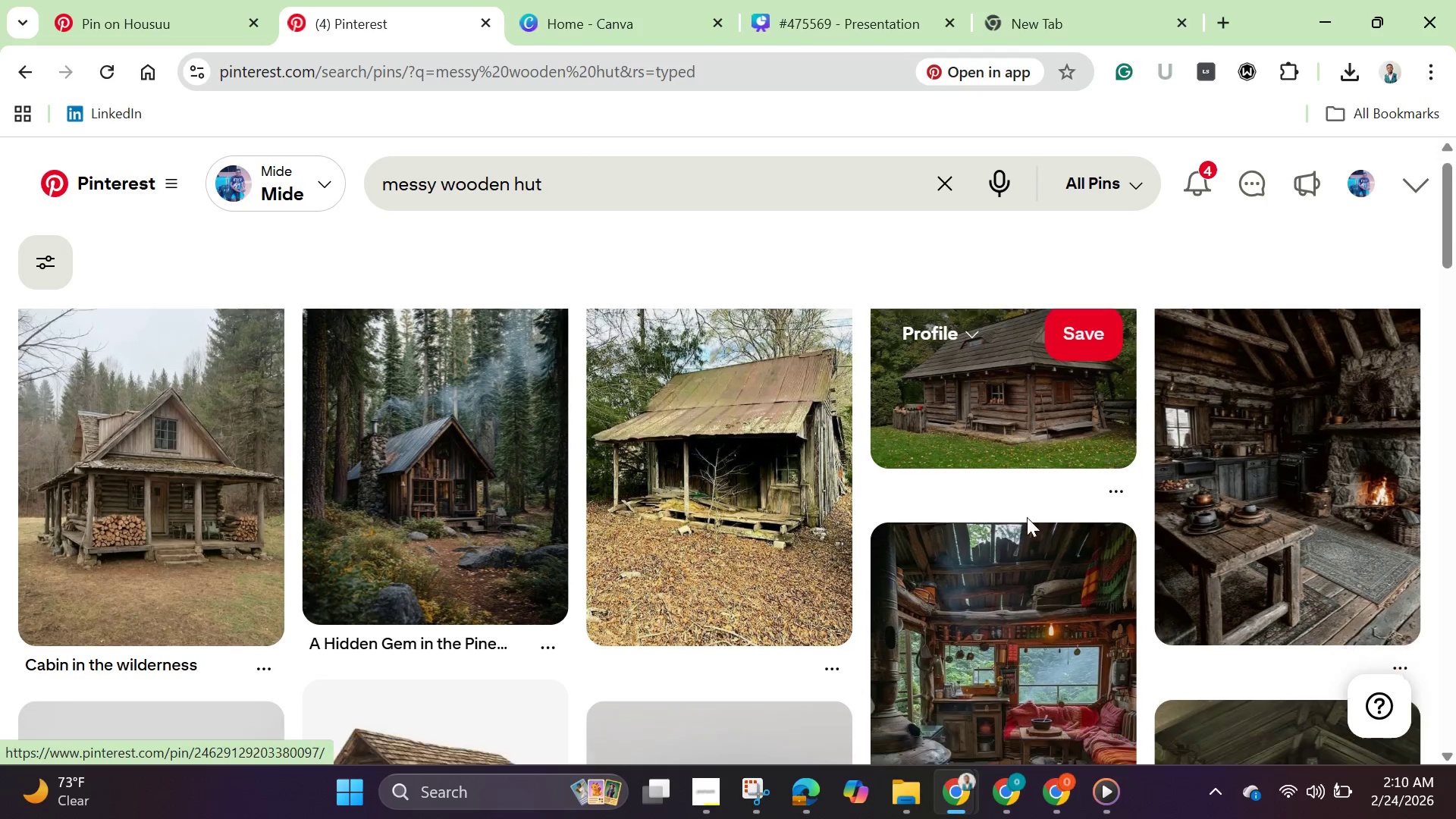 
scroll: coordinate [1027, 527], scroll_direction: down, amount: 6.0
 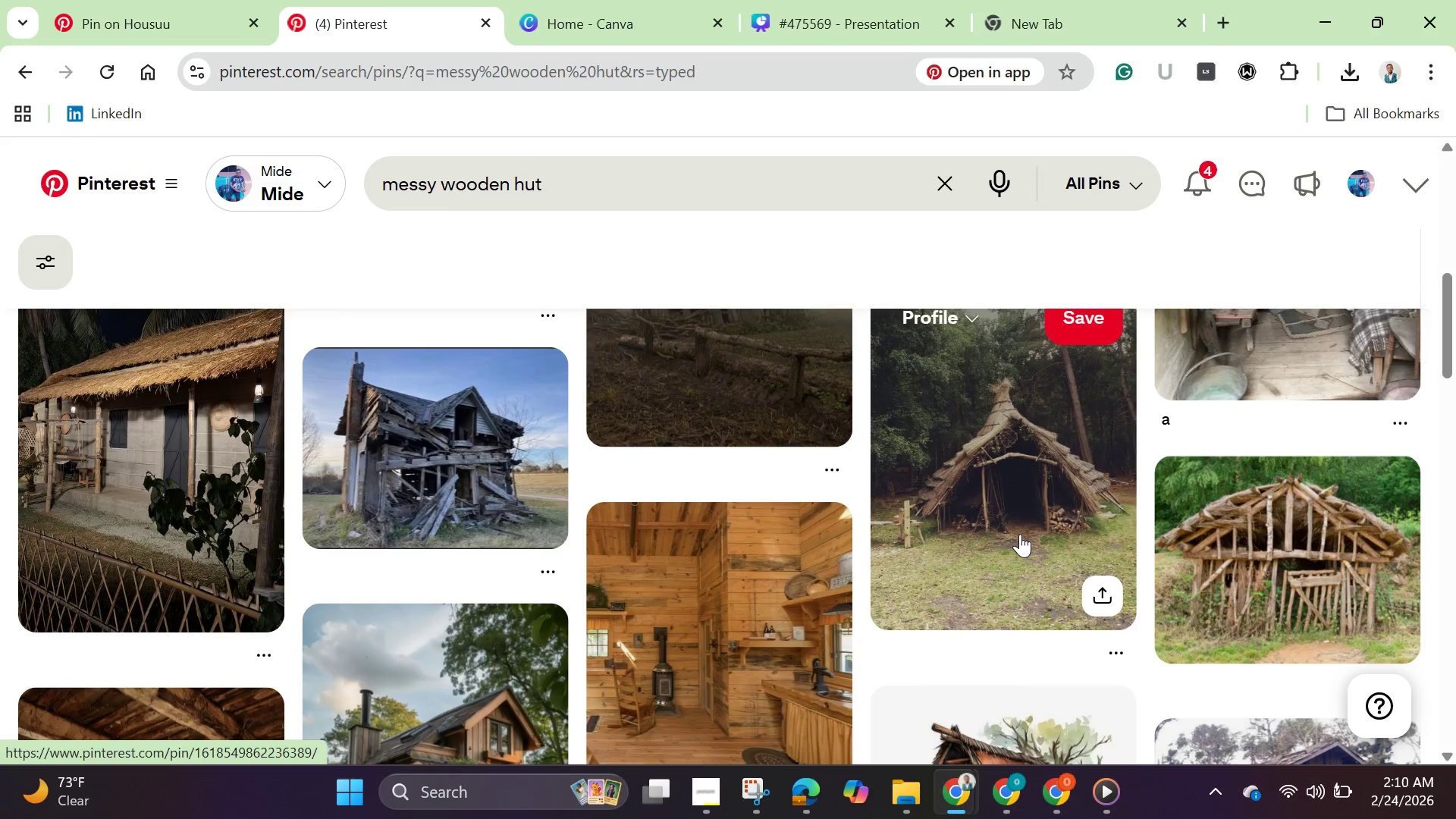 
scroll: coordinate [1018, 540], scroll_direction: down, amount: 12.0
 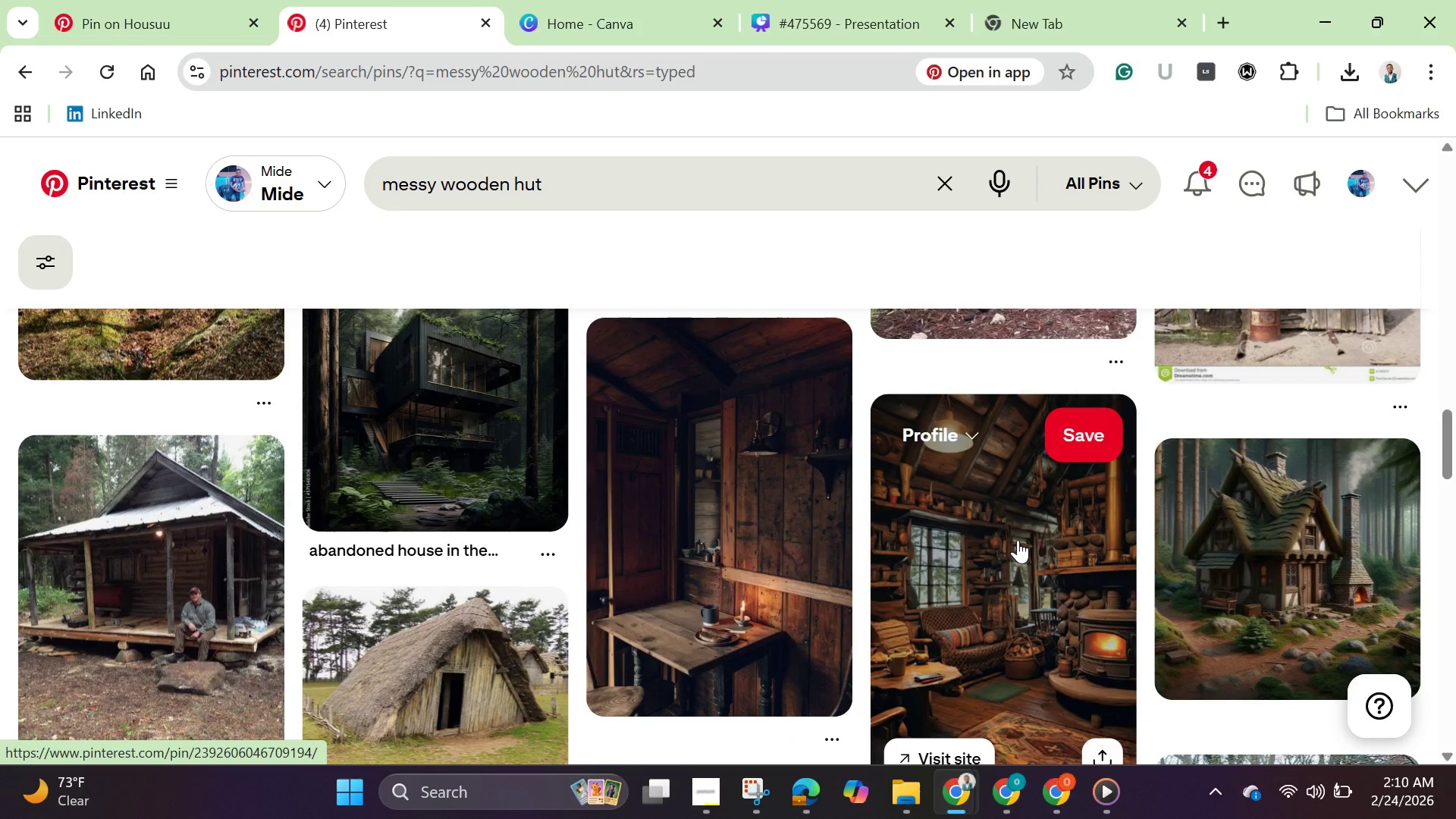 
scroll: coordinate [1018, 548], scroll_direction: down, amount: 7.0
 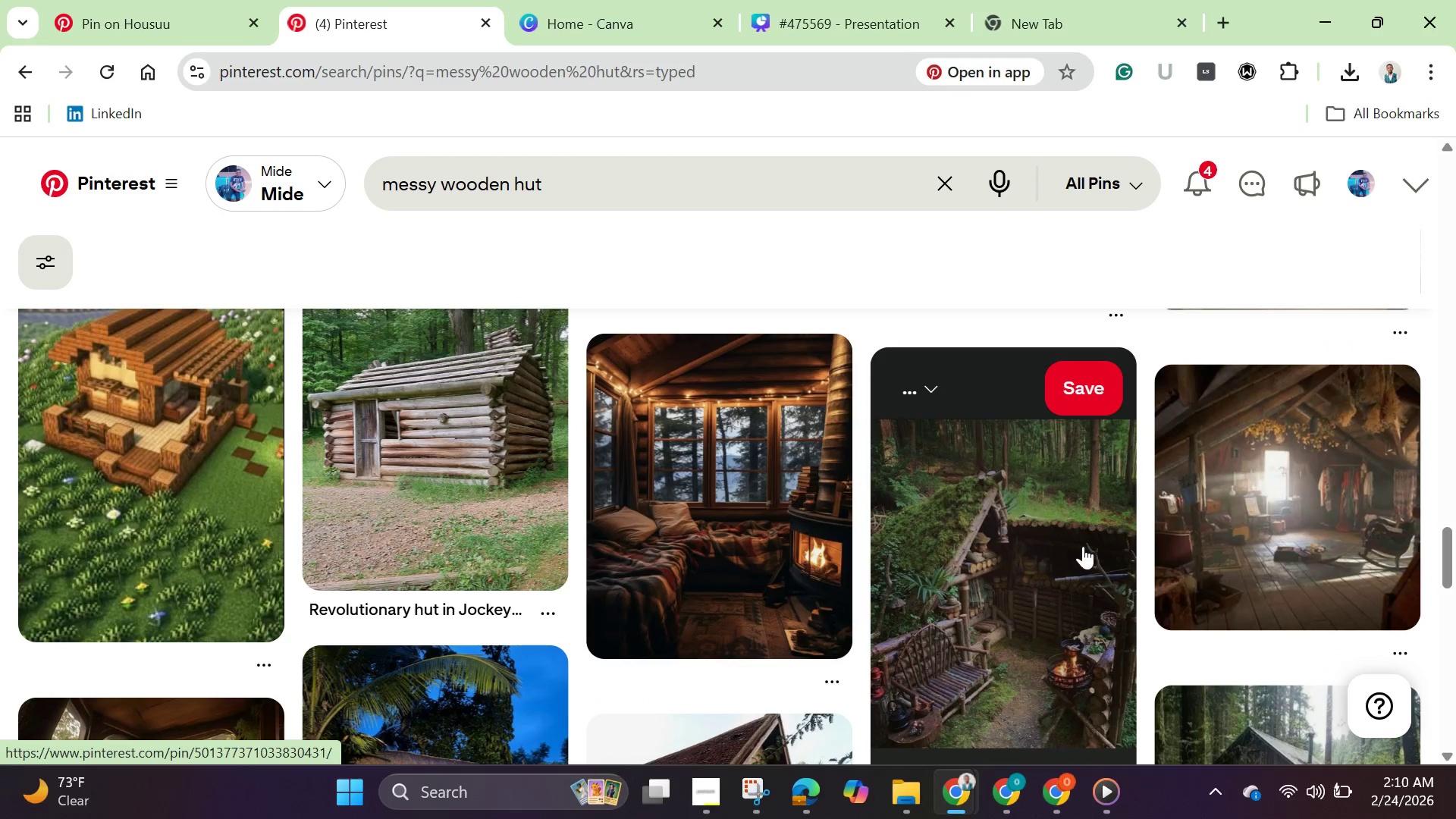 
scroll: coordinate [259, 405], scroll_direction: up, amount: 32.0
 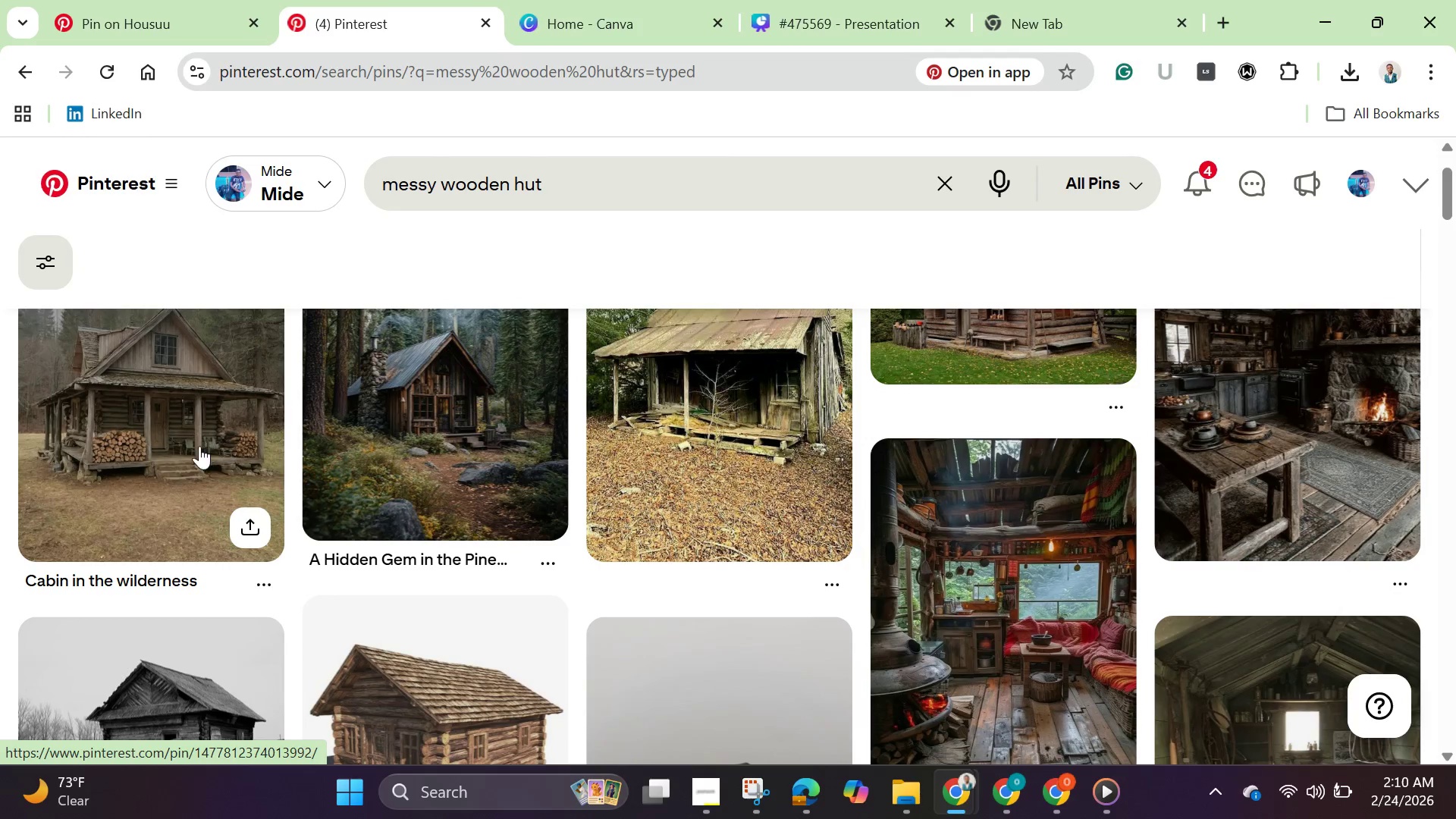 
left_click([199, 446])
 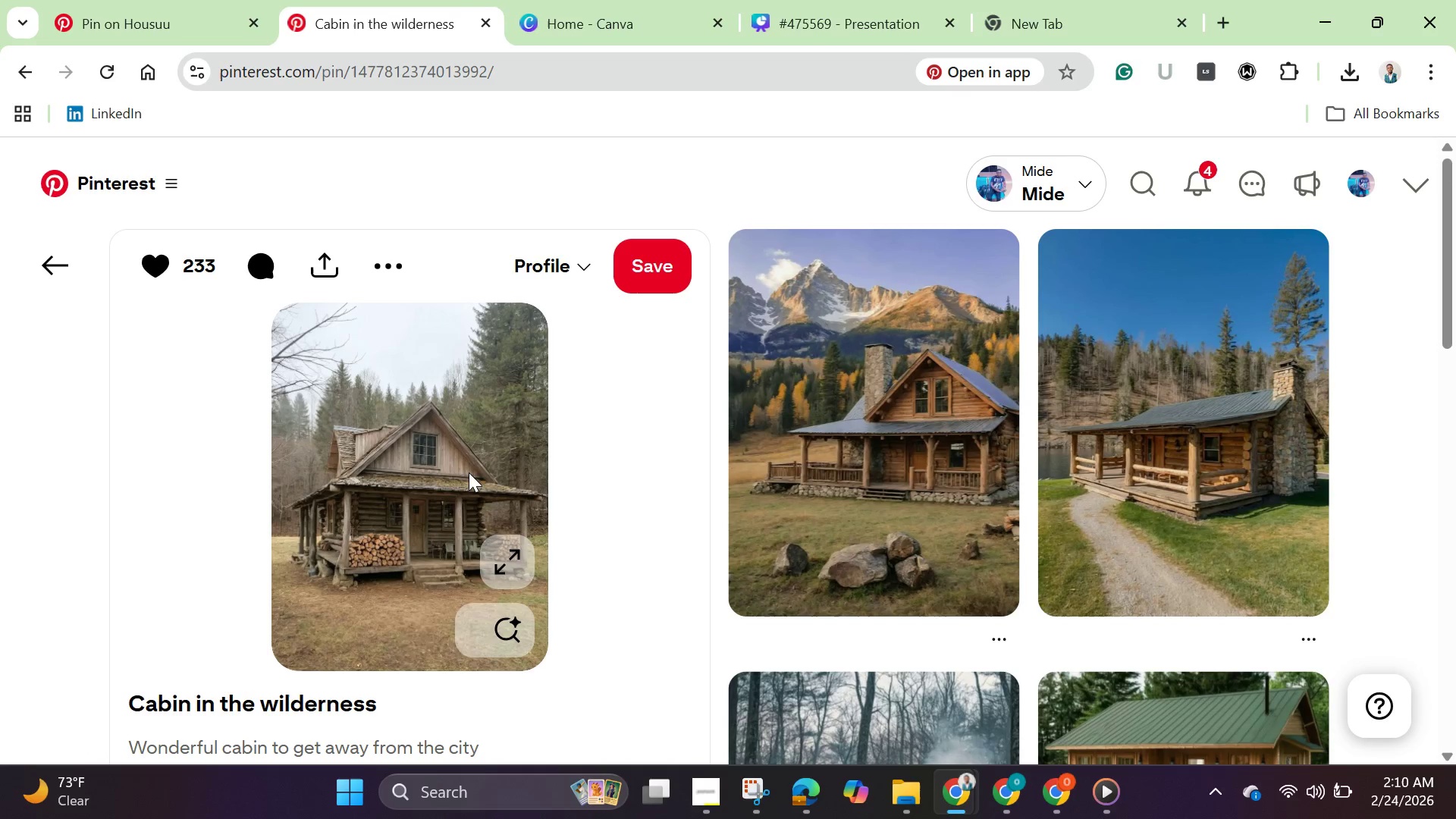 
right_click([450, 469])
 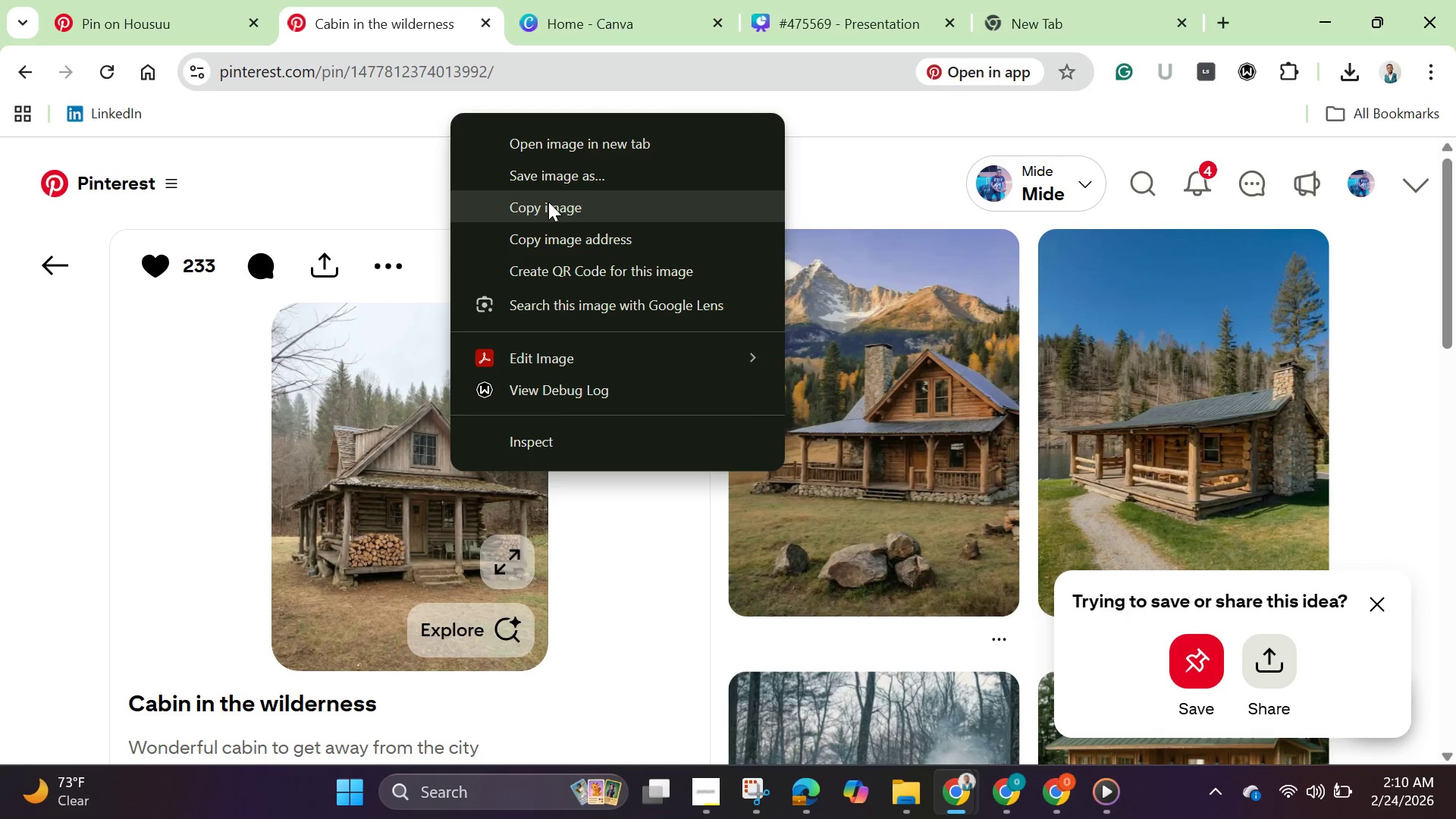 
left_click([548, 202])
 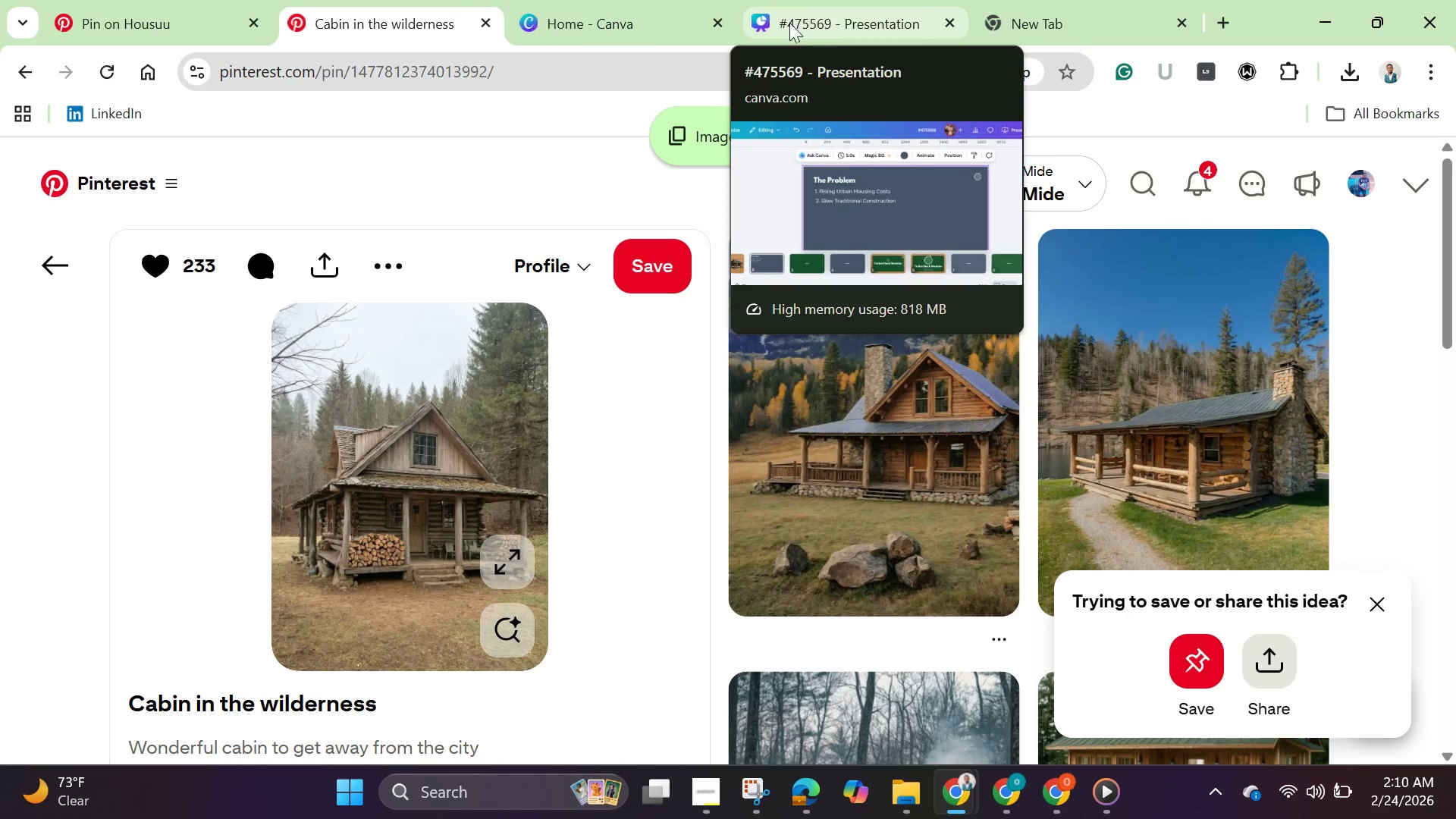 
left_click([555, 17])
 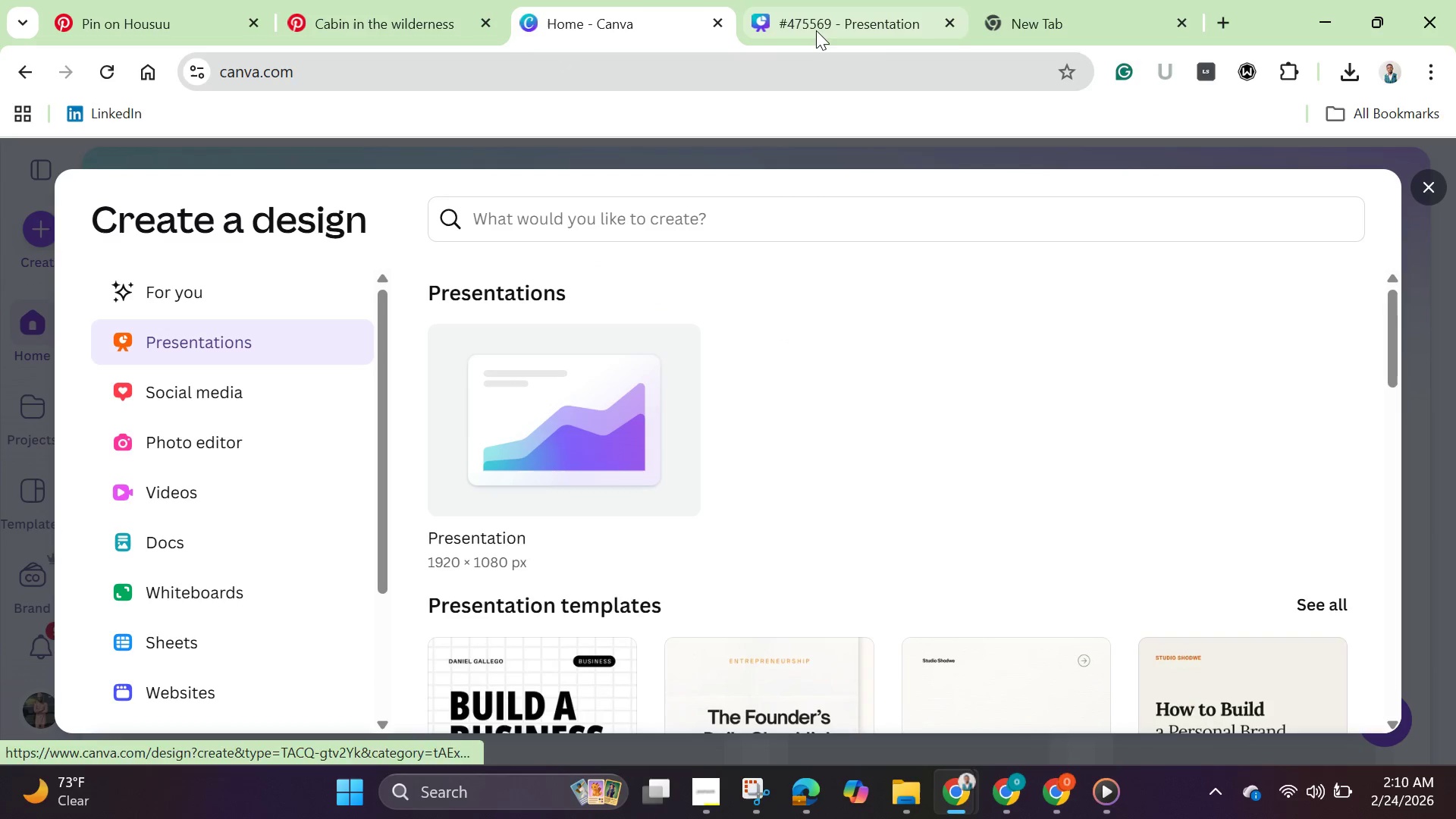 
left_click([810, 24])
 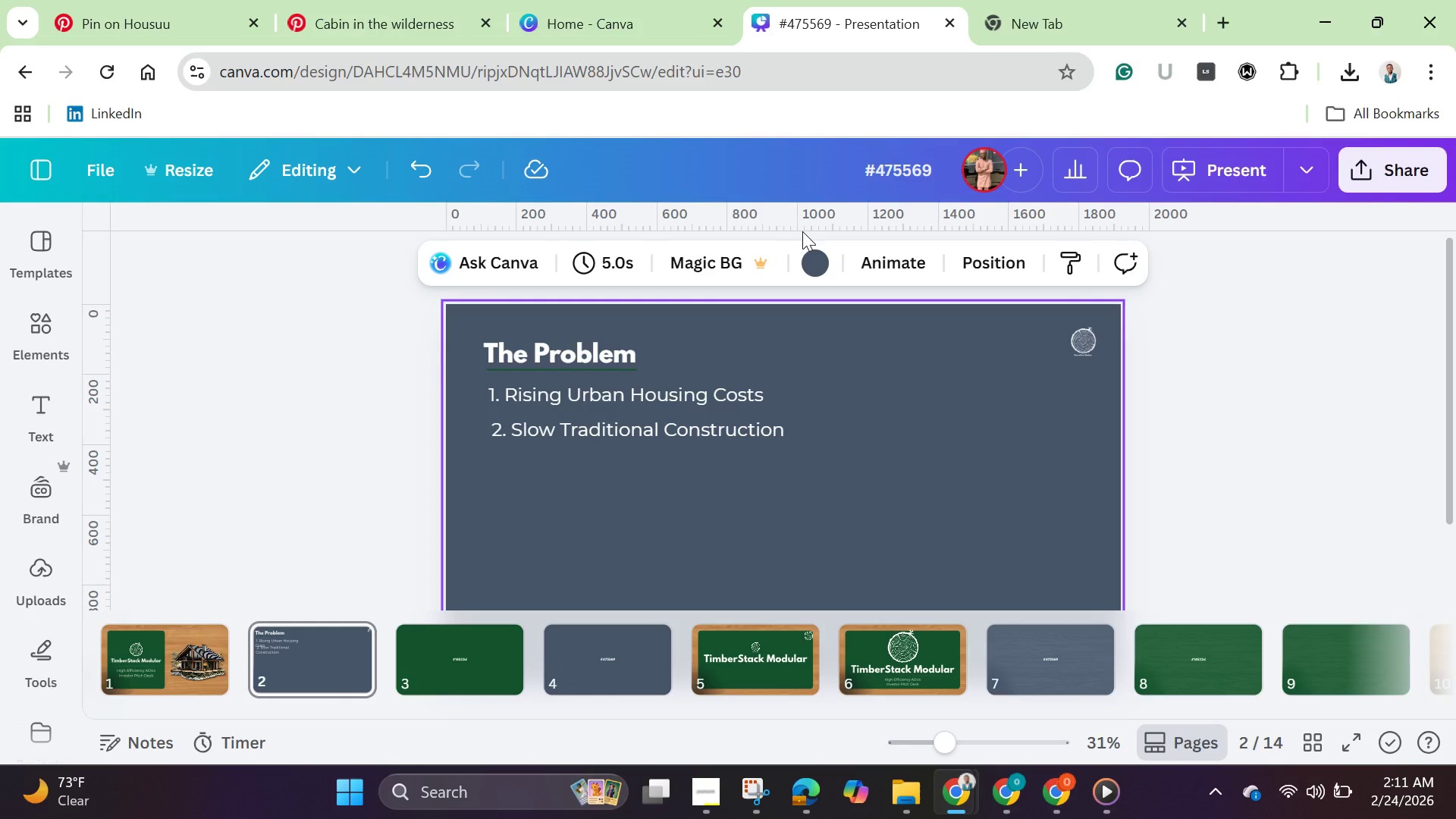 
wait(34.92)
 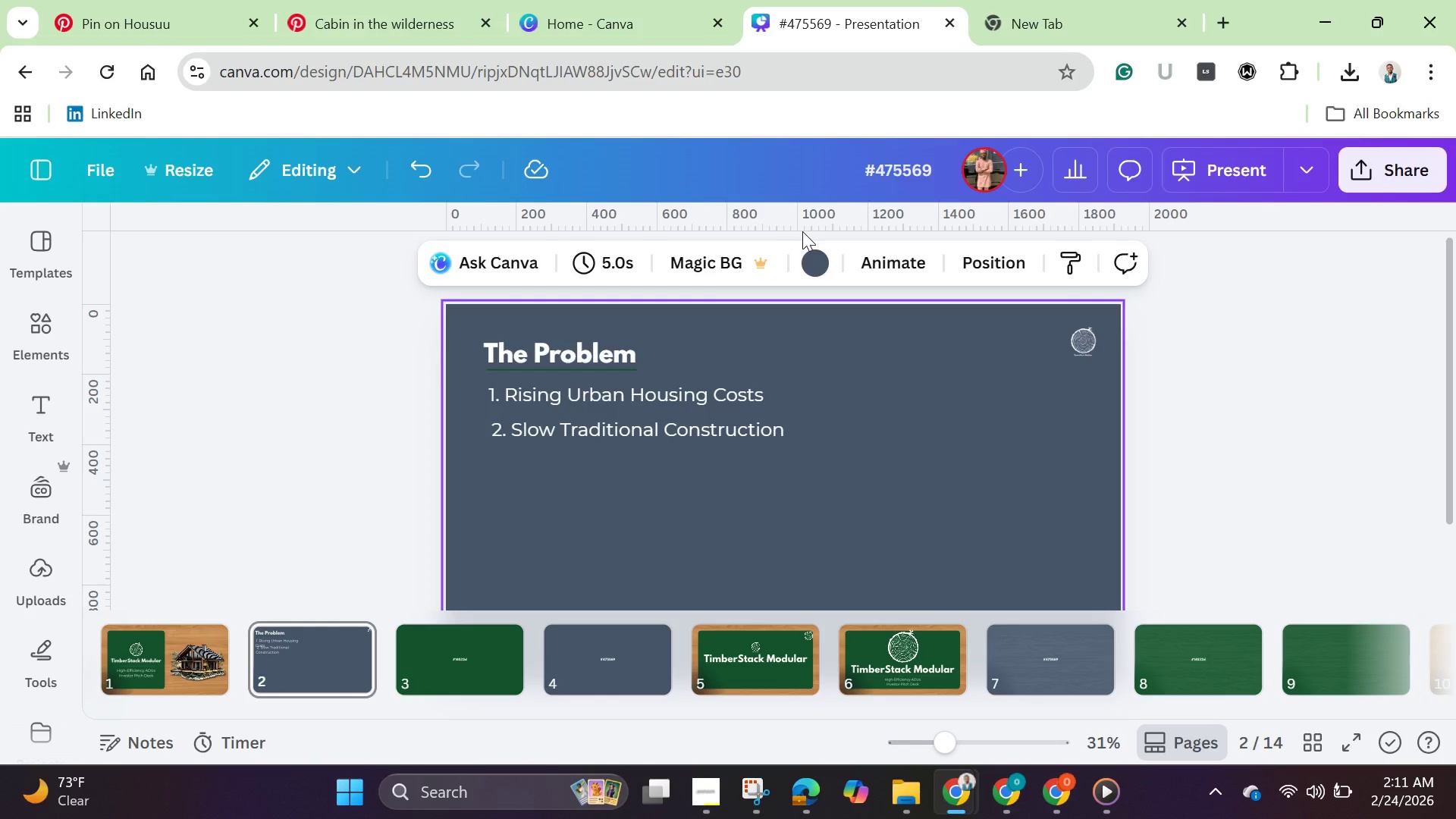 
key(Control+V)
 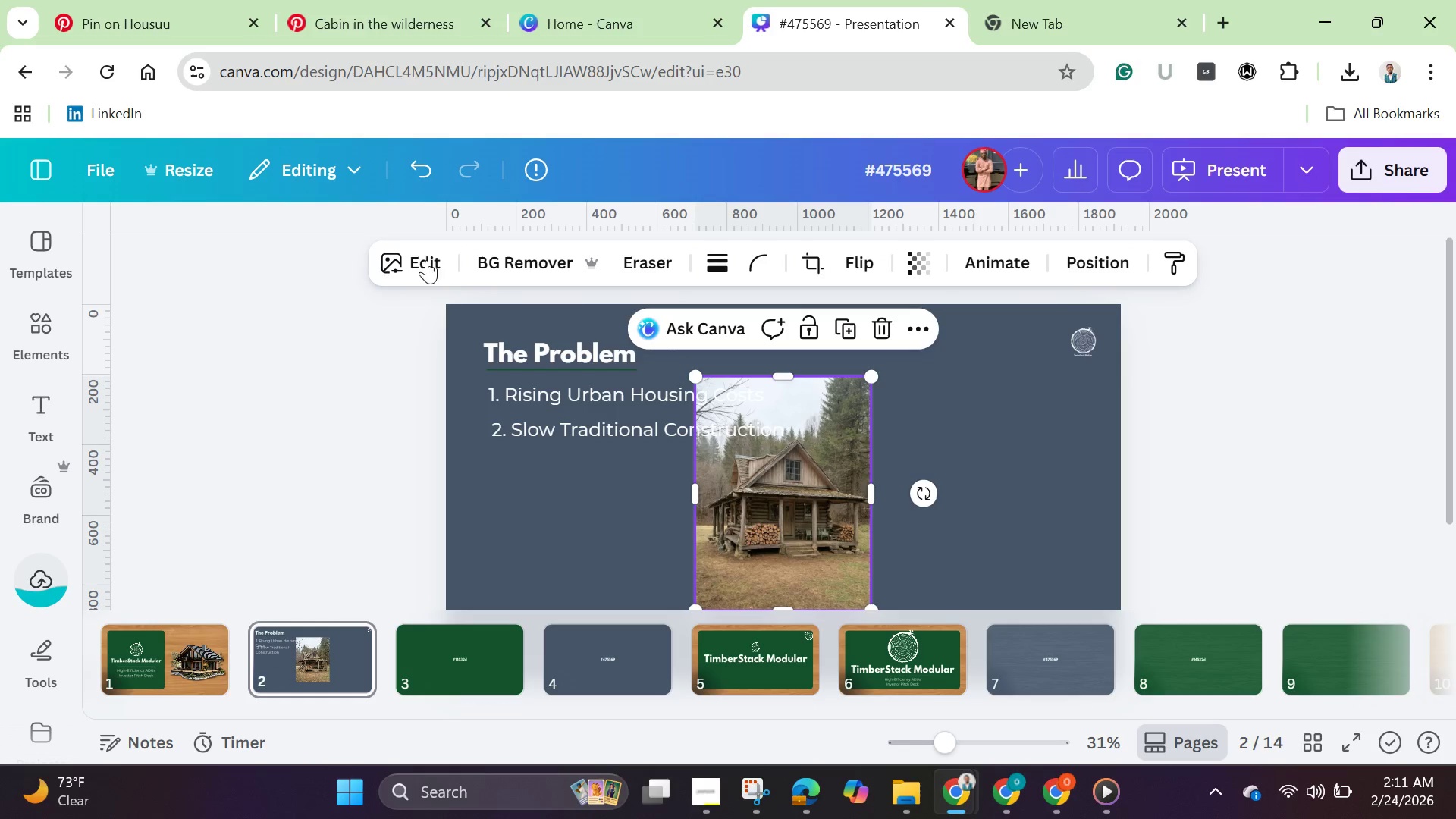 
left_click([516, 256])
 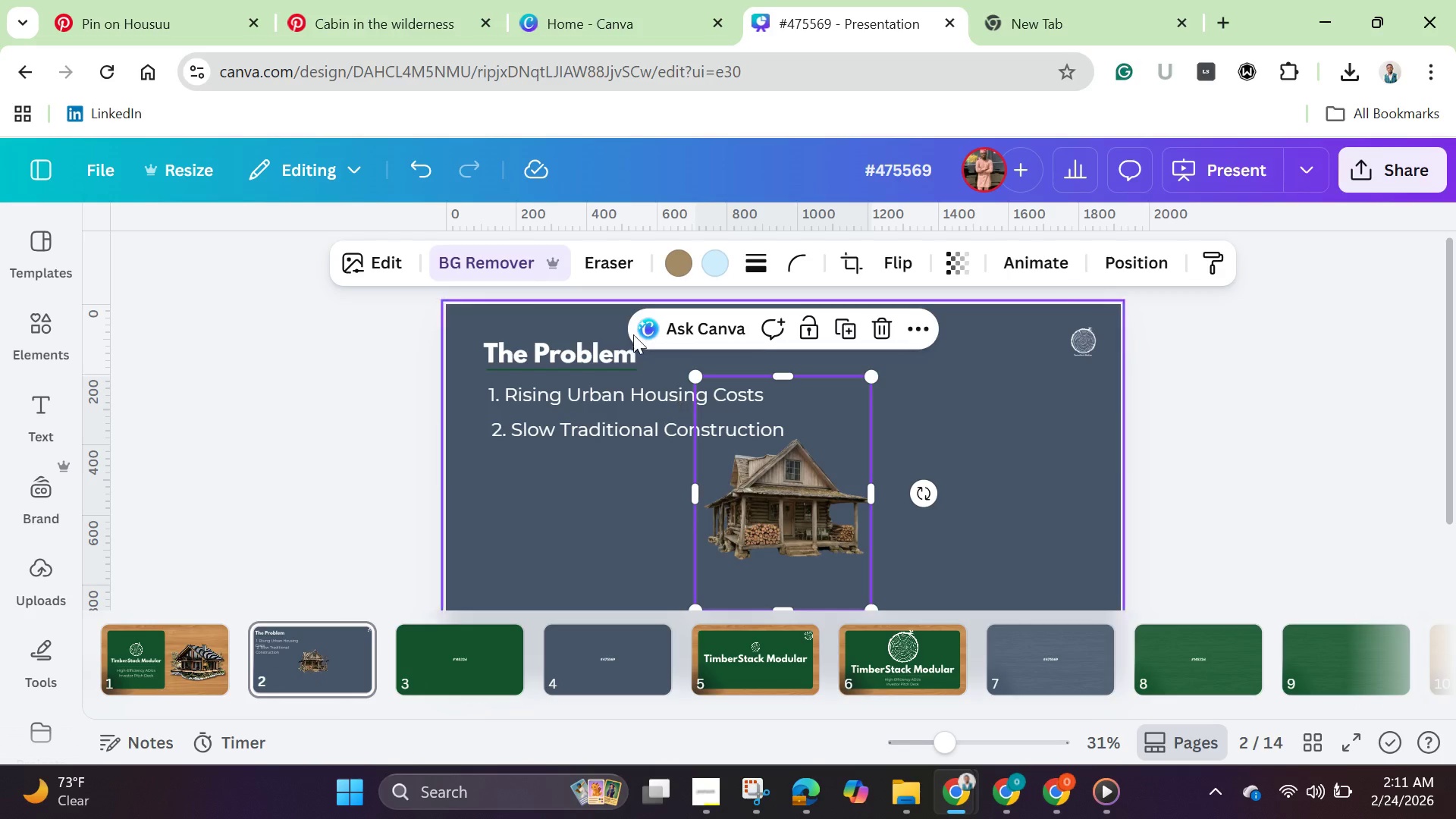 
wait(20.97)
 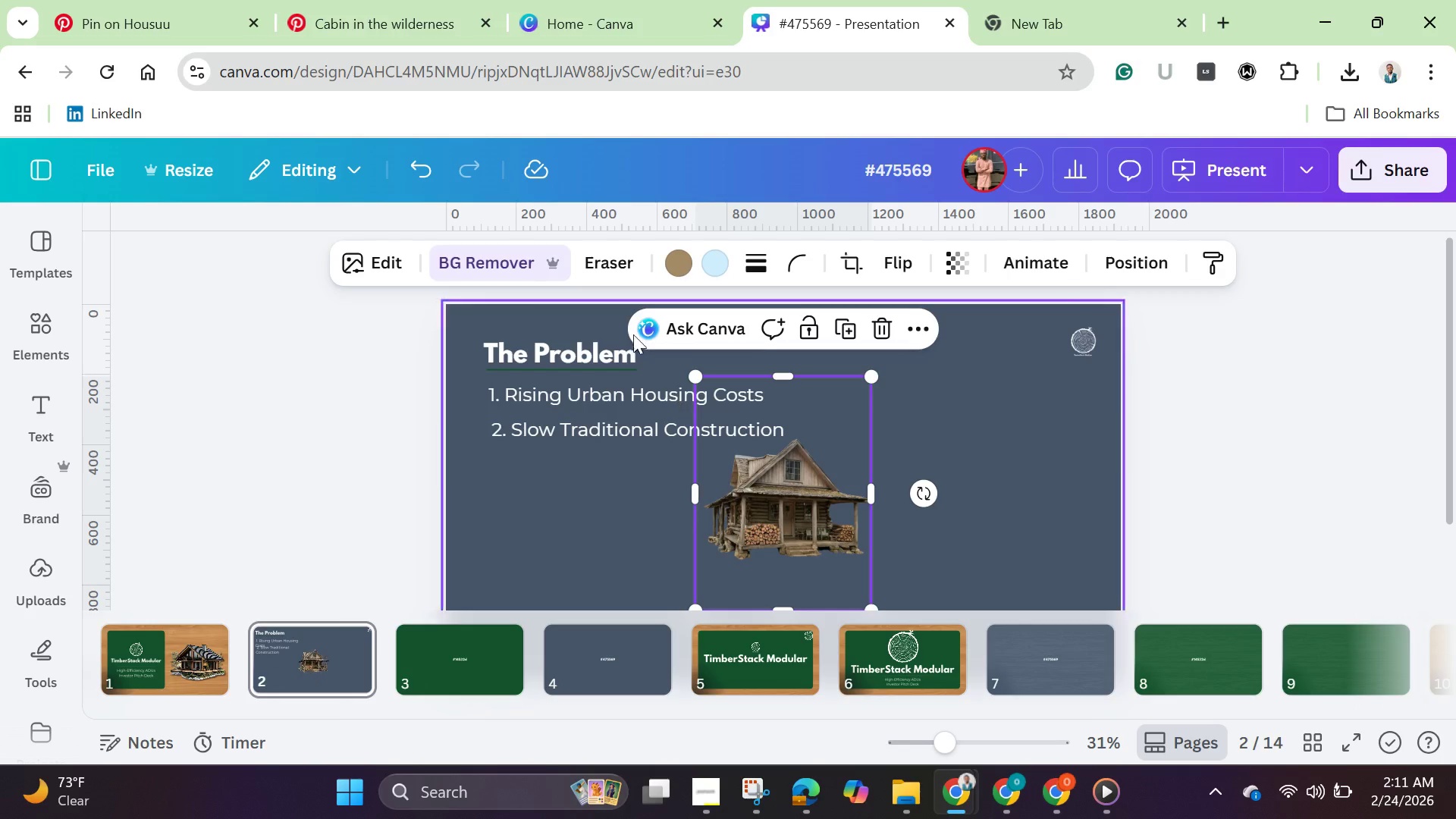 
left_click([383, 263])
 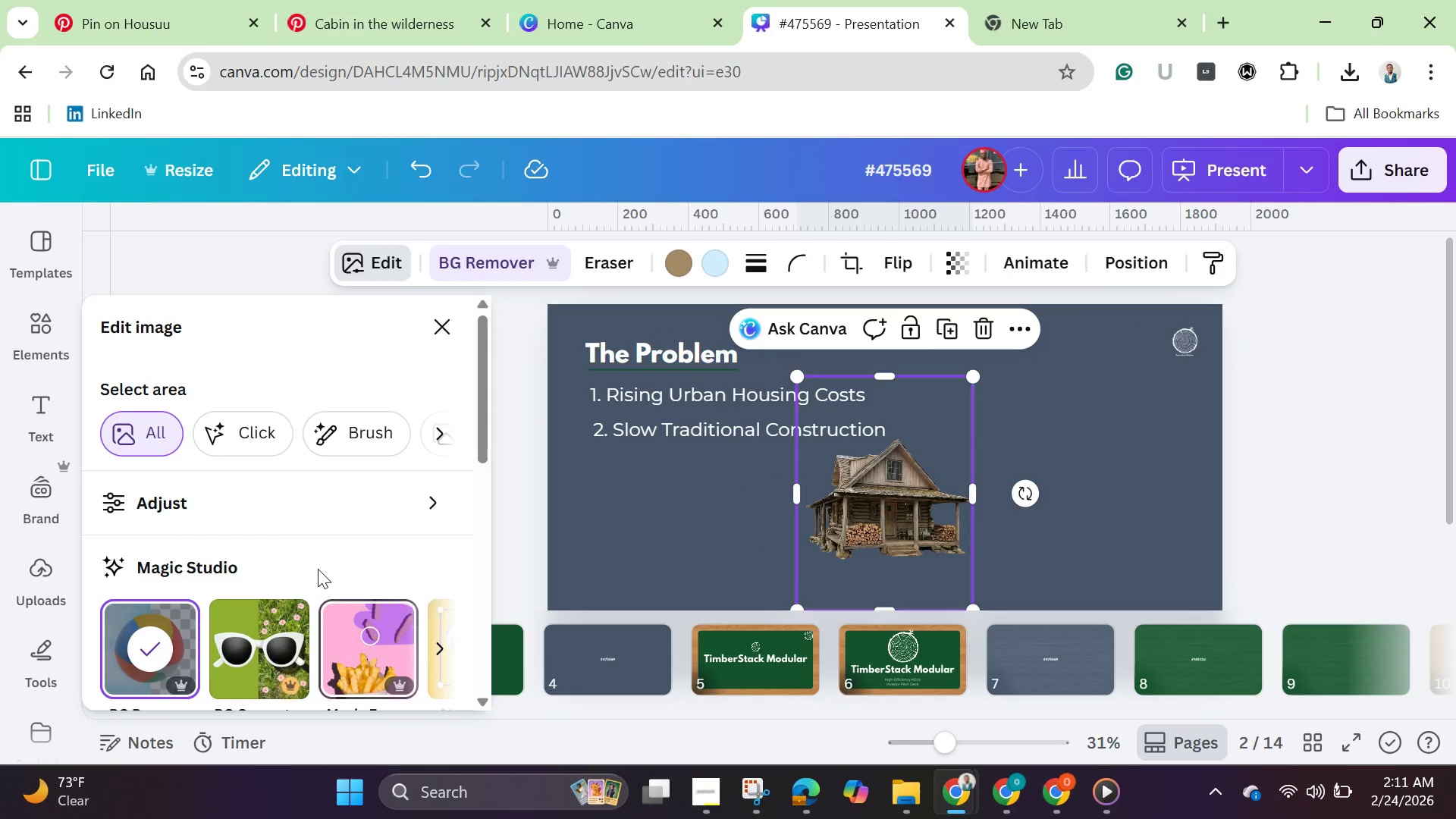 
scroll: coordinate [242, 525], scroll_direction: down, amount: 4.0
 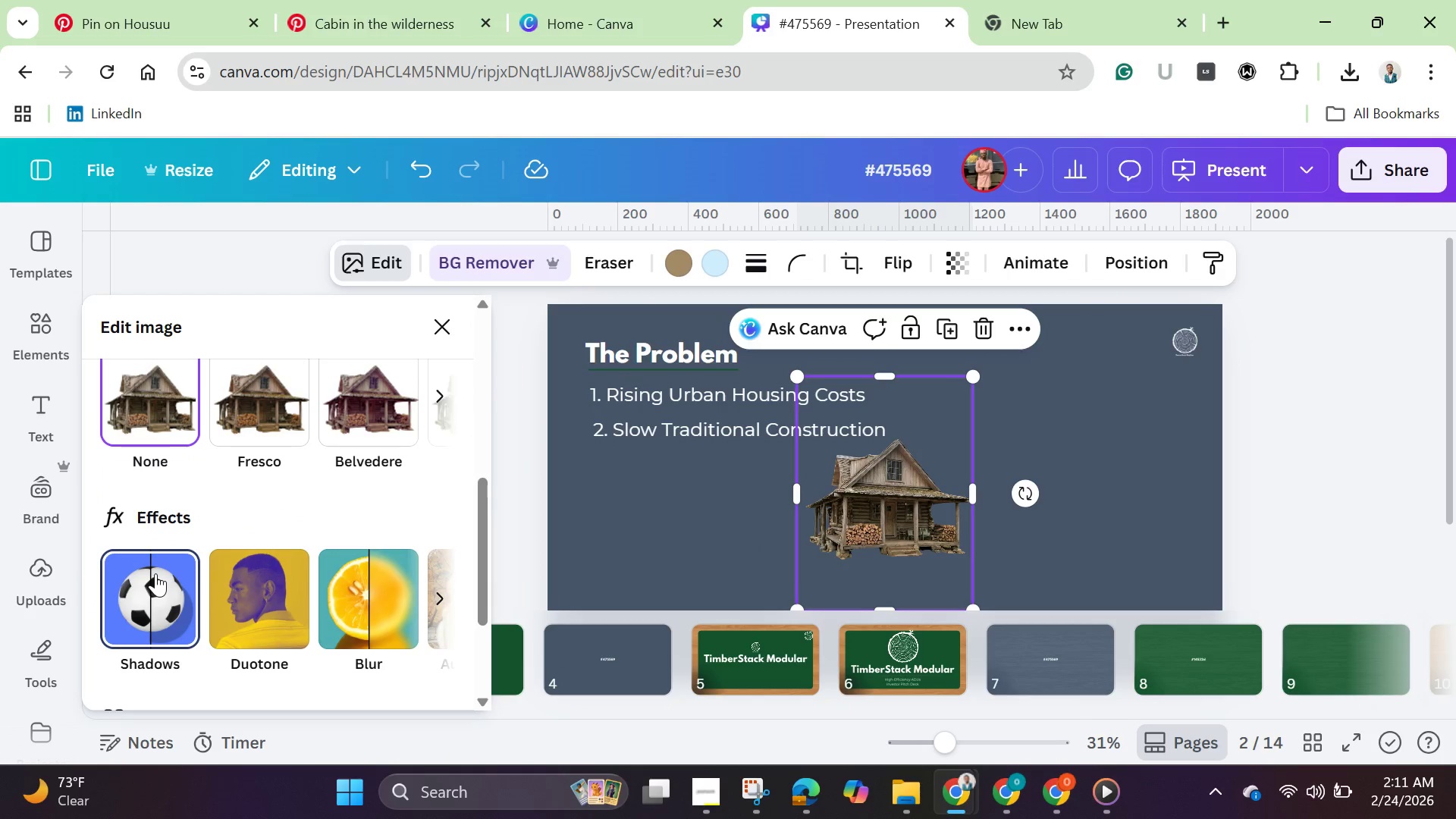 
left_click([155, 573])
 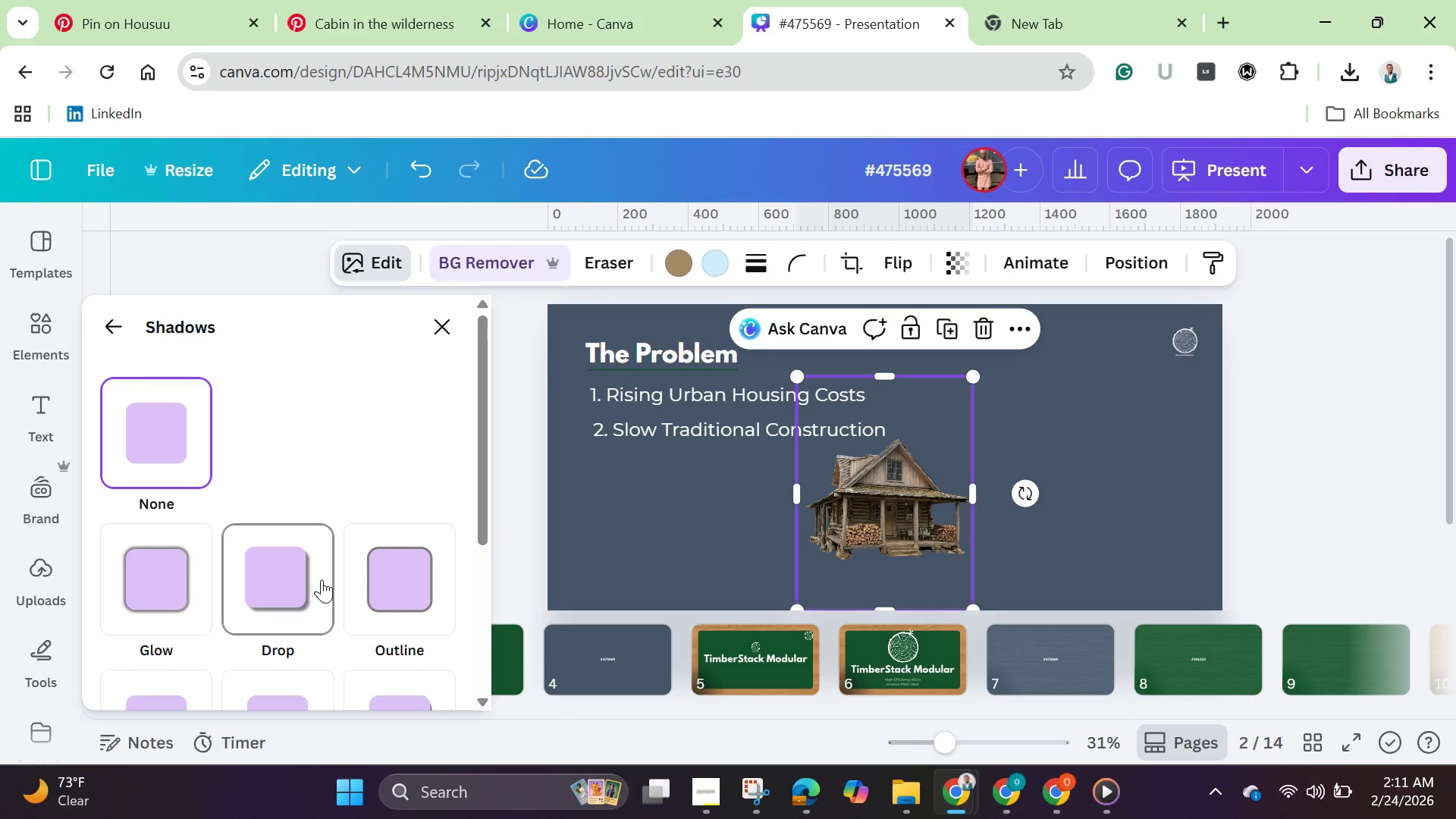 
left_click([322, 579])
 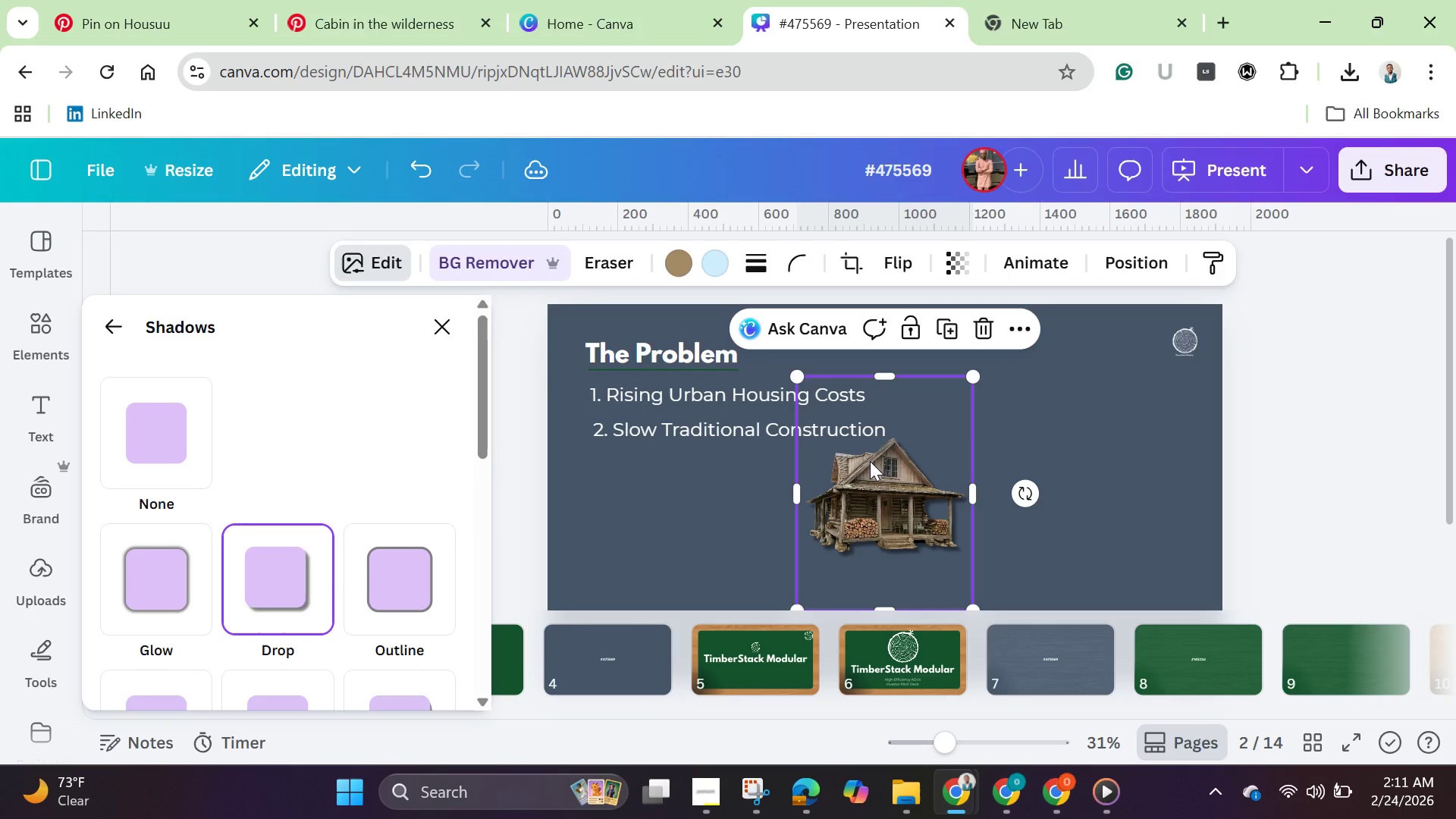 
left_click_drag(start_coordinate=[879, 468], to_coordinate=[952, 483])
 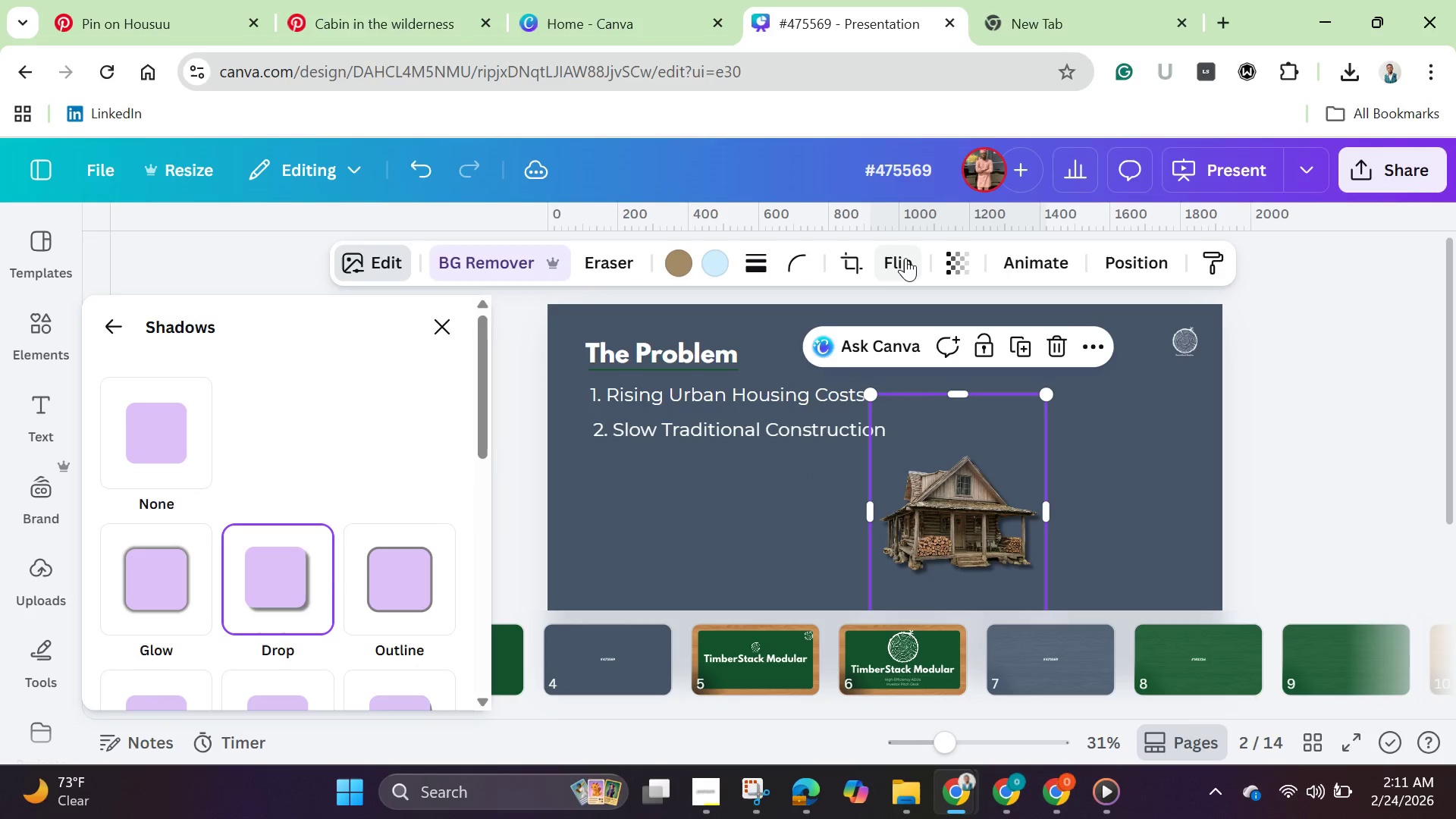 
left_click([905, 258])
 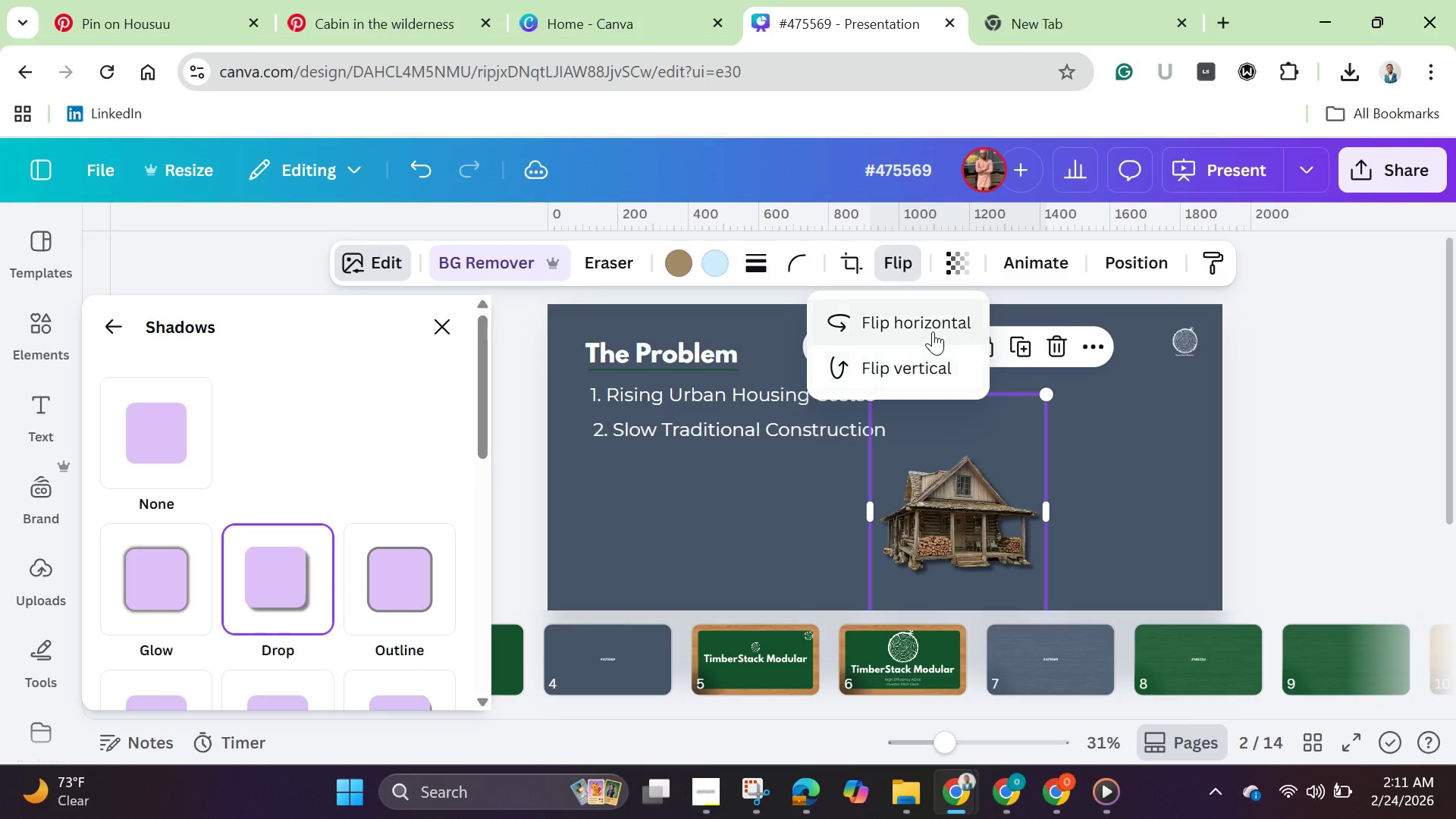 
left_click([933, 331])
 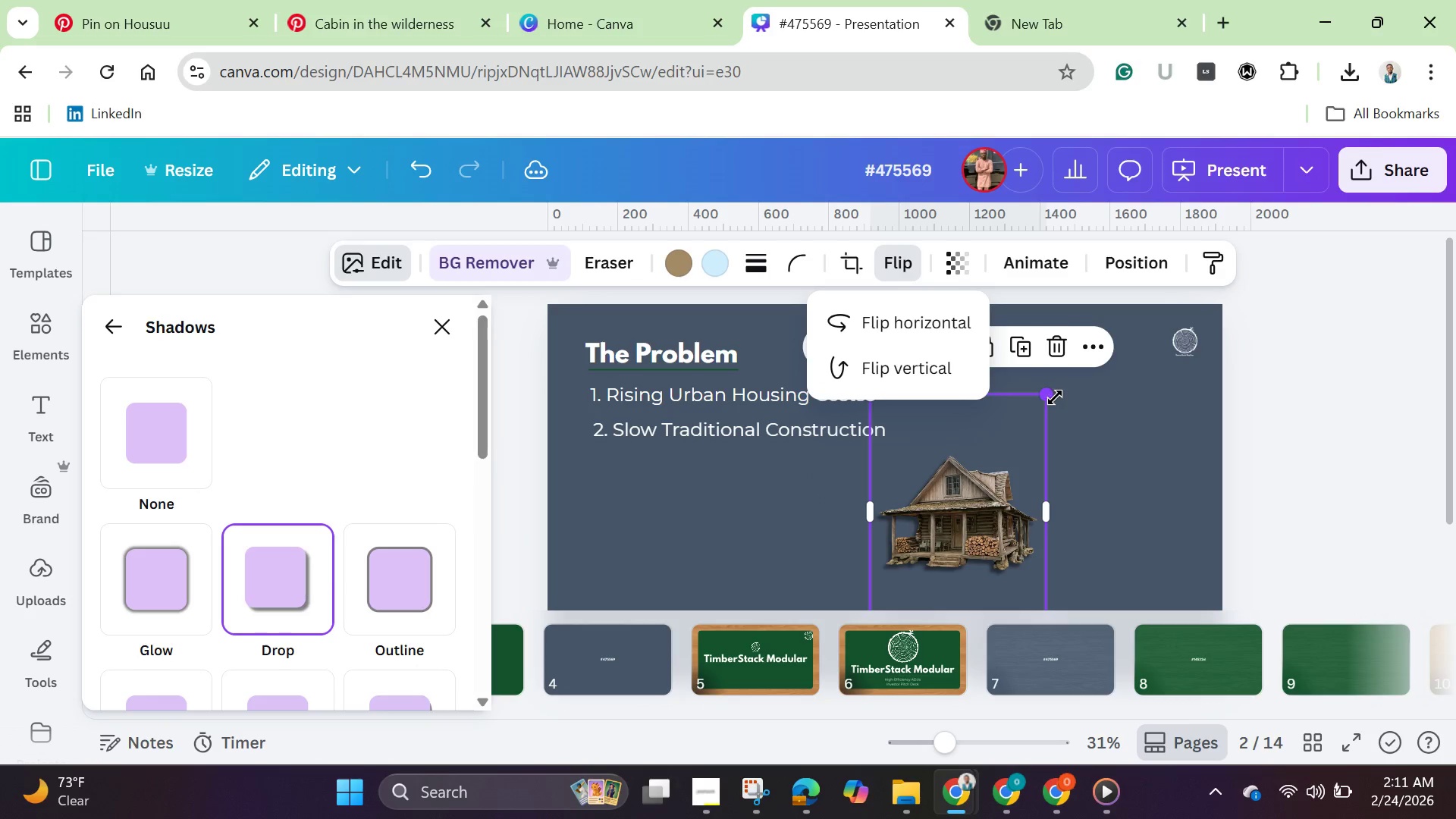 
left_click_drag(start_coordinate=[1053, 396], to_coordinate=[1280, 377])
 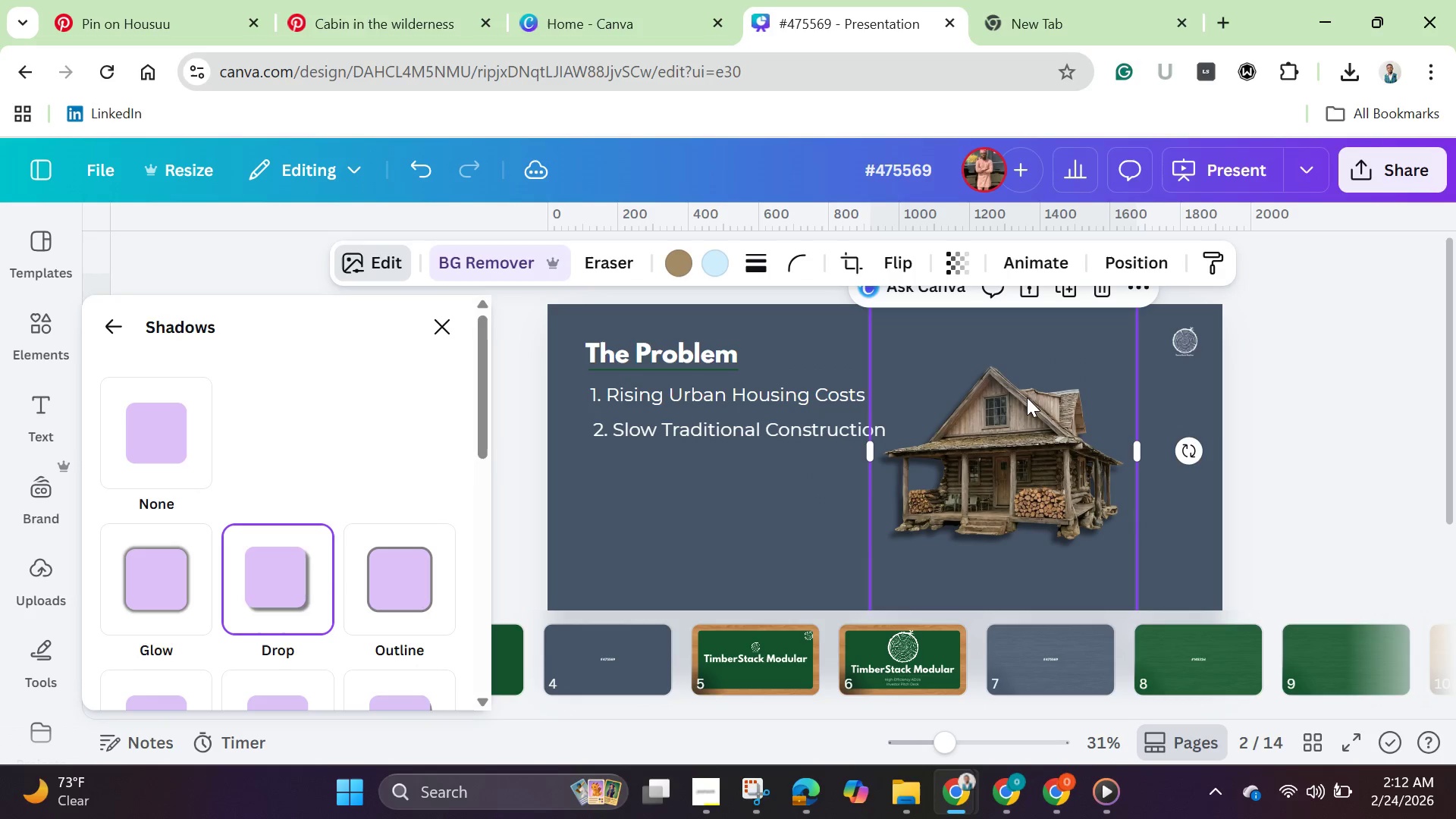 
left_click_drag(start_coordinate=[1027, 397], to_coordinate=[1008, 462])
 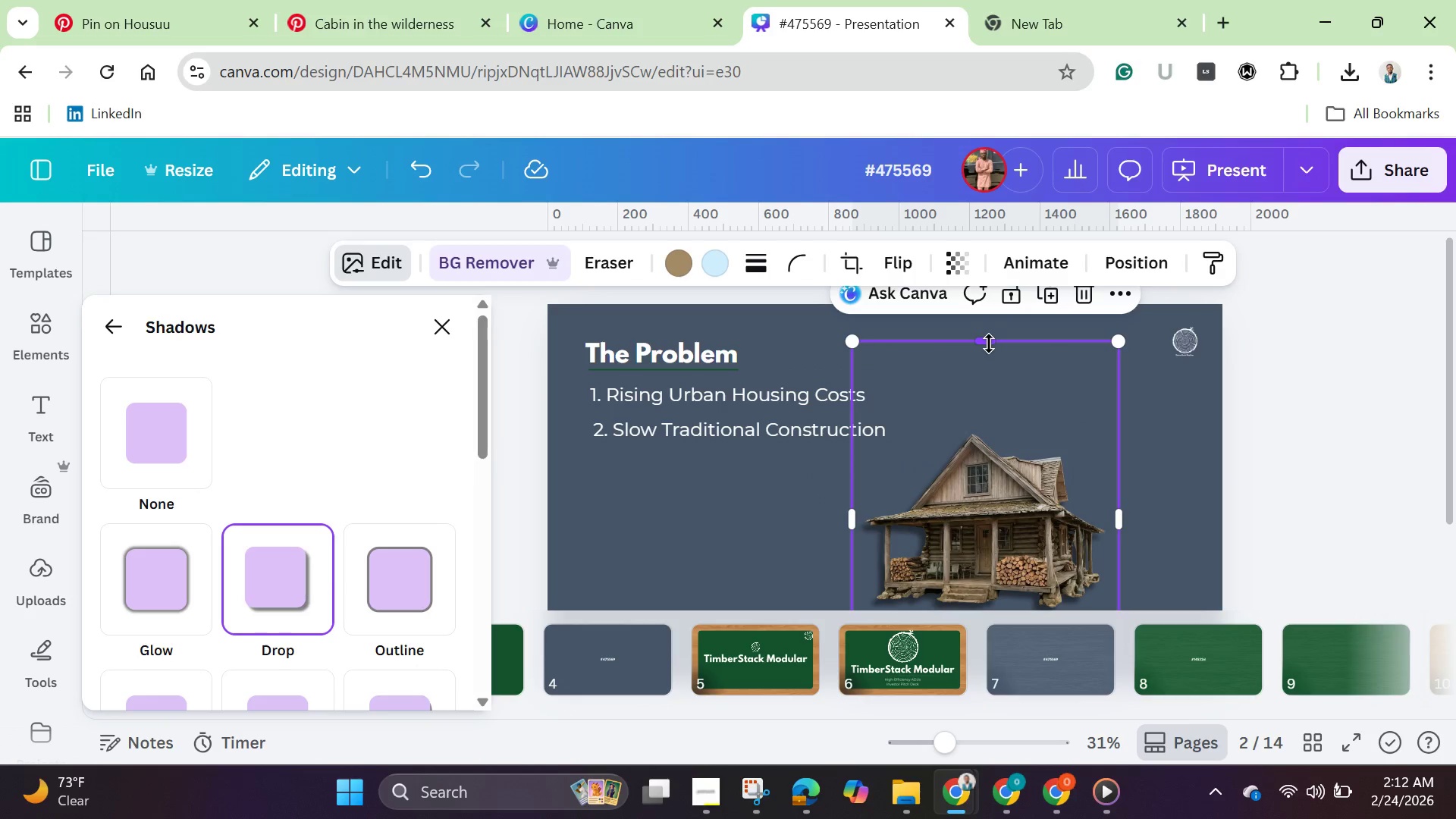 
left_click_drag(start_coordinate=[989, 342], to_coordinate=[998, 409])
 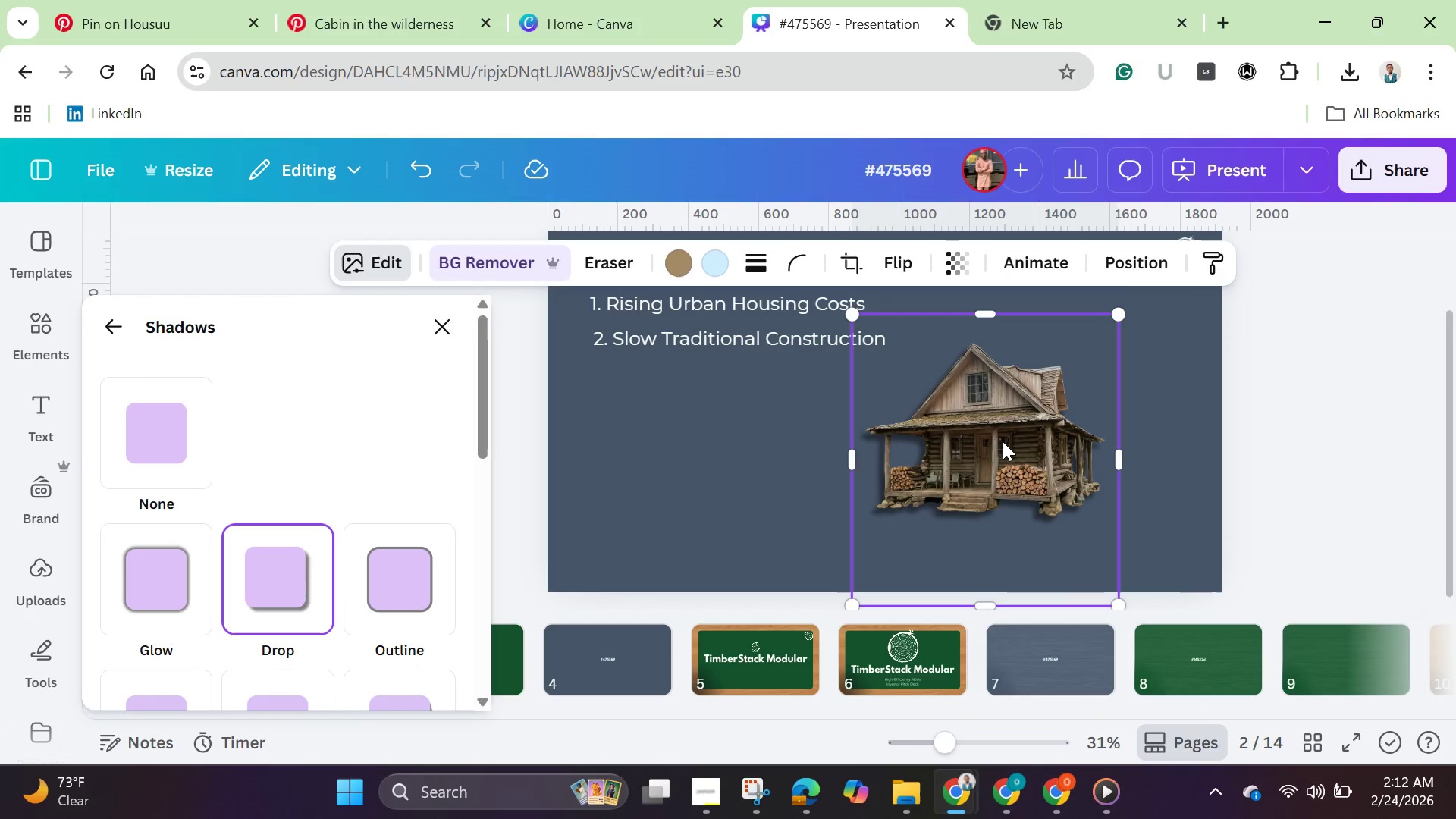 
scroll: coordinate [1003, 441], scroll_direction: down, amount: 2.0
 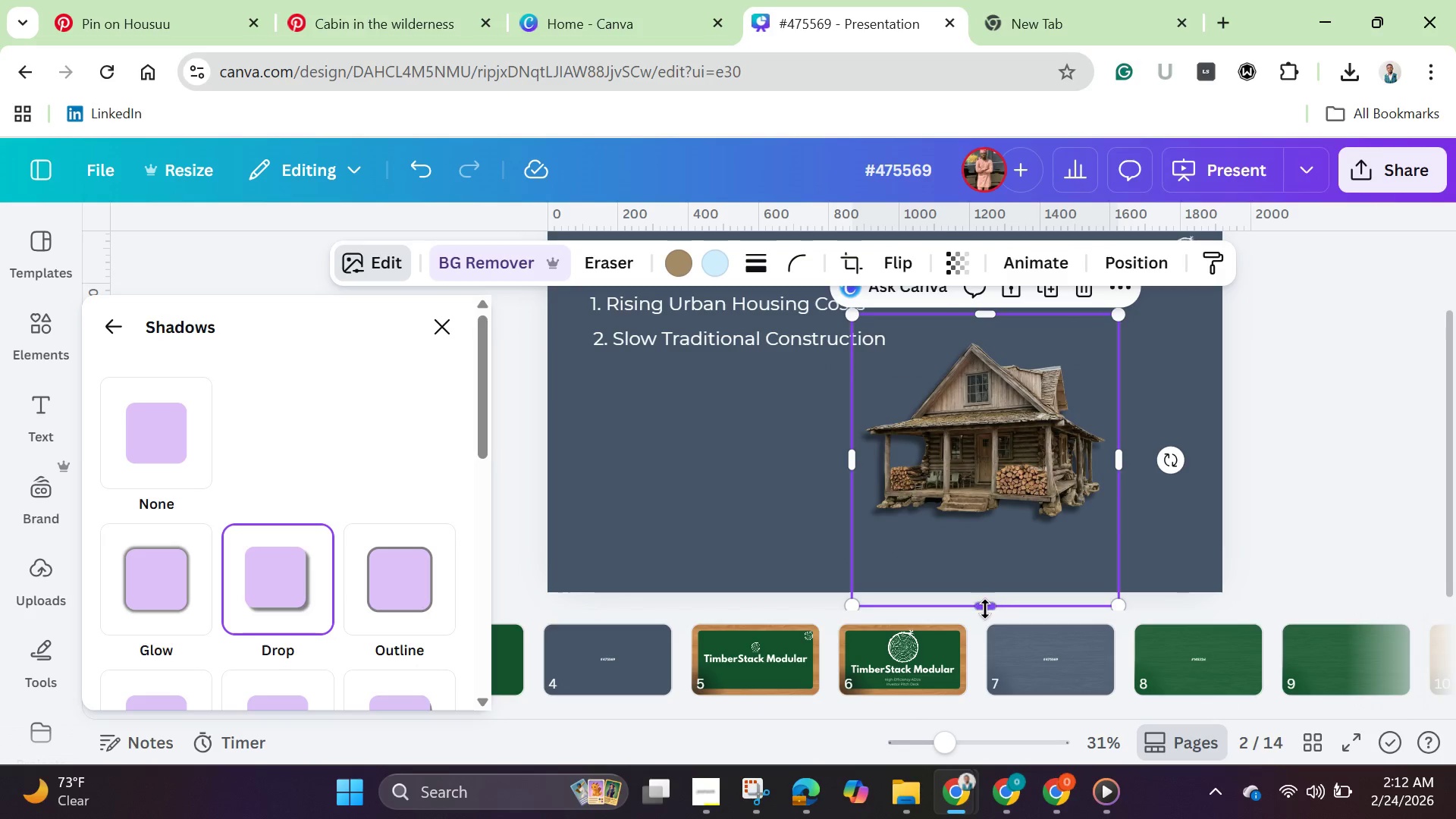 
left_click_drag(start_coordinate=[985, 609], to_coordinate=[995, 544])
 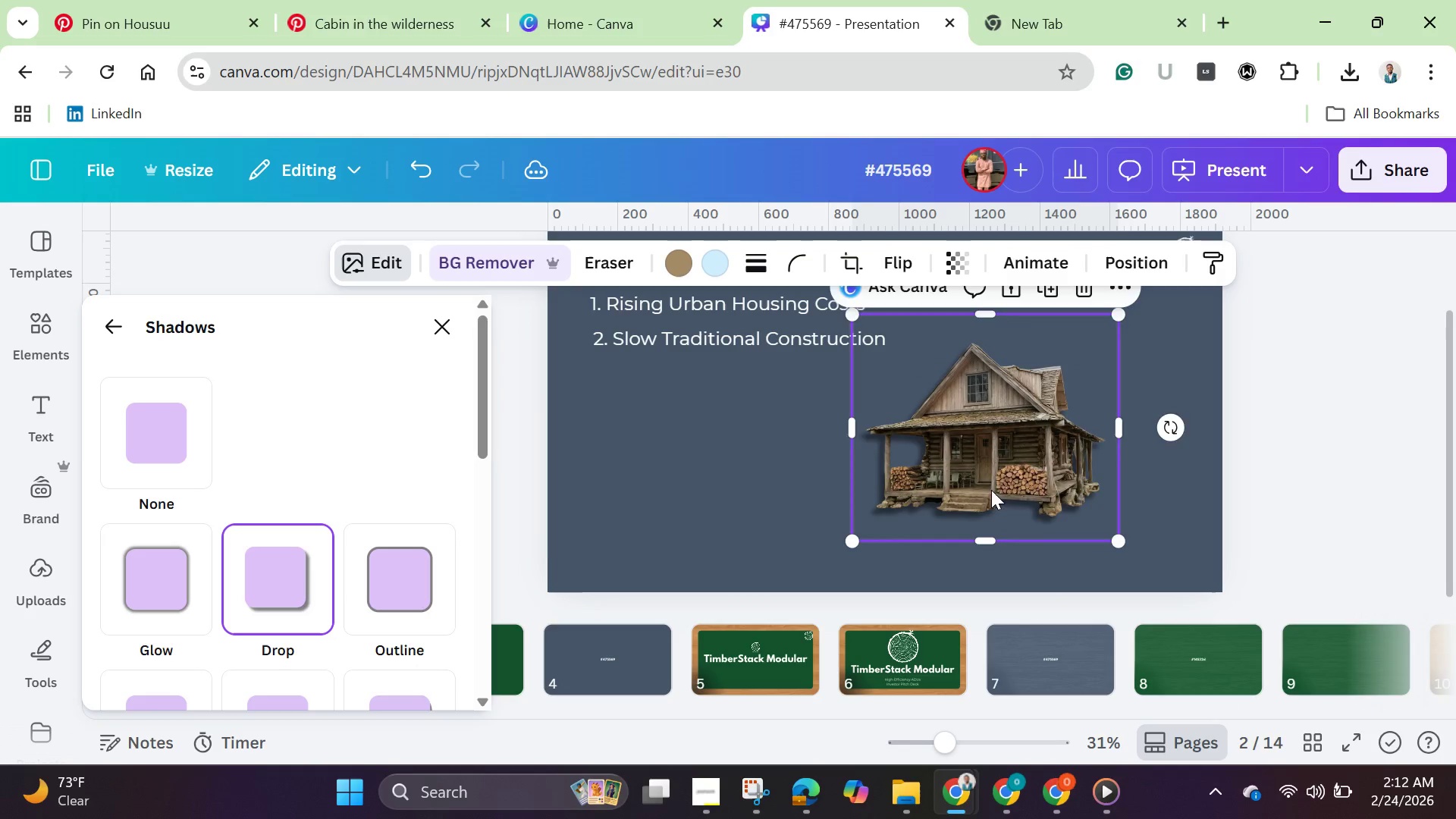 
left_click_drag(start_coordinate=[991, 490], to_coordinate=[1051, 457])
 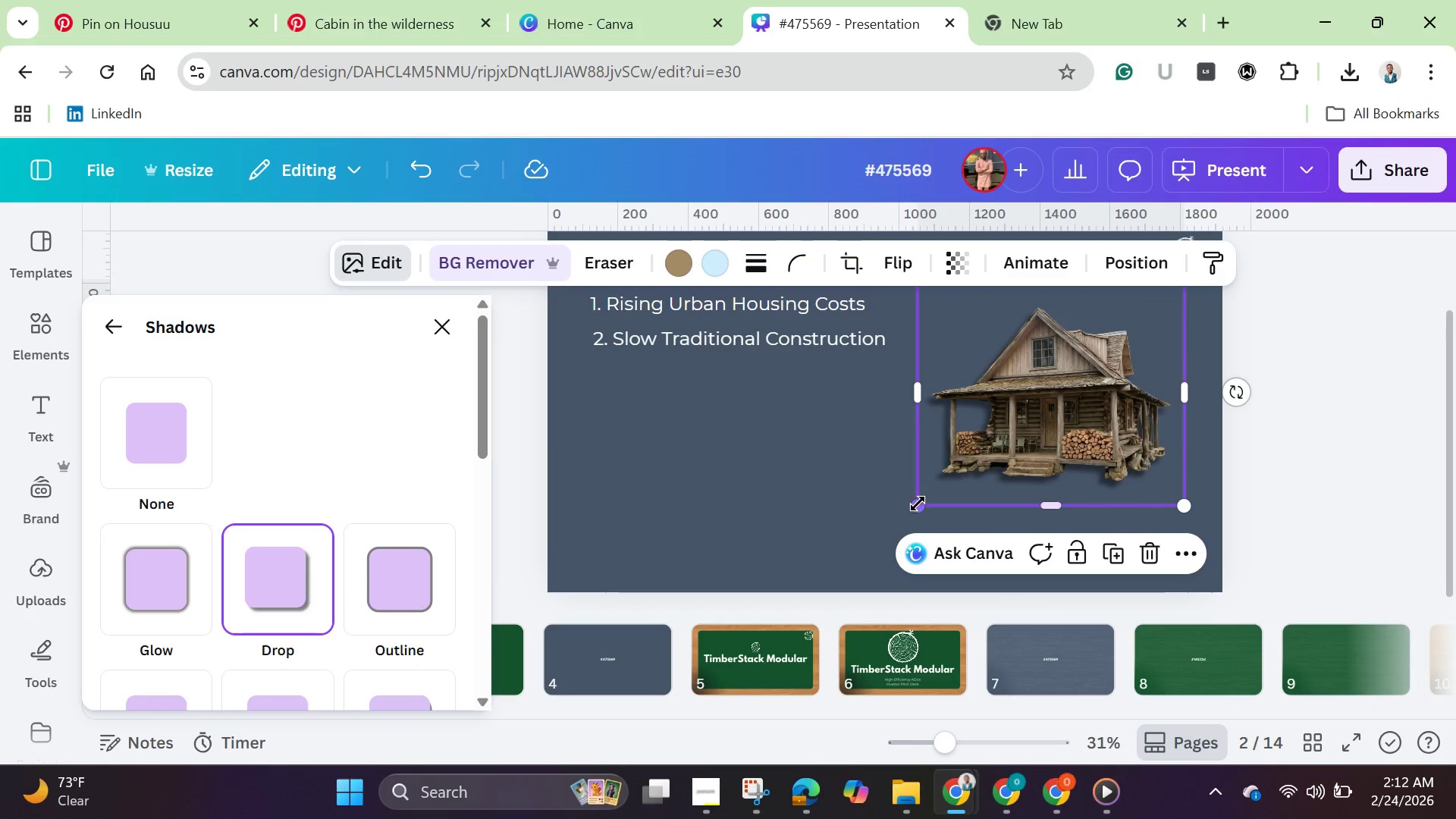 
left_click_drag(start_coordinate=[917, 505], to_coordinate=[703, 584])
 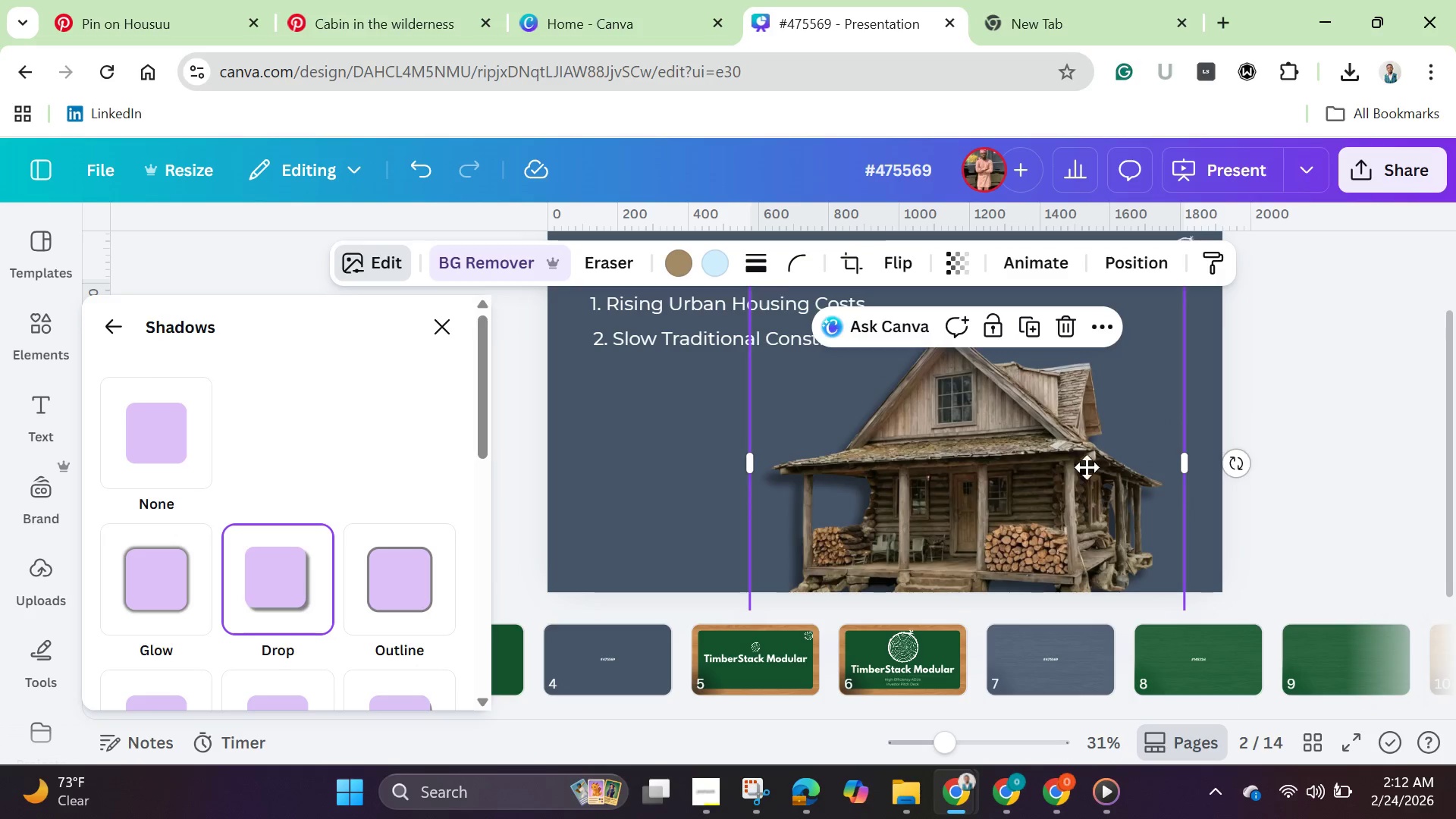 
left_click_drag(start_coordinate=[1070, 475], to_coordinate=[1118, 443])
 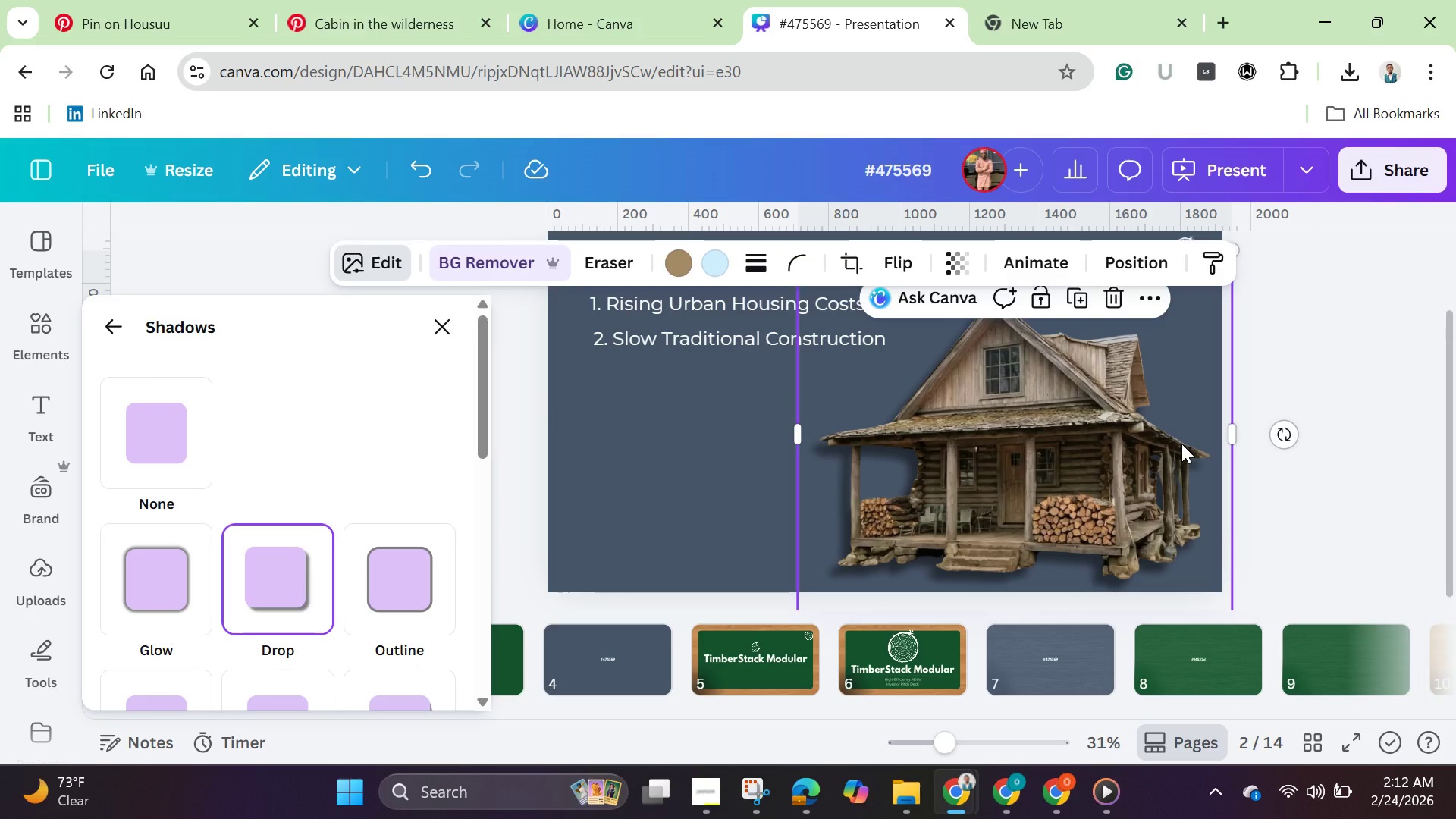 
scroll: coordinate [1181, 444], scroll_direction: up, amount: 1.0
 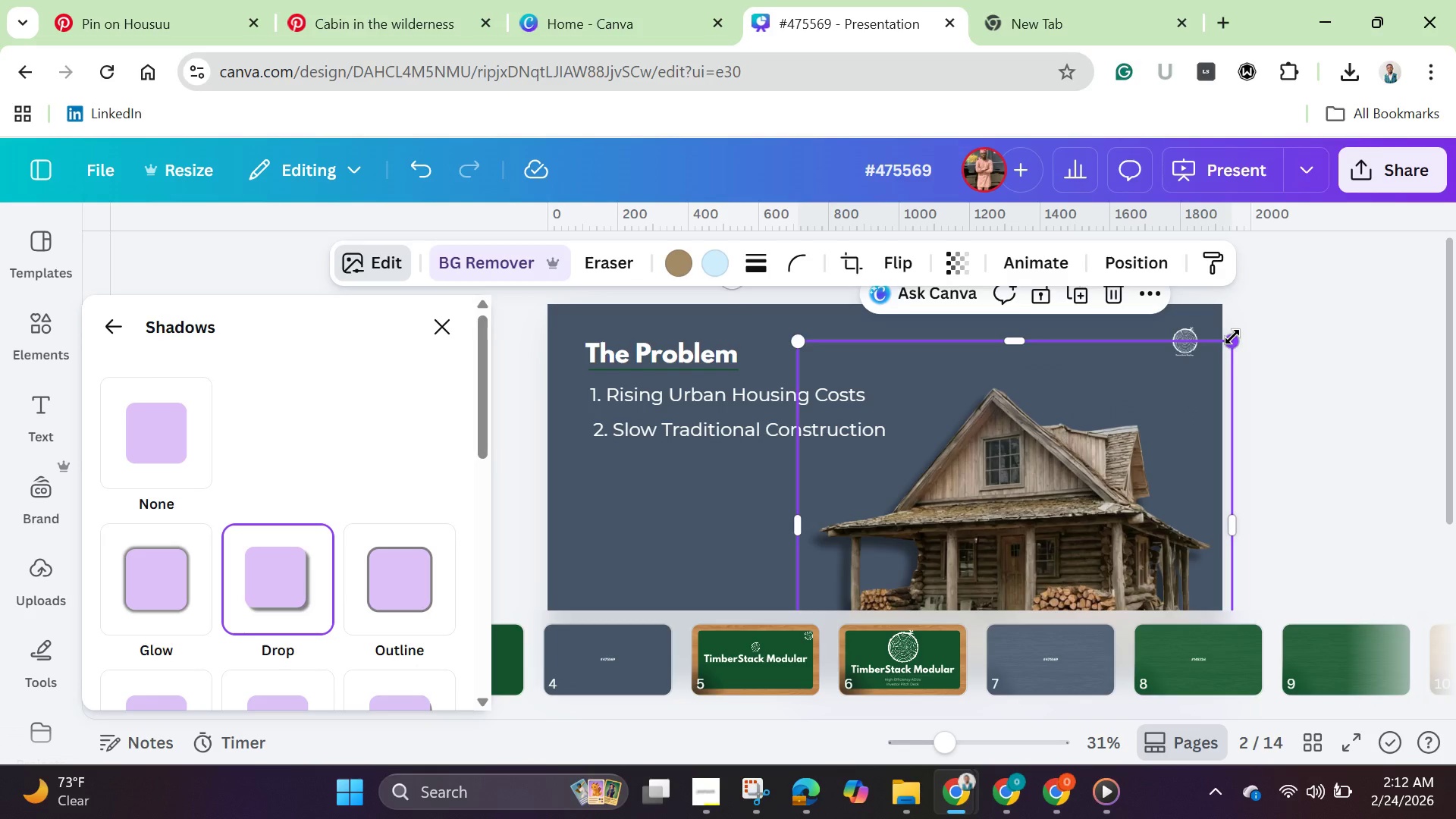 
left_click_drag(start_coordinate=[1232, 337], to_coordinate=[1281, 304])
 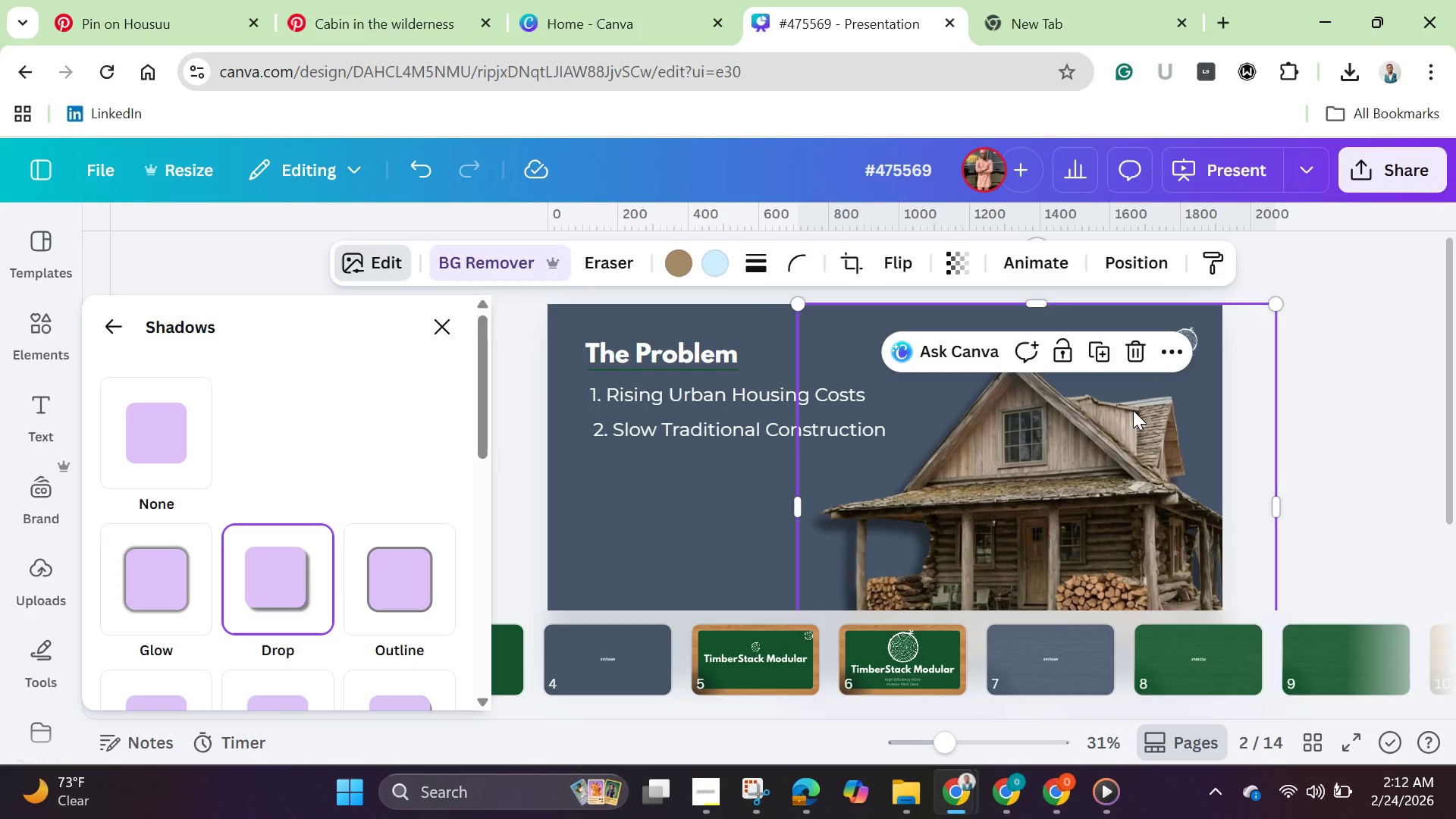 
left_click_drag(start_coordinate=[1147, 406], to_coordinate=[1119, 412])
 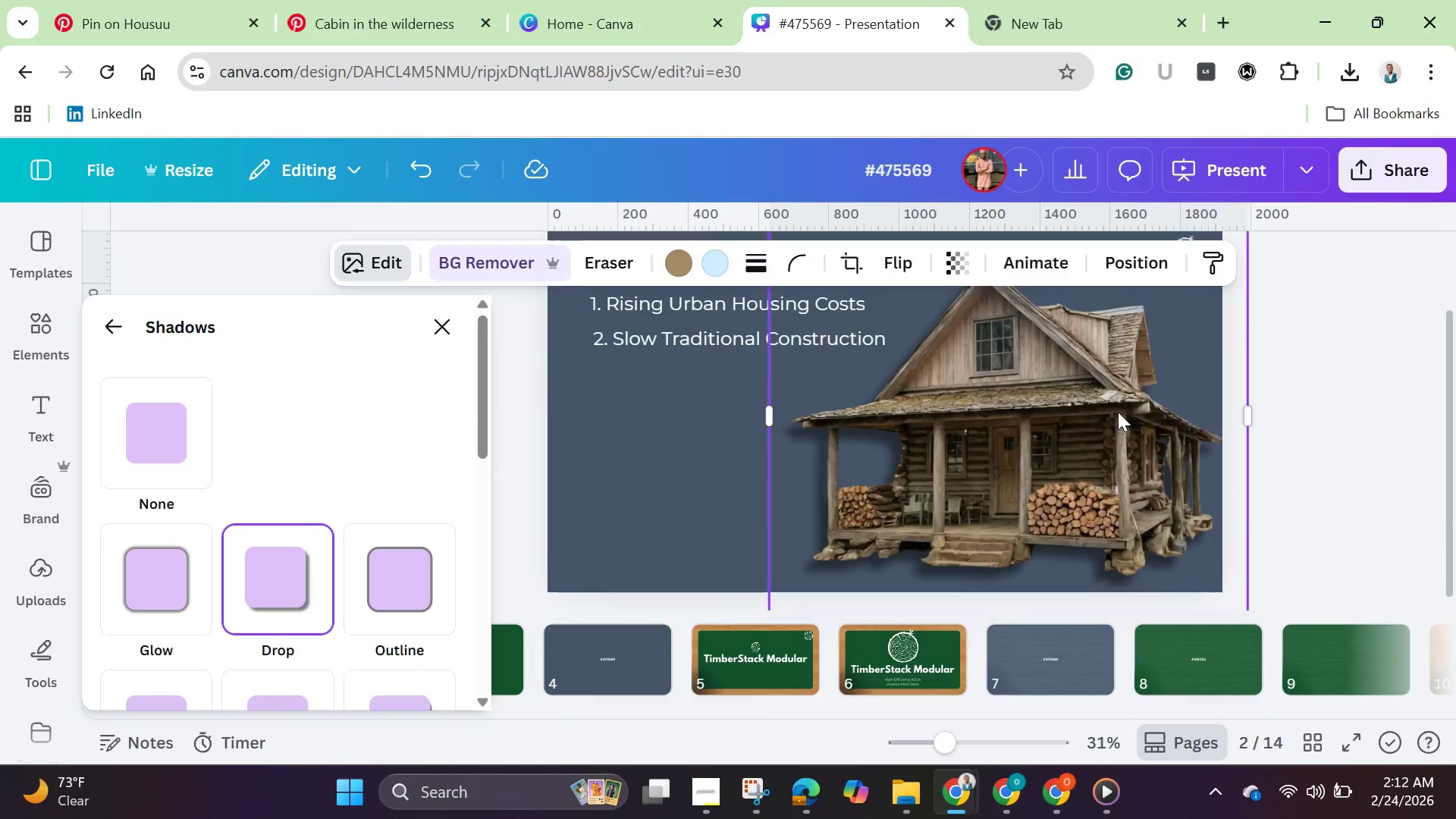 
scroll: coordinate [1118, 412], scroll_direction: down, amount: 1.0
 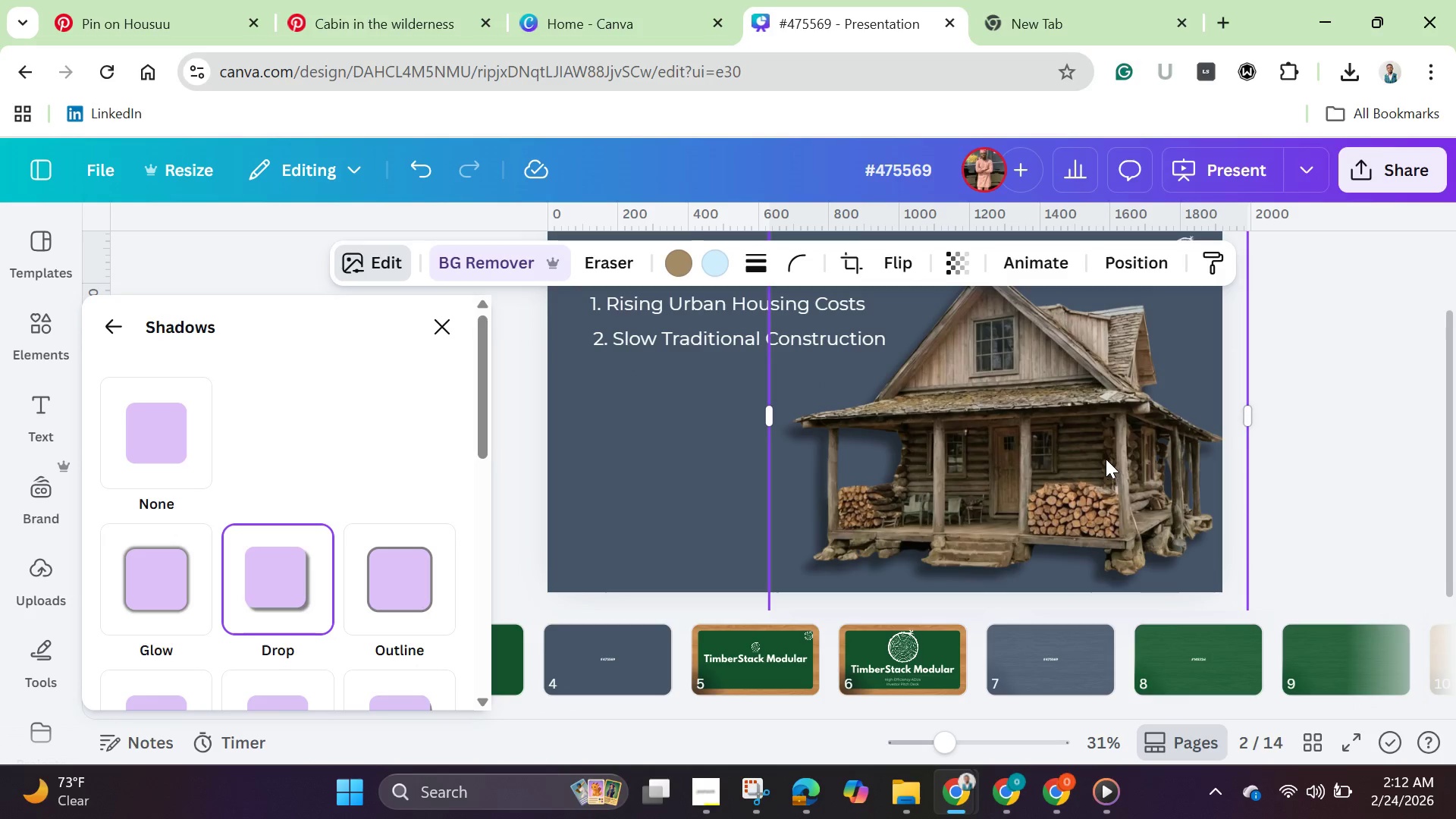 
left_click_drag(start_coordinate=[1106, 459], to_coordinate=[1106, 482])
 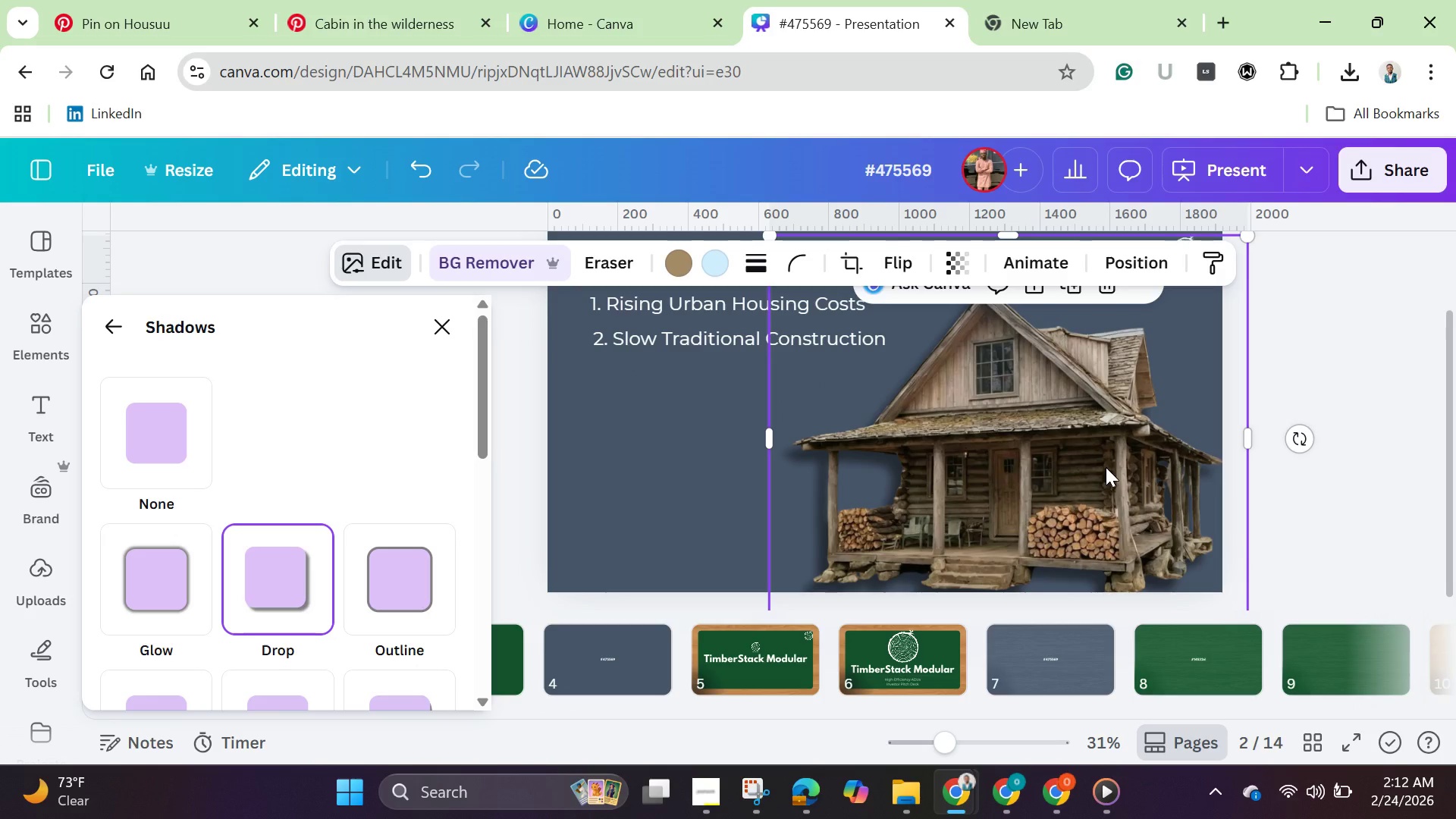 
scroll: coordinate [1106, 467], scroll_direction: down, amount: 1.0
 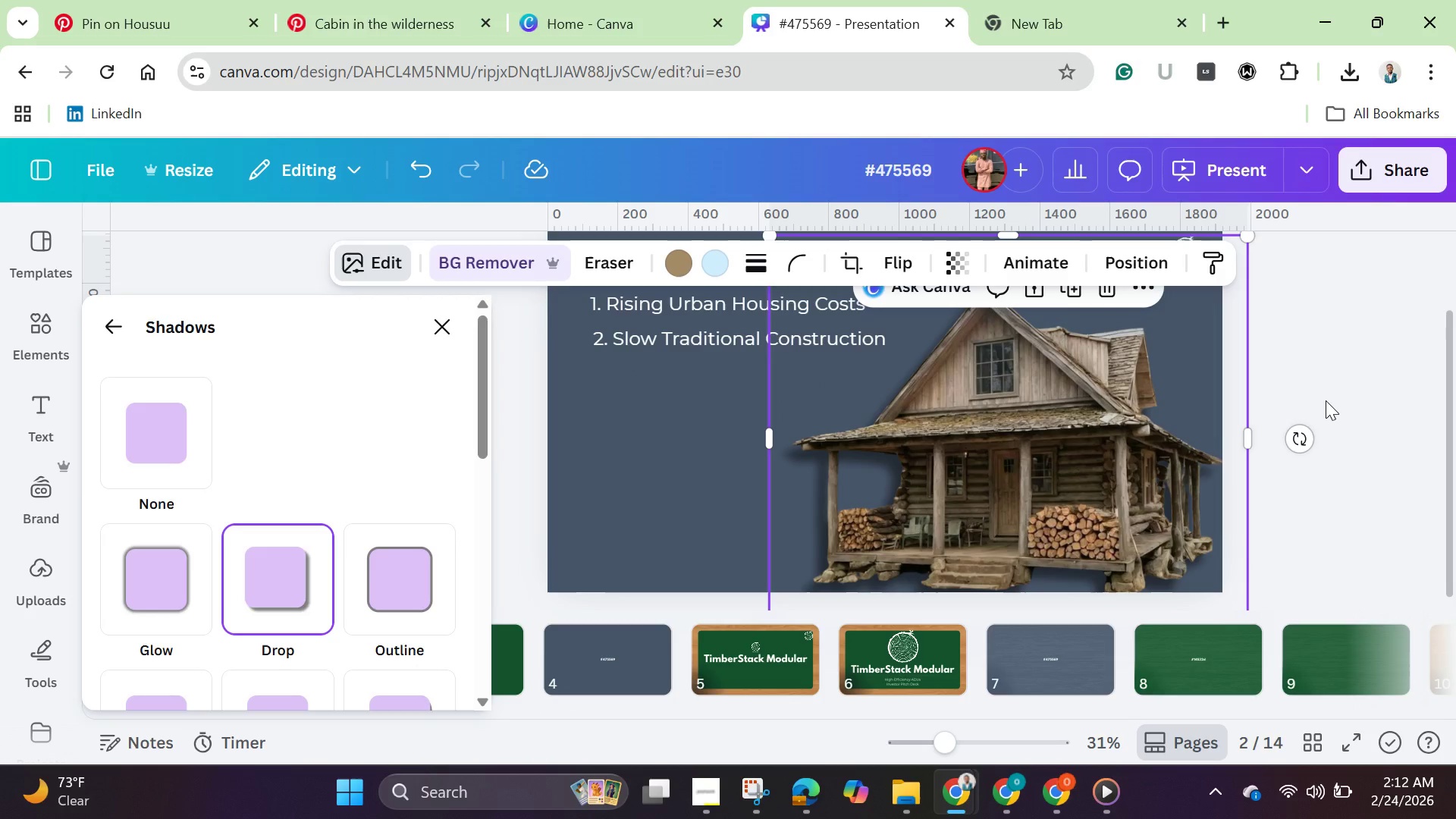 
left_click([1326, 400])
 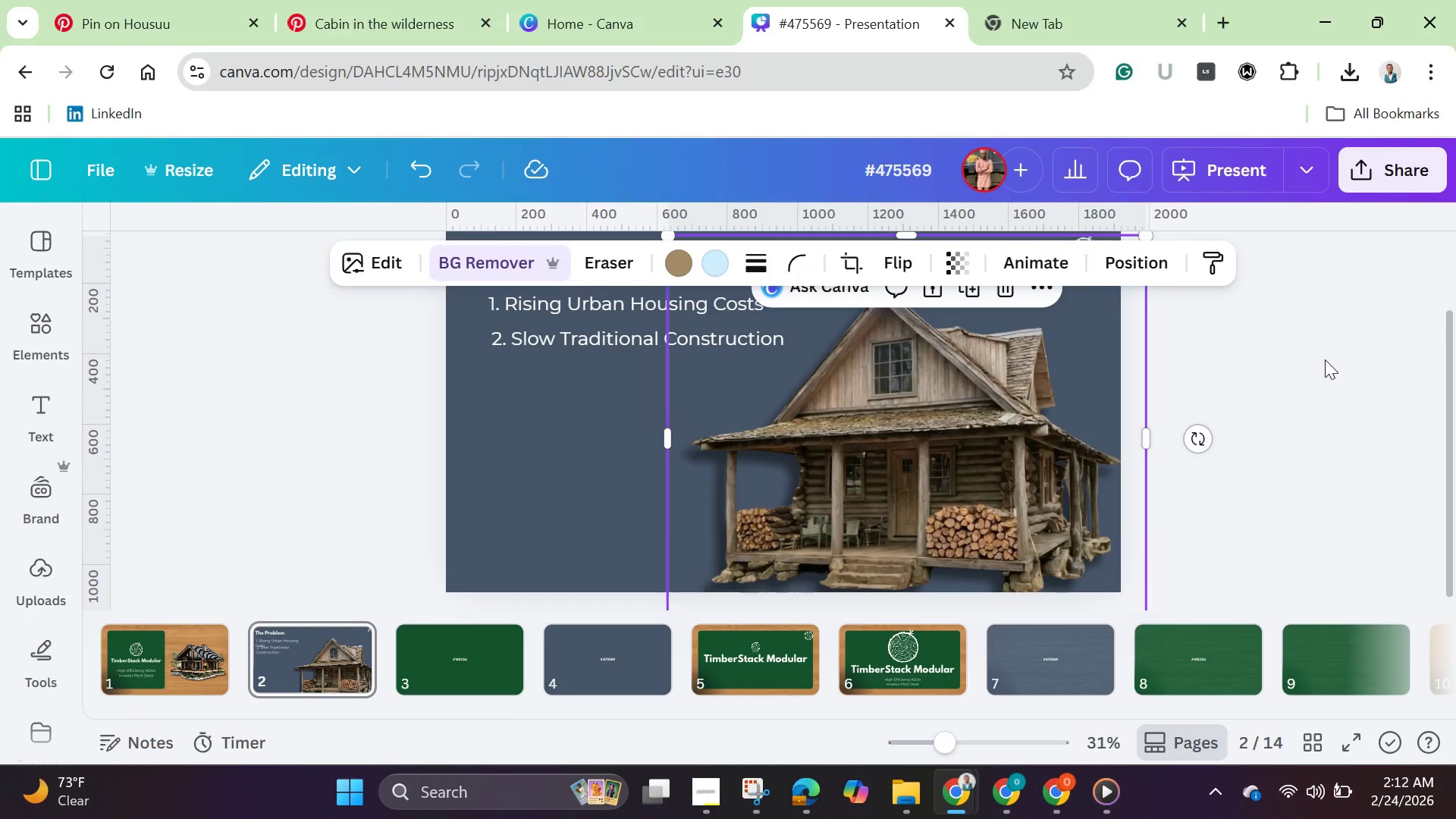 
left_click([1325, 359])
 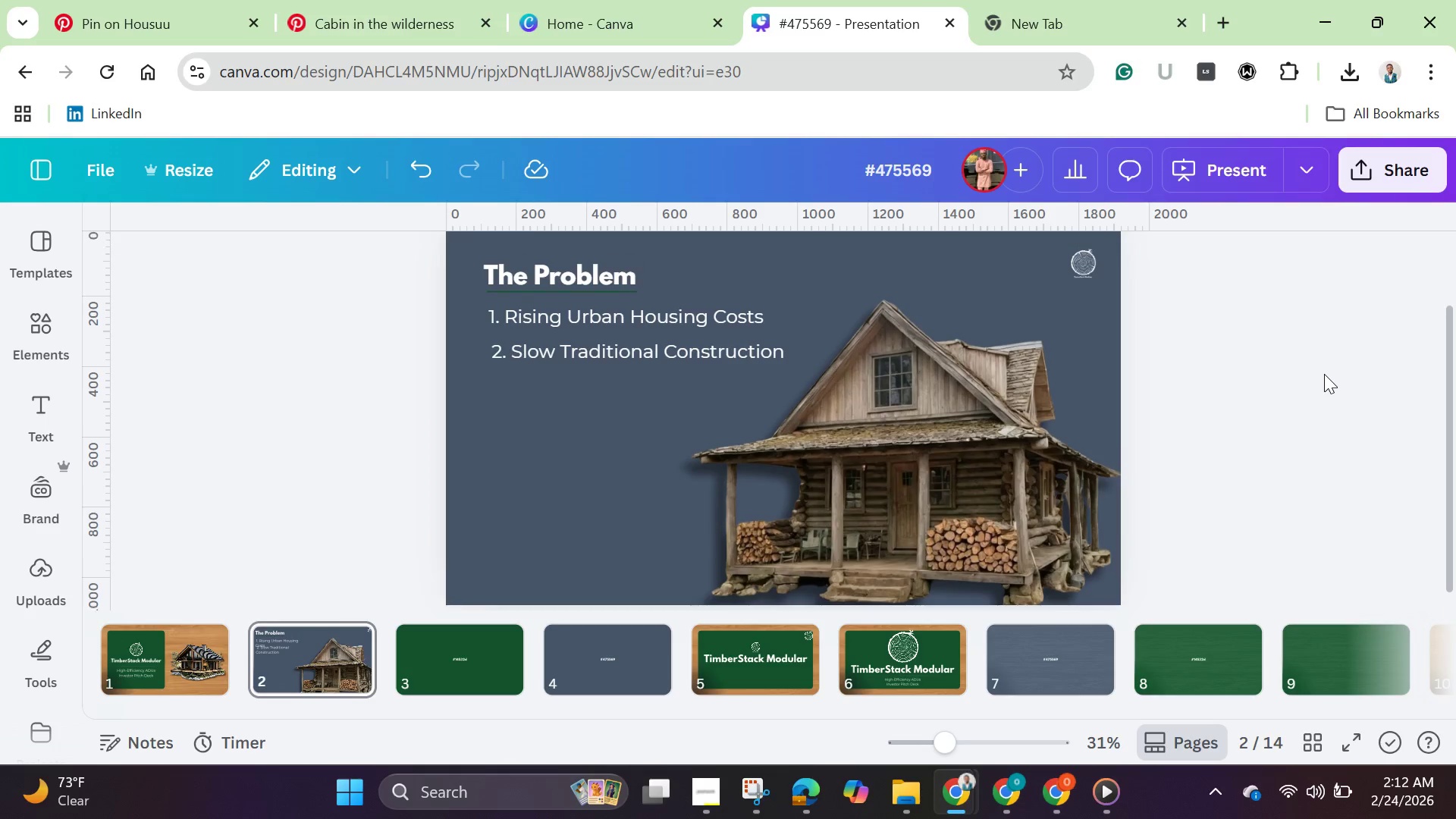 
scroll: coordinate [1324, 374], scroll_direction: up, amount: 2.0
 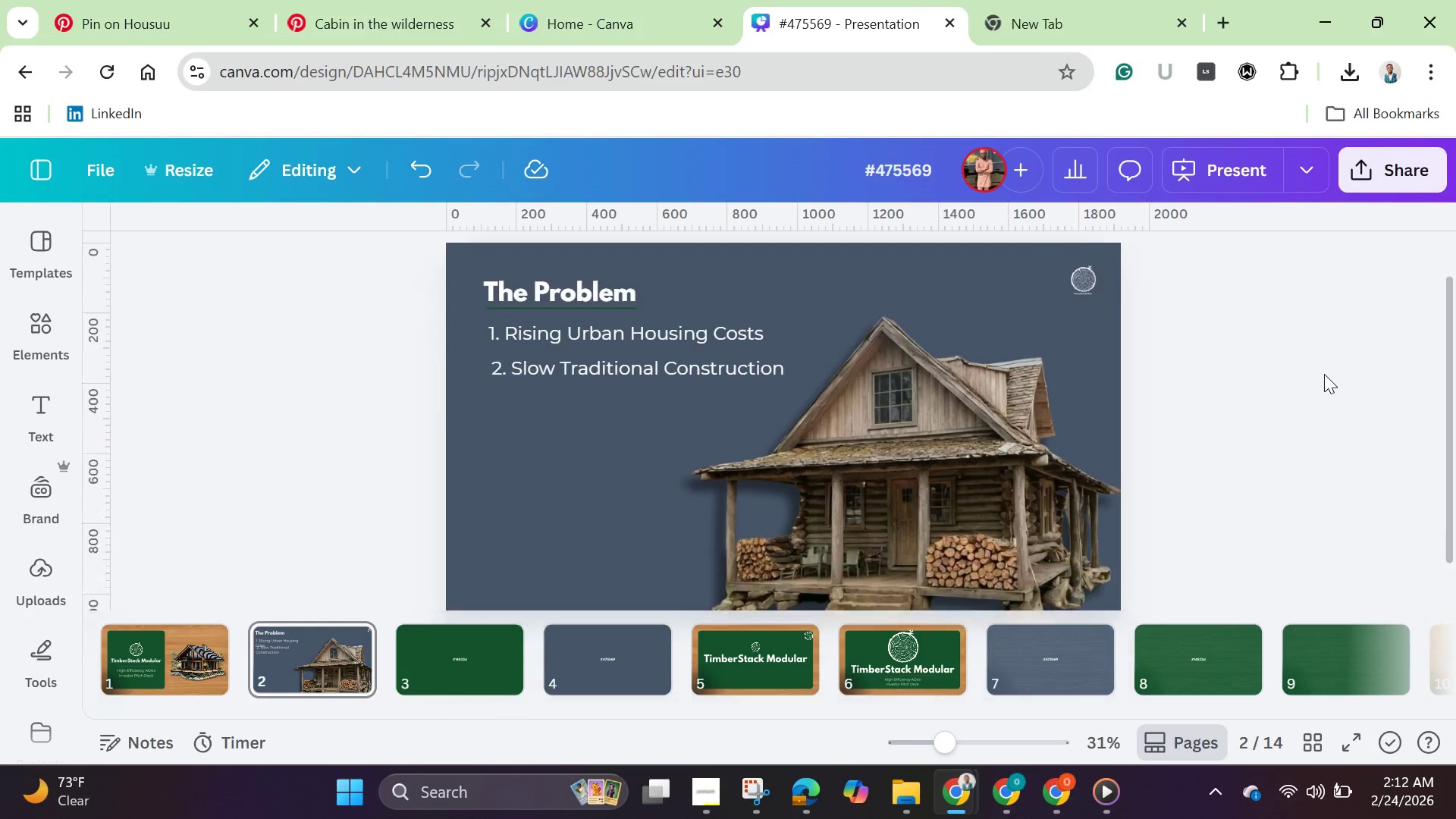 
scroll: coordinate [1324, 374], scroll_direction: down, amount: 5.0
 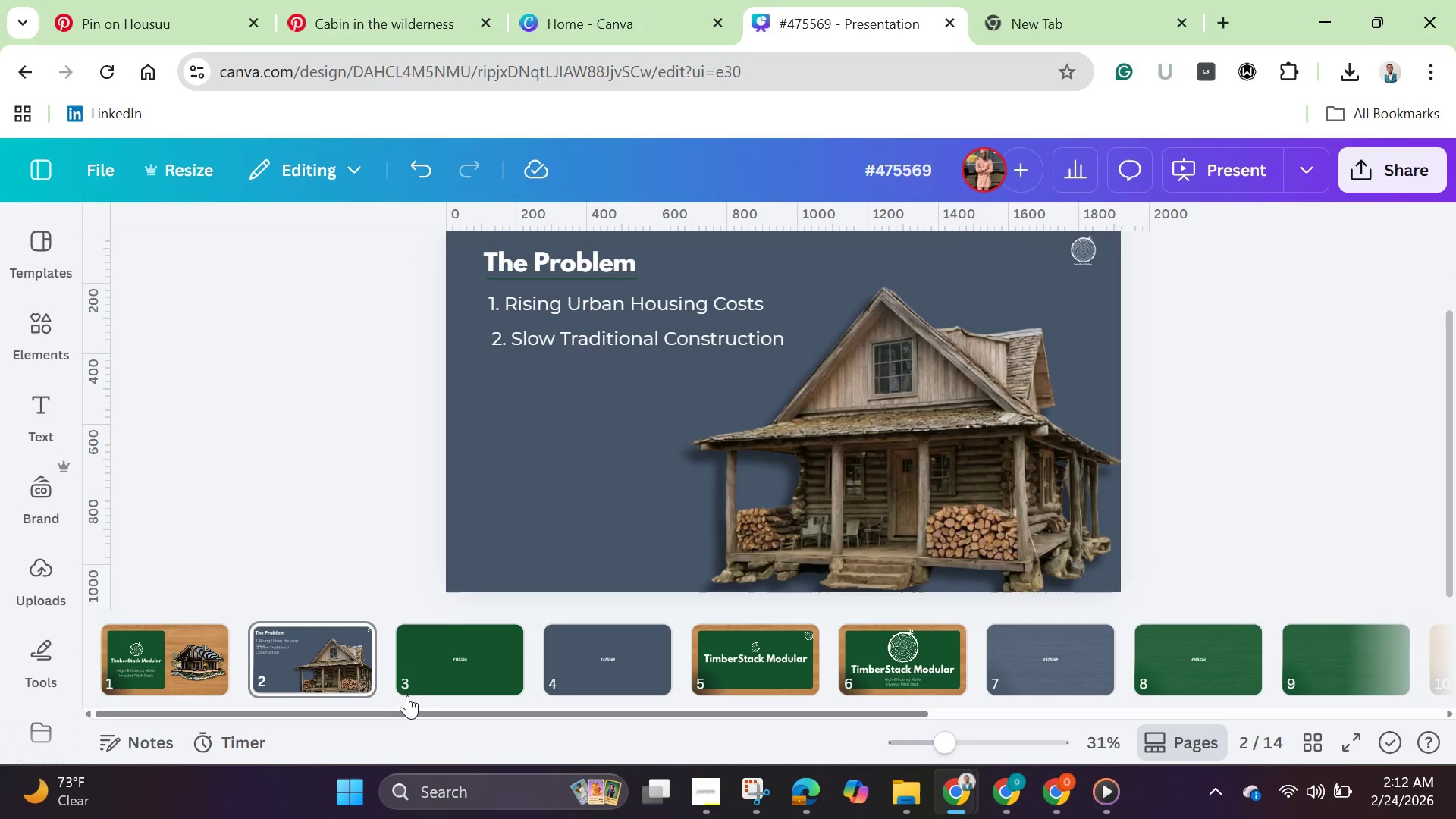 
wait(6.75)
 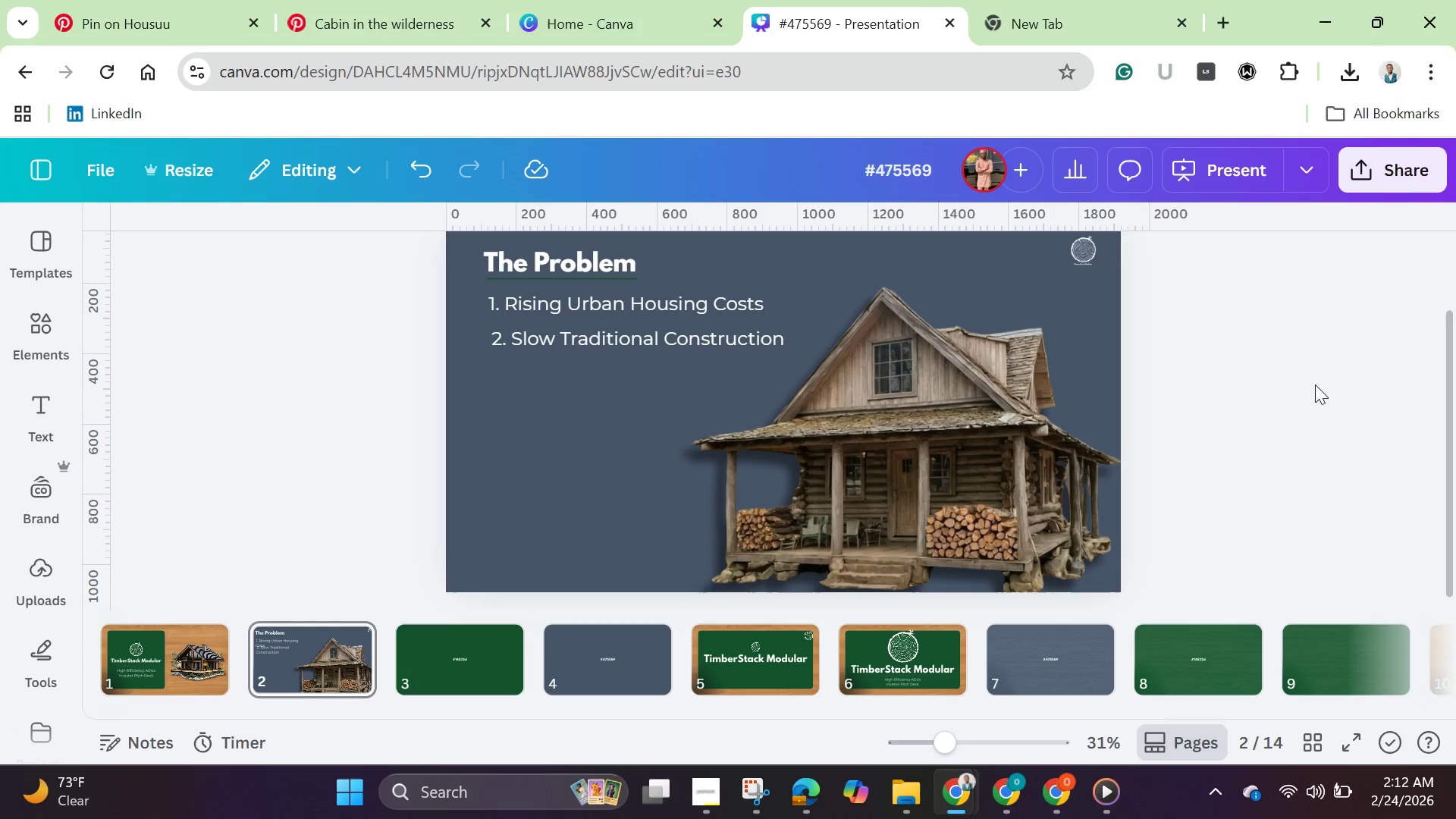 
left_click([858, 480])
 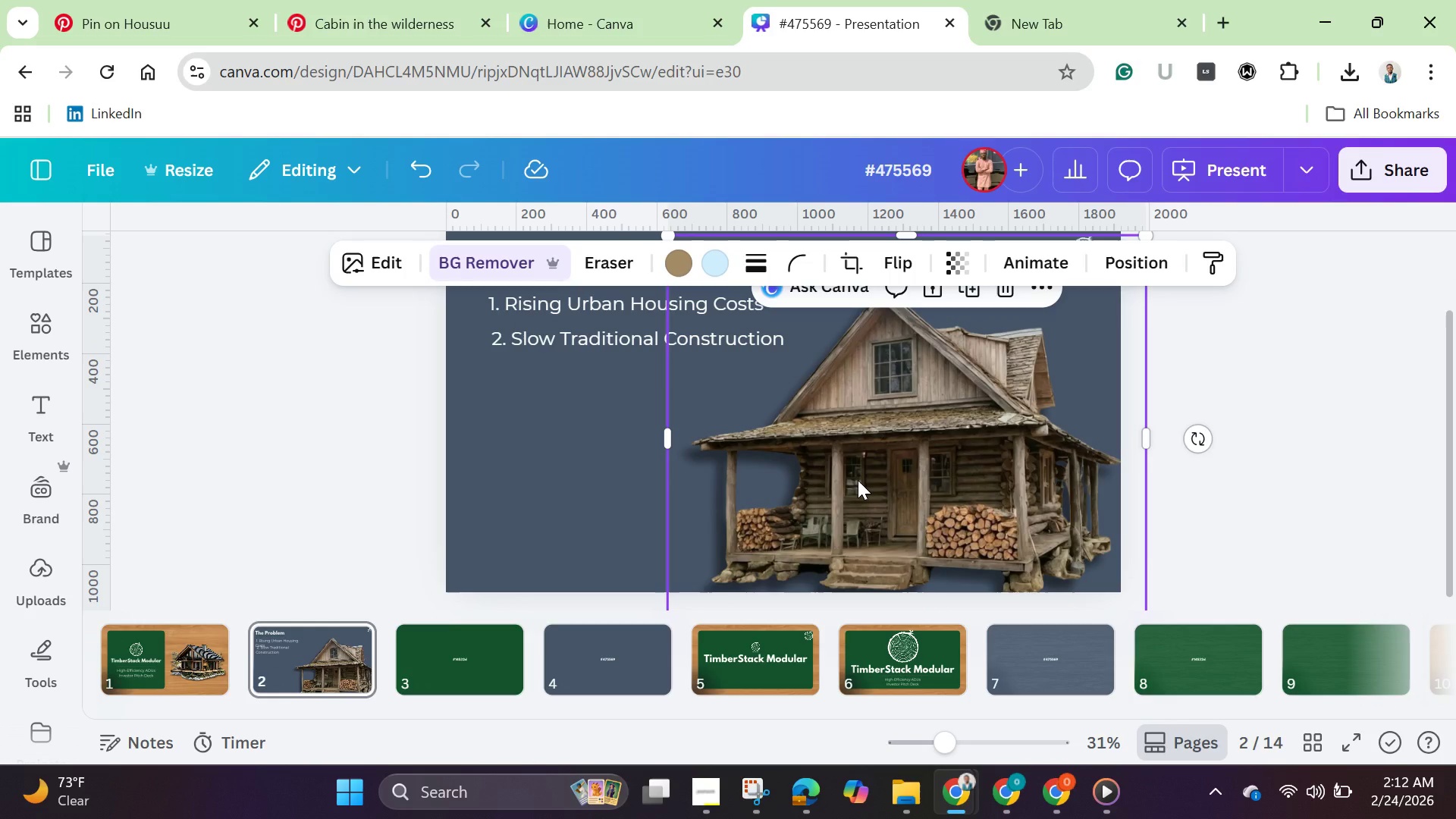 
scroll: coordinate [858, 480], scroll_direction: down, amount: 1.0
 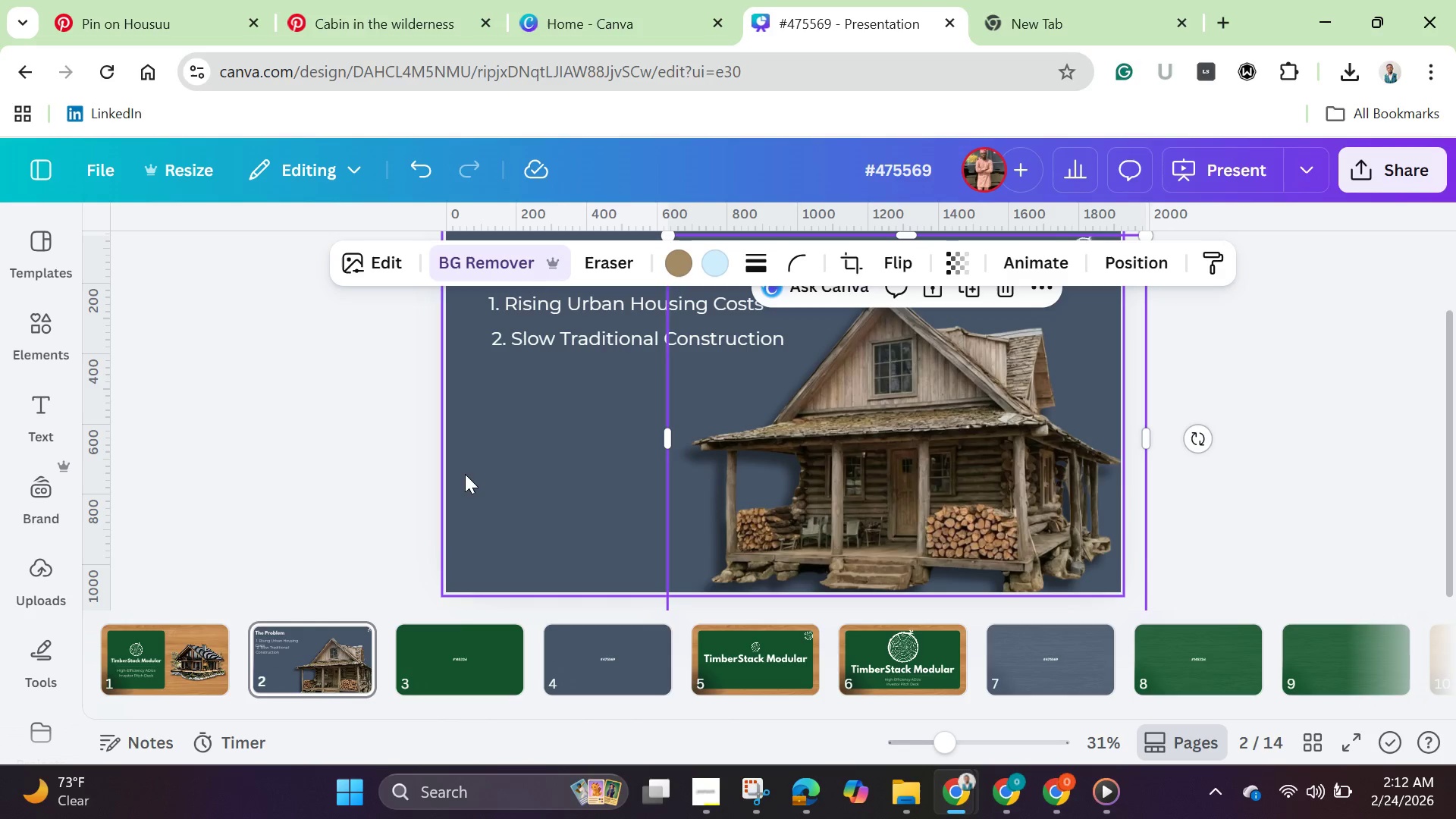 
left_click([466, 474])
 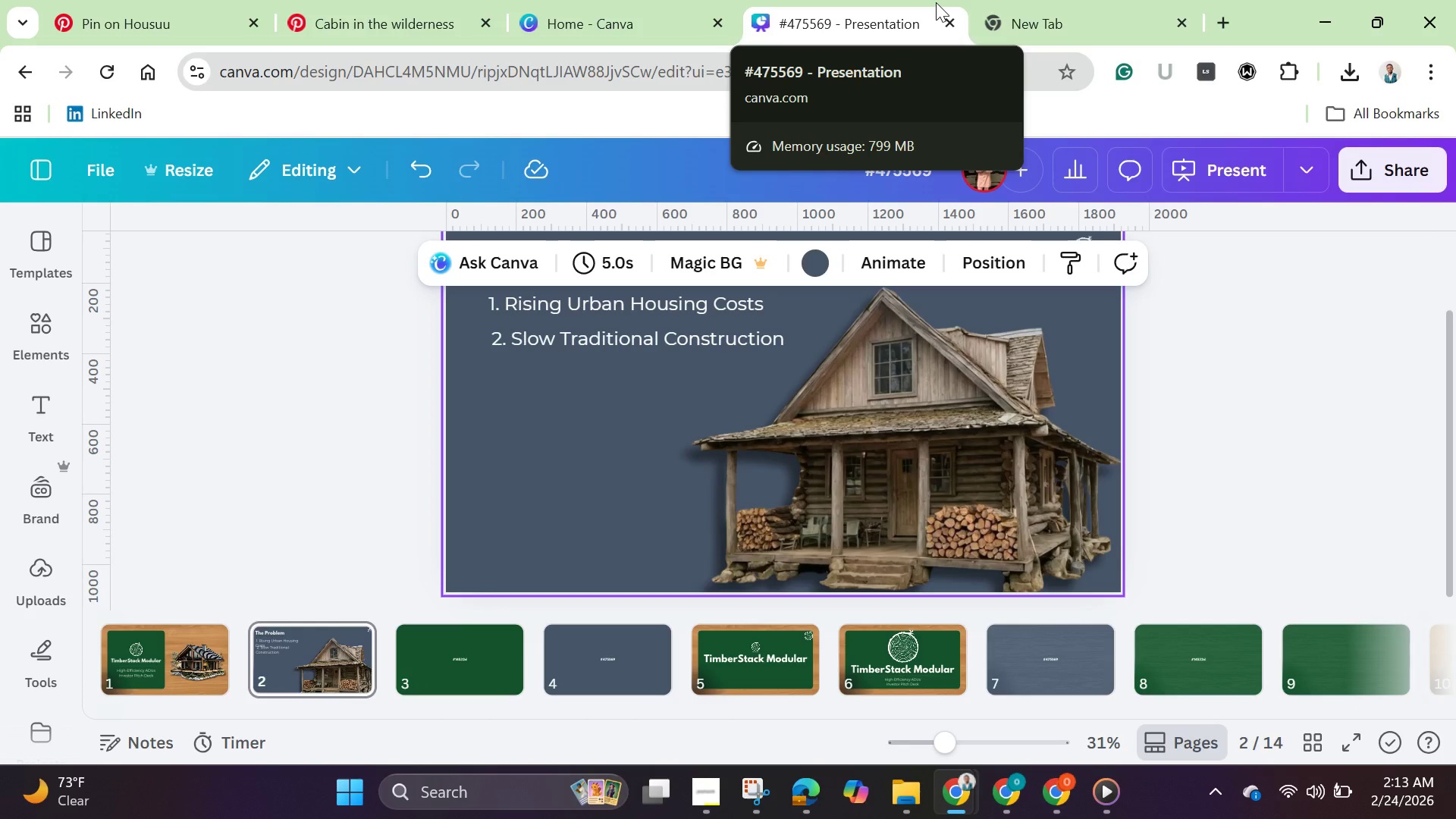 
wait(43.81)
 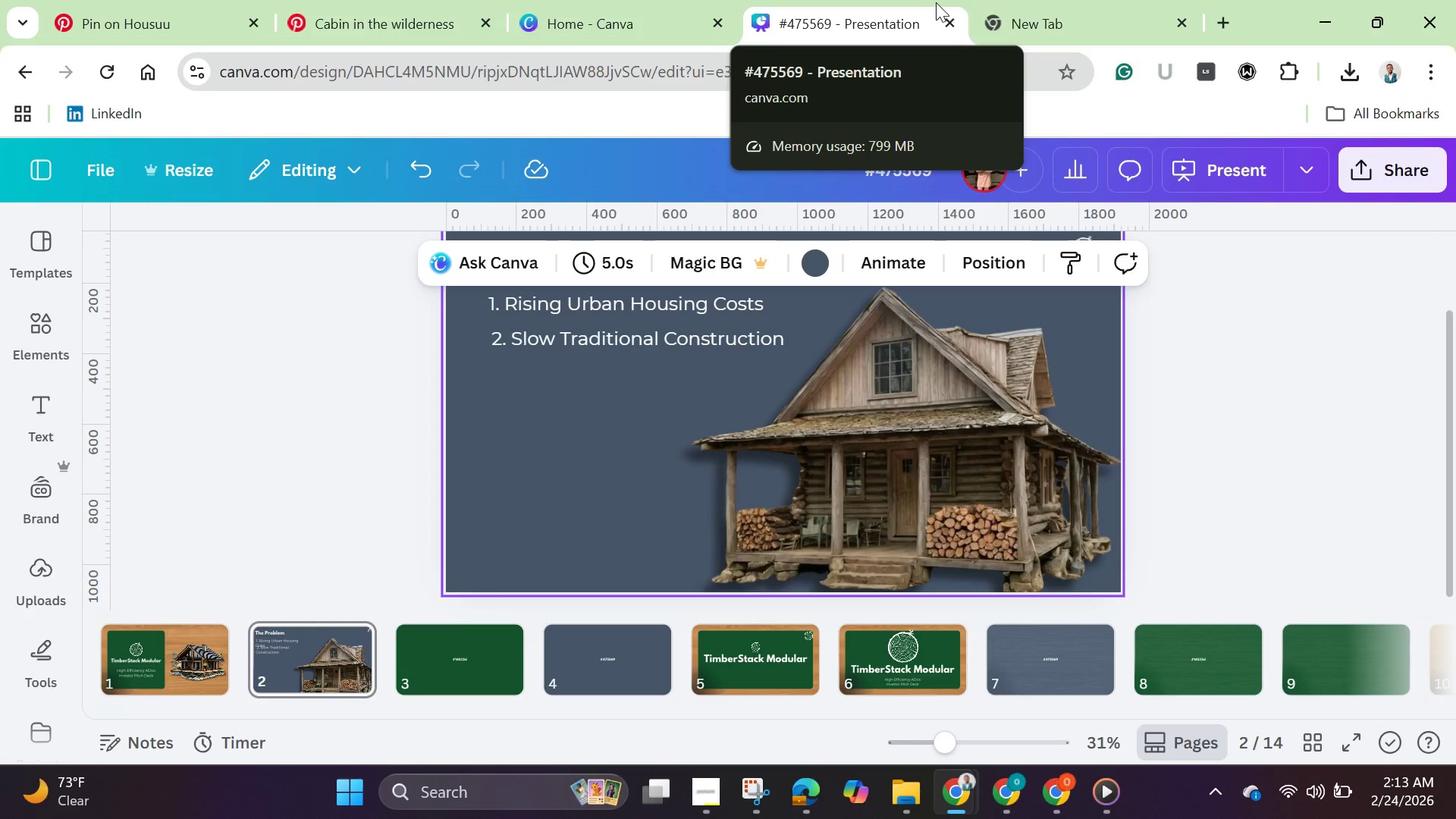 
left_click([1225, 462])
 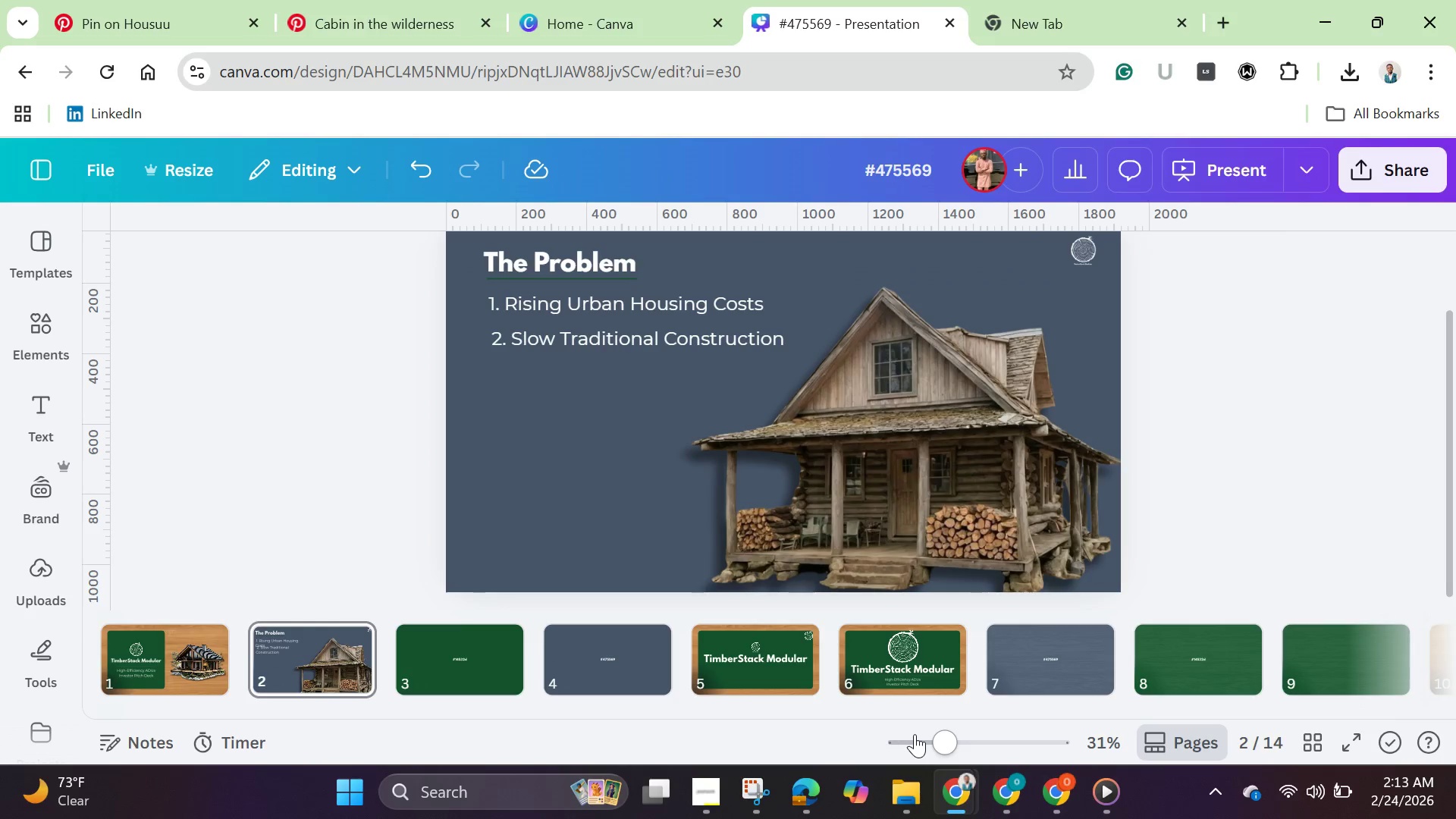 
left_click_drag(start_coordinate=[935, 738], to_coordinate=[908, 733])
 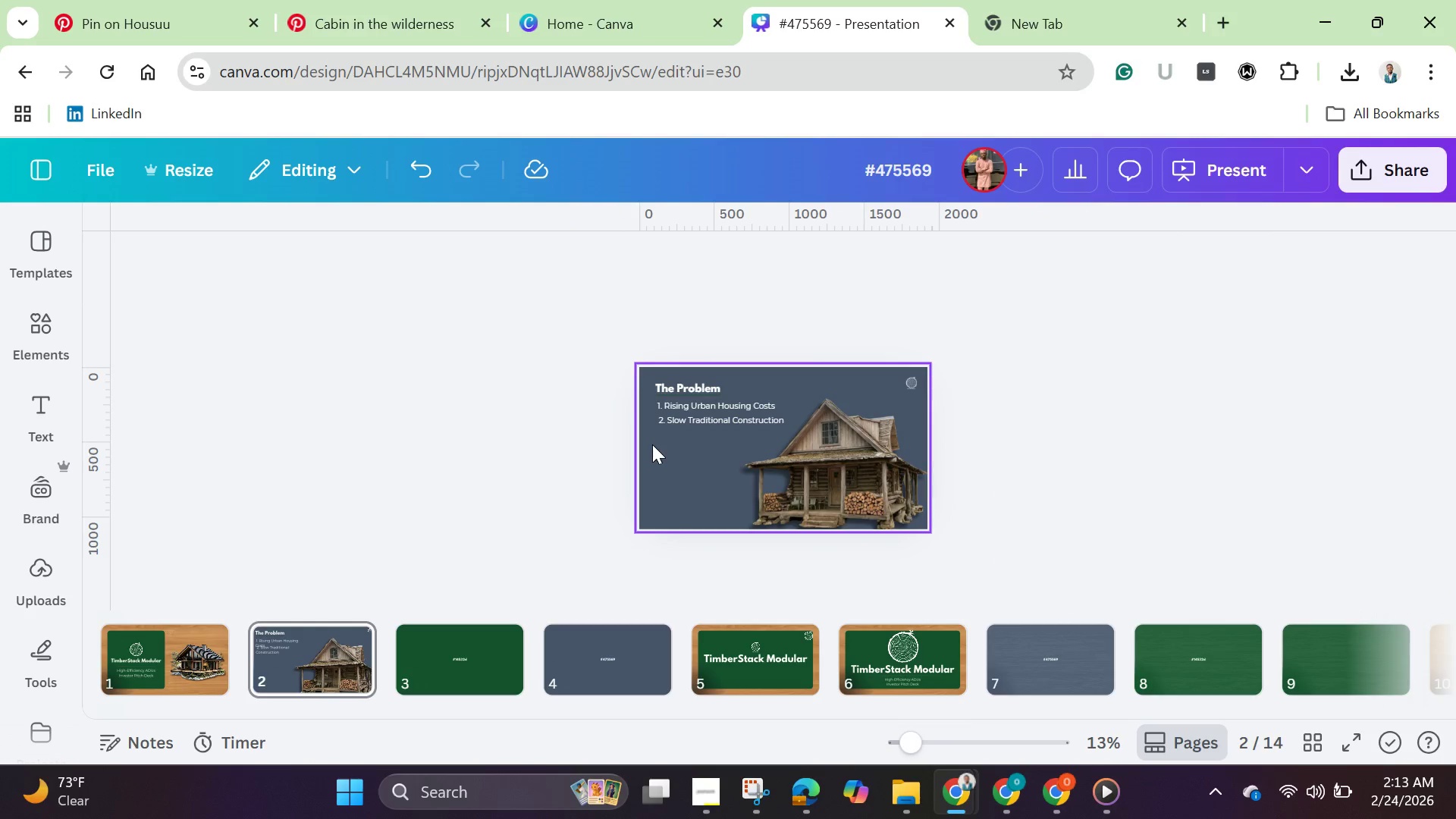 
left_click([652, 444])
 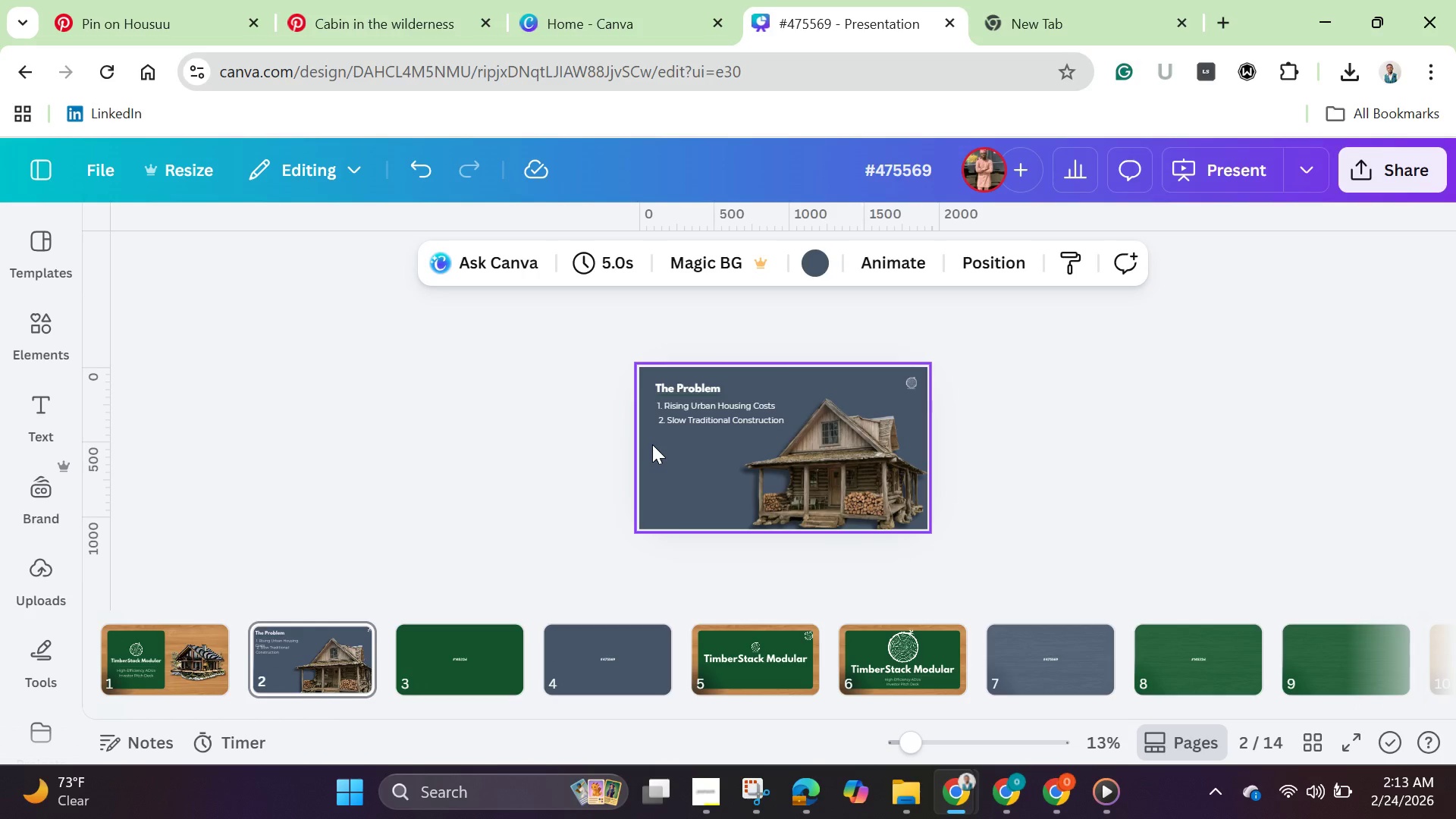 
left_click_drag(start_coordinate=[652, 444], to_coordinate=[748, 378])
 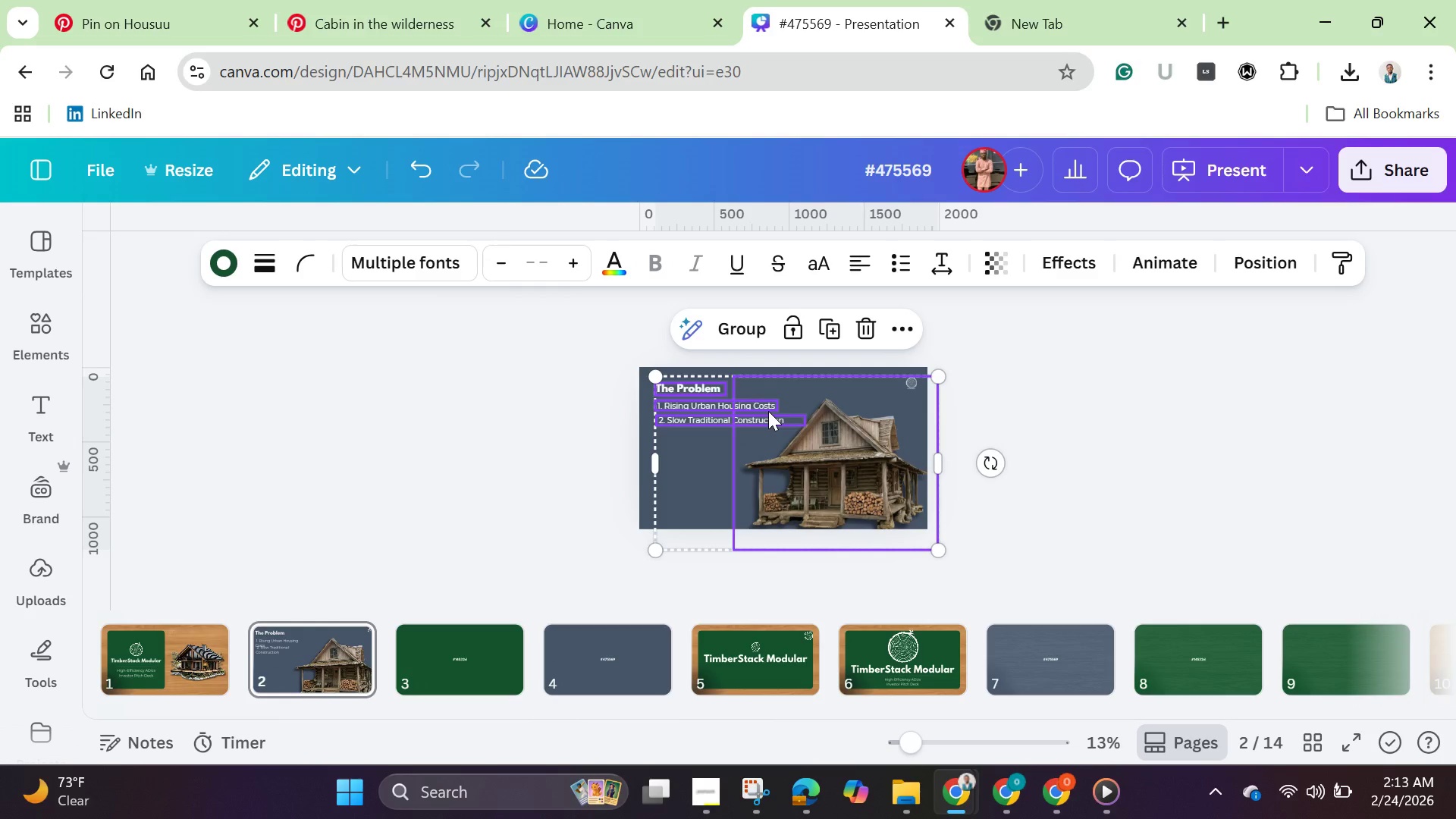 
hold_key(key=ShiftLeft, duration=1.27)
 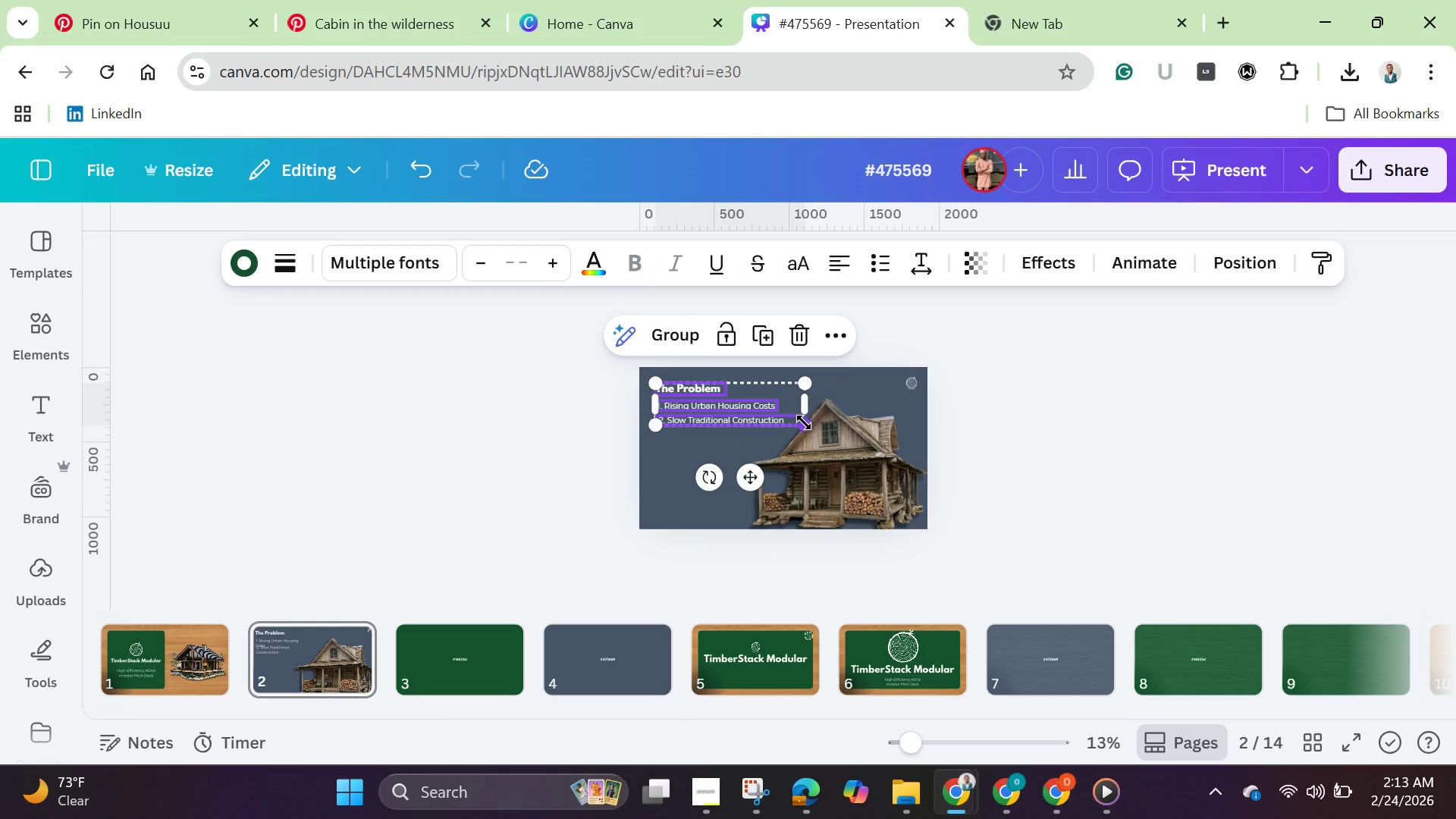 
left_click_drag(start_coordinate=[804, 422], to_coordinate=[811, 430])
 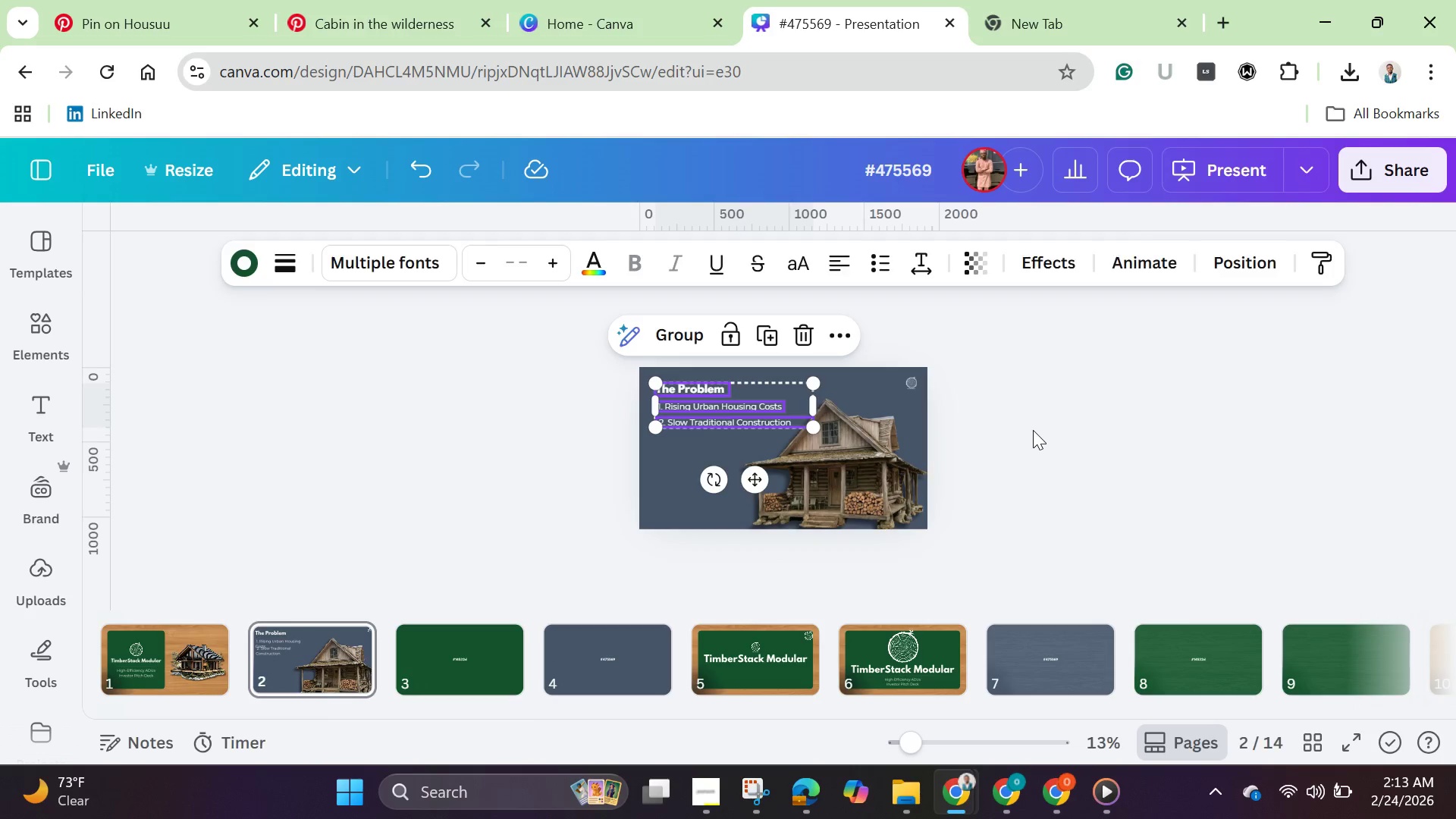 
left_click([1033, 430])
 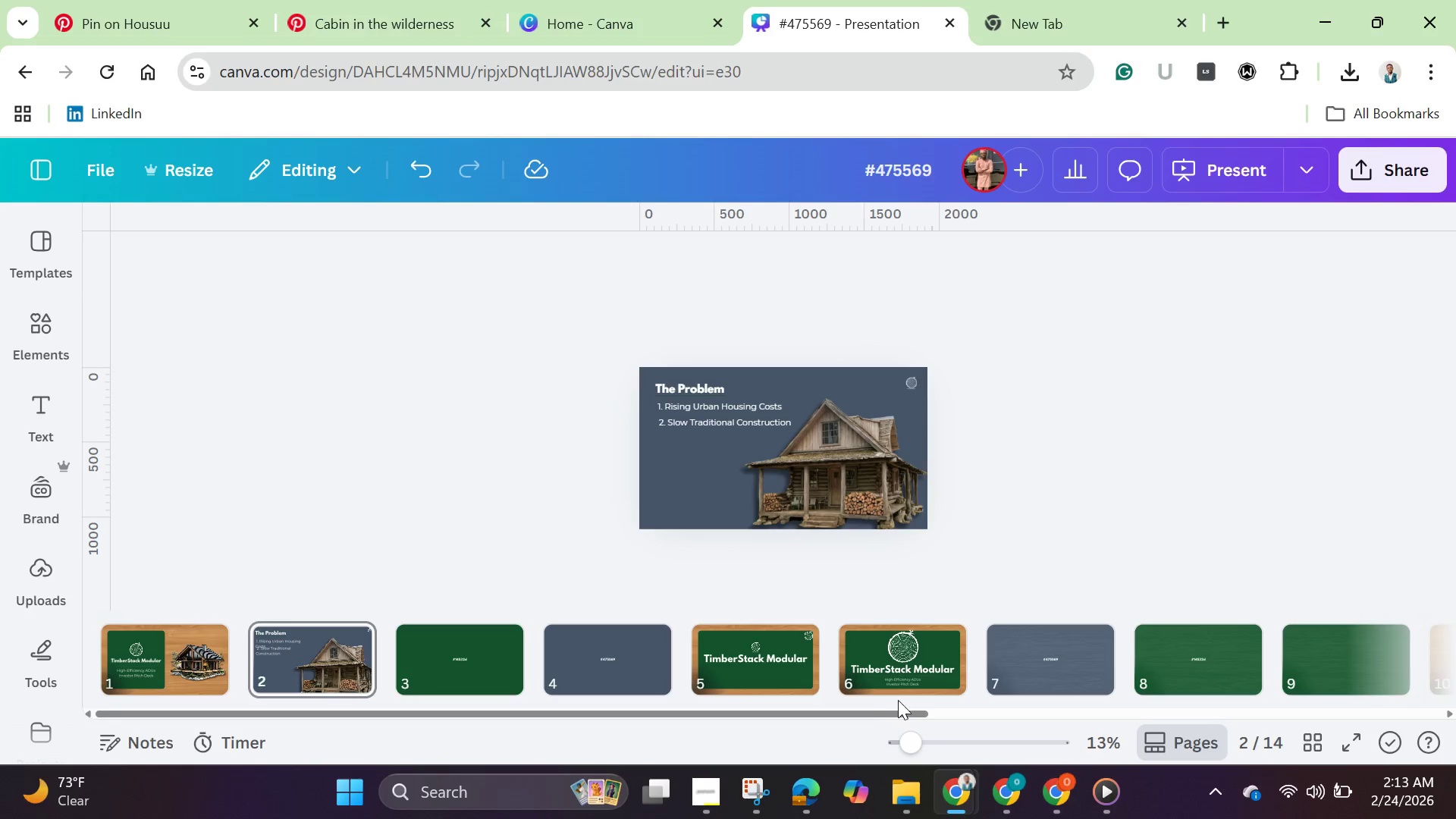 
left_click_drag(start_coordinate=[915, 726], to_coordinate=[962, 742])
 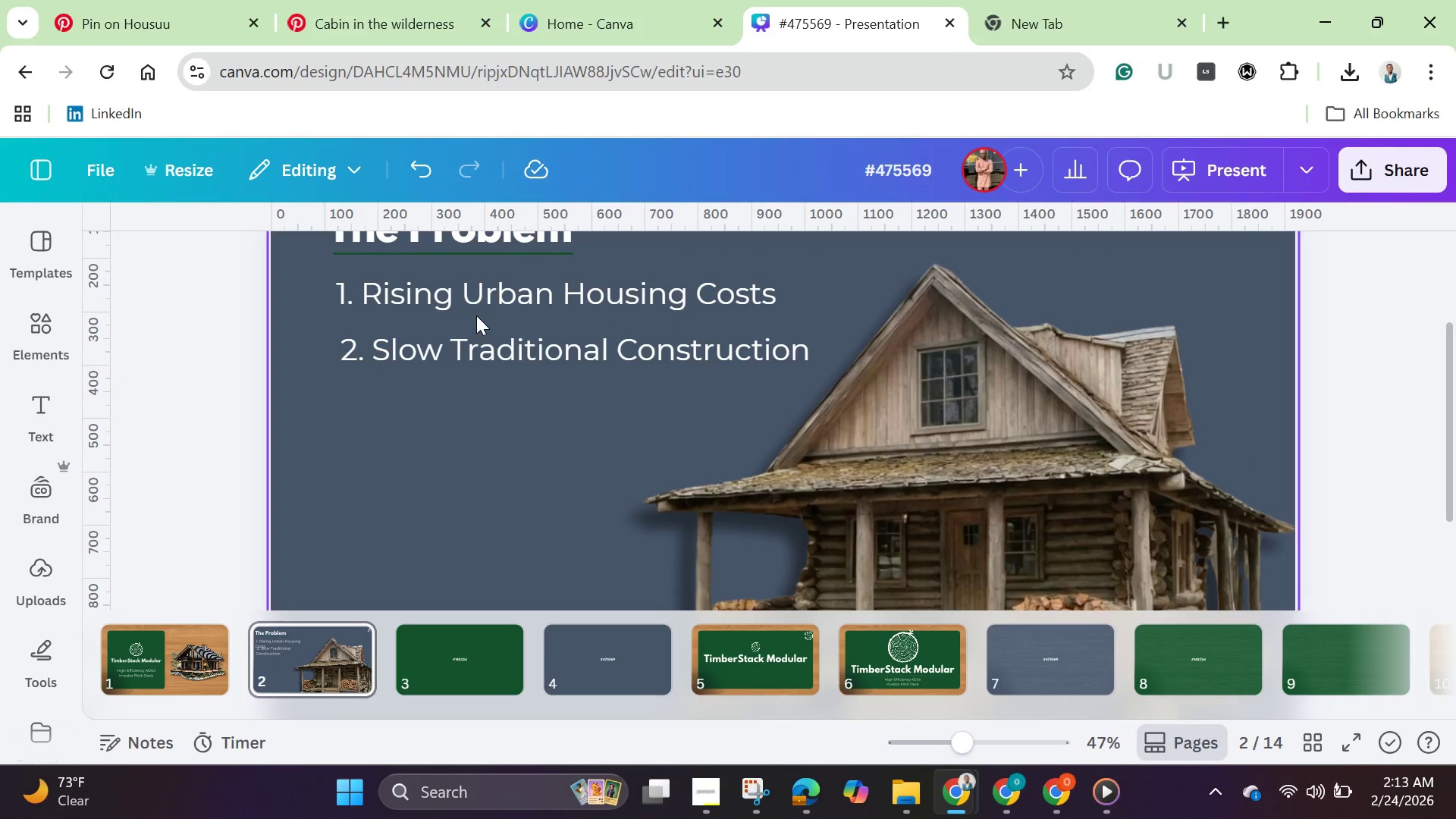 
scroll: coordinate [476, 315], scroll_direction: up, amount: 1.0
 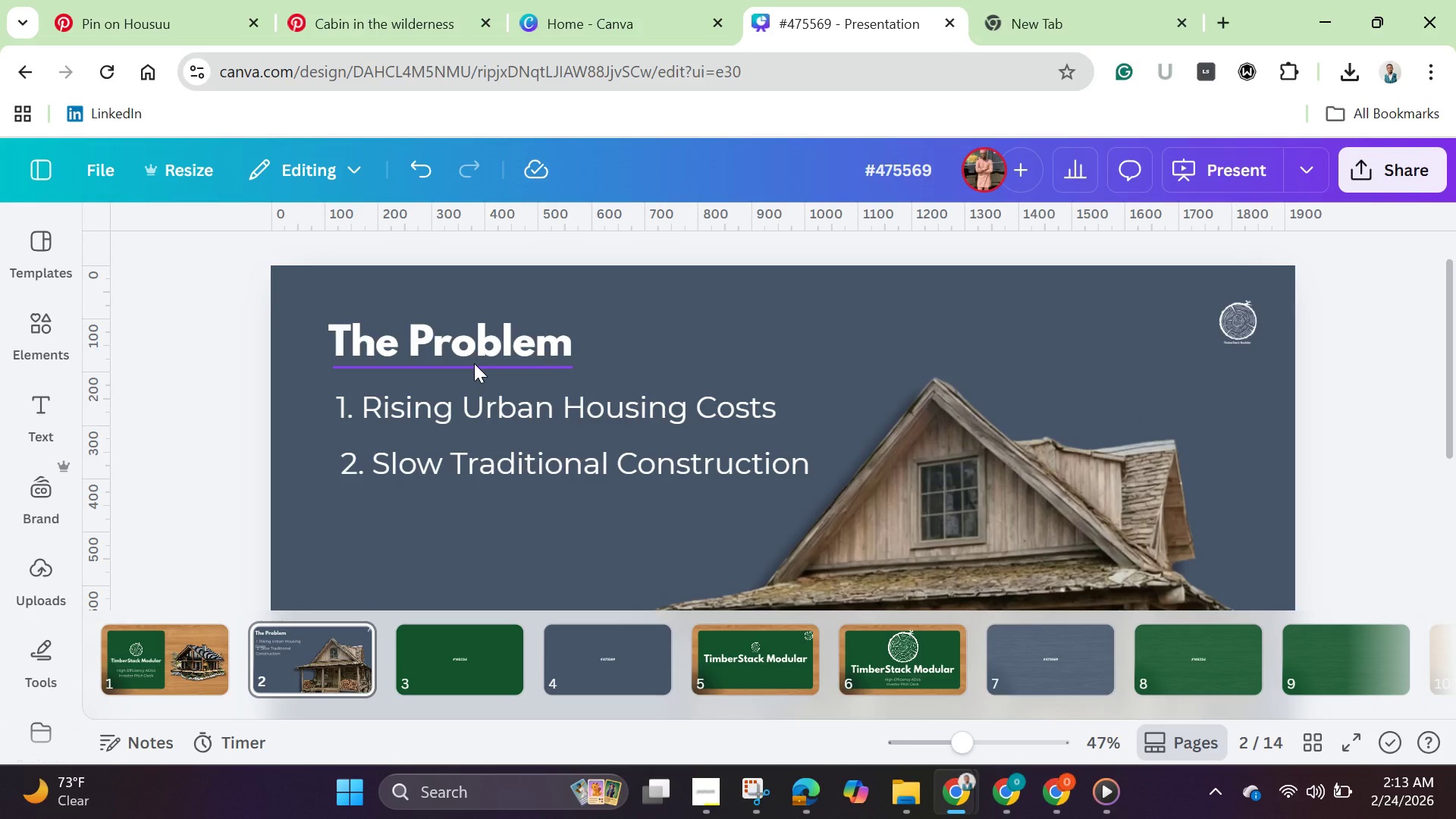 
left_click([474, 363])
 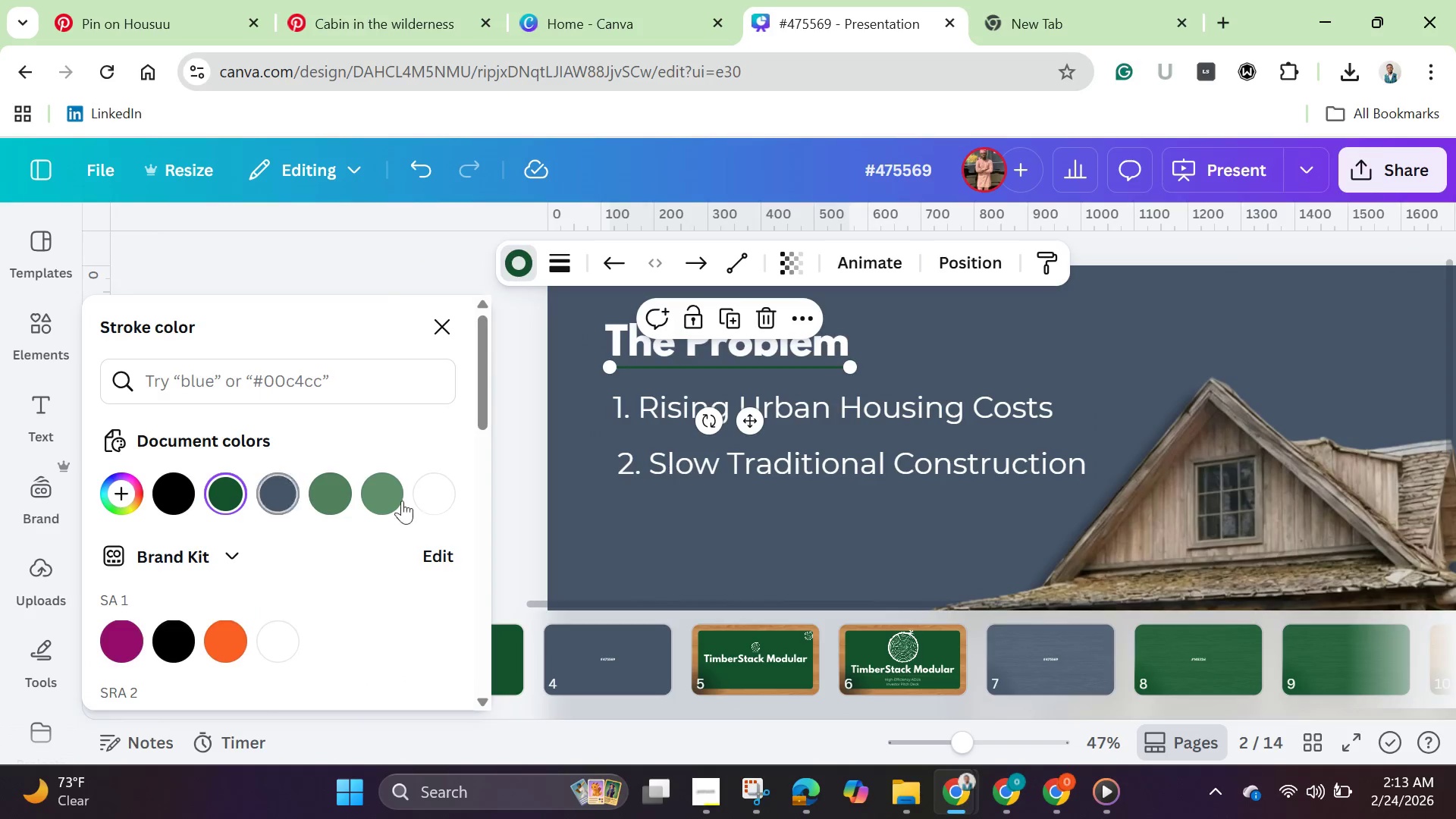 
left_click([449, 491])
 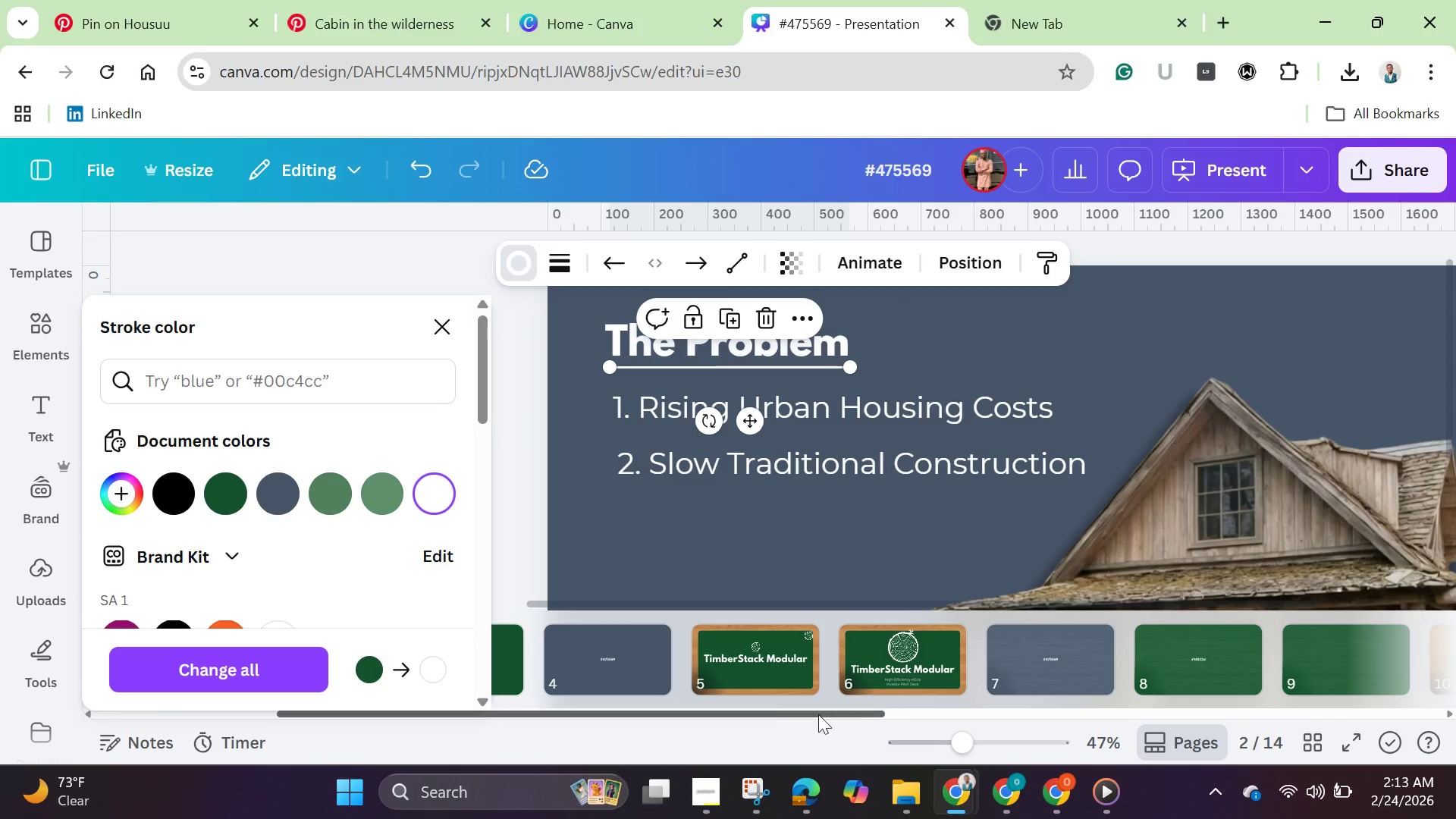 
wait(5.2)
 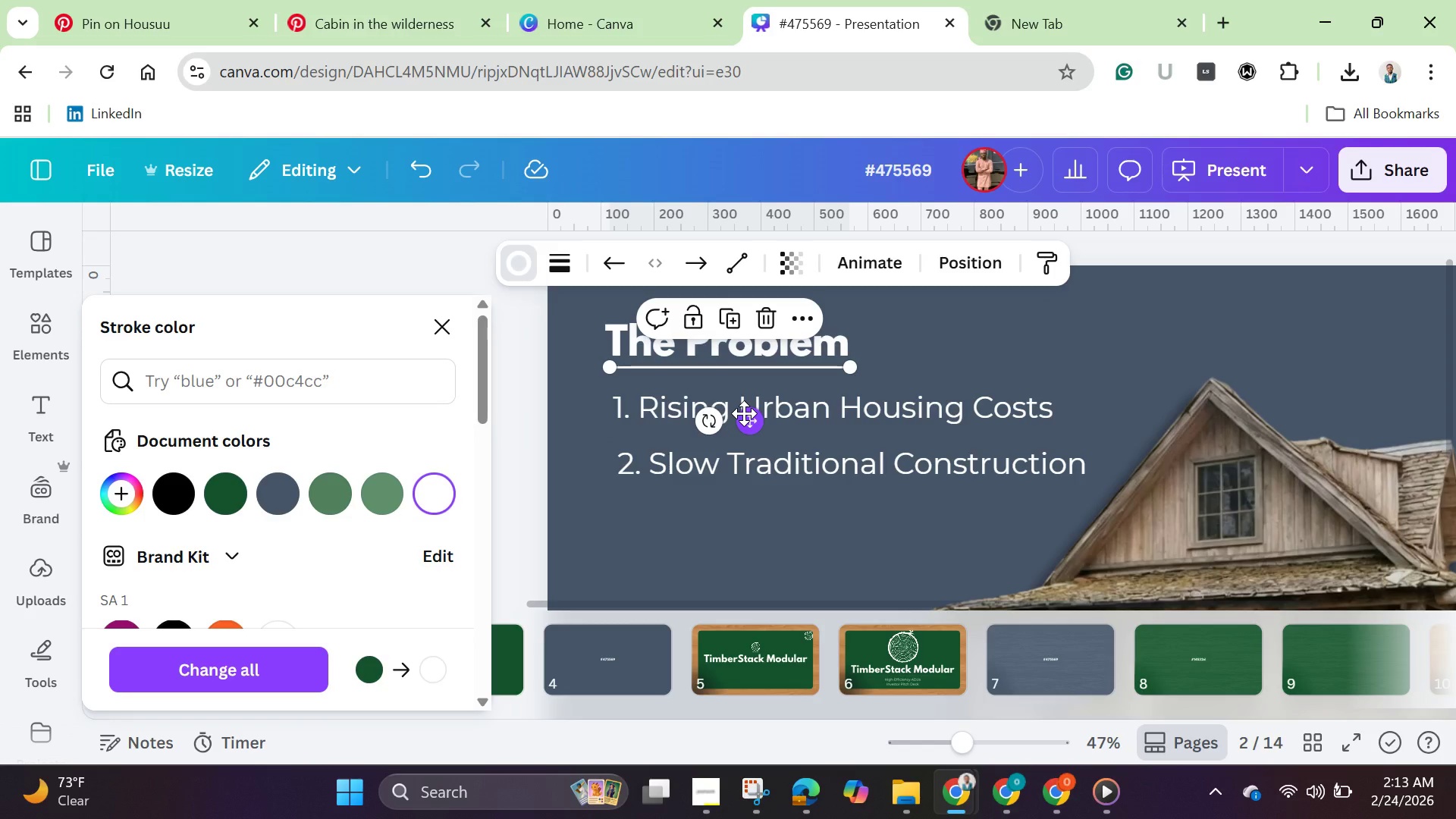 
left_click_drag(start_coordinate=[957, 738], to_coordinate=[925, 736])
 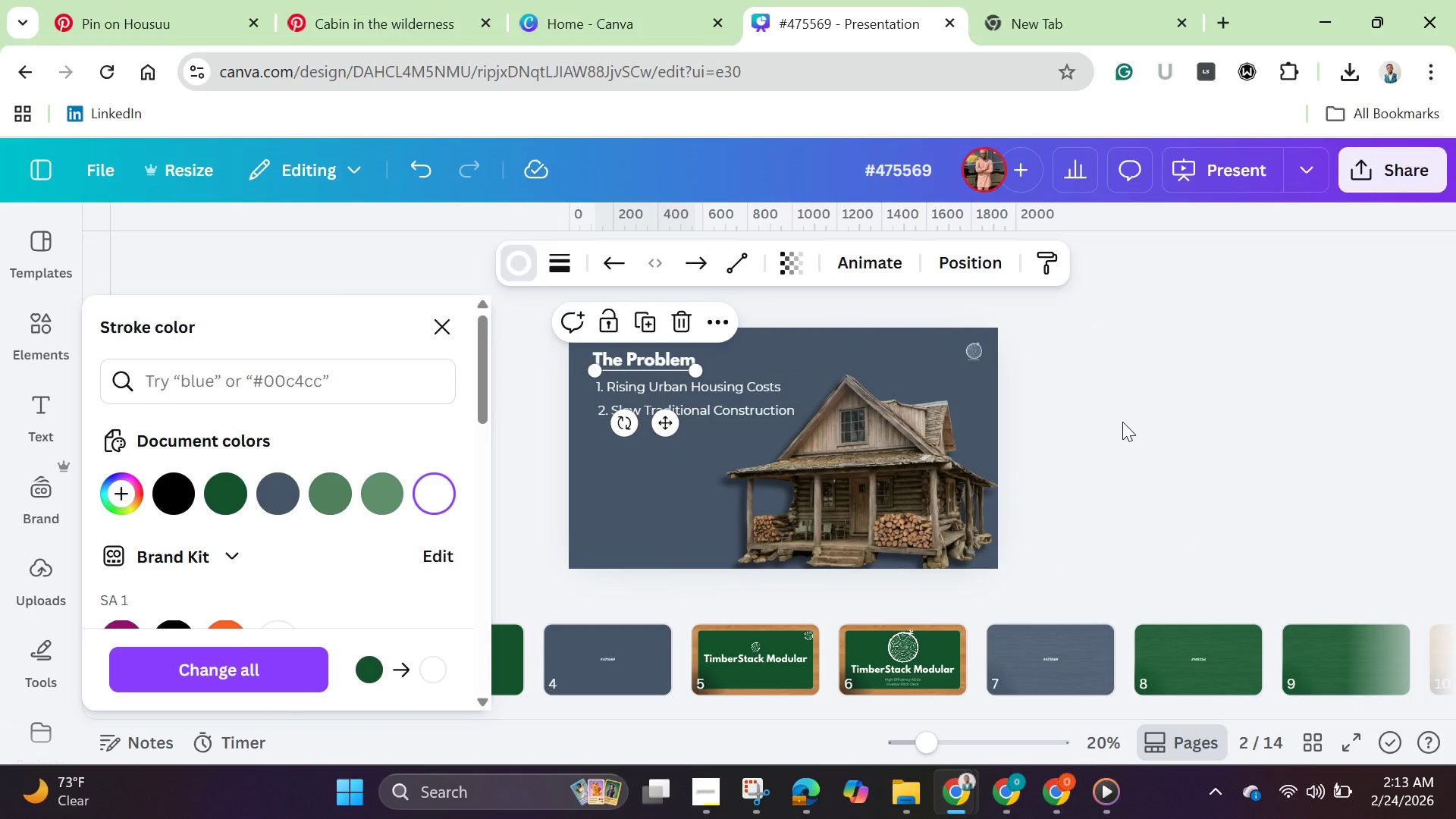 
left_click([1122, 422])
 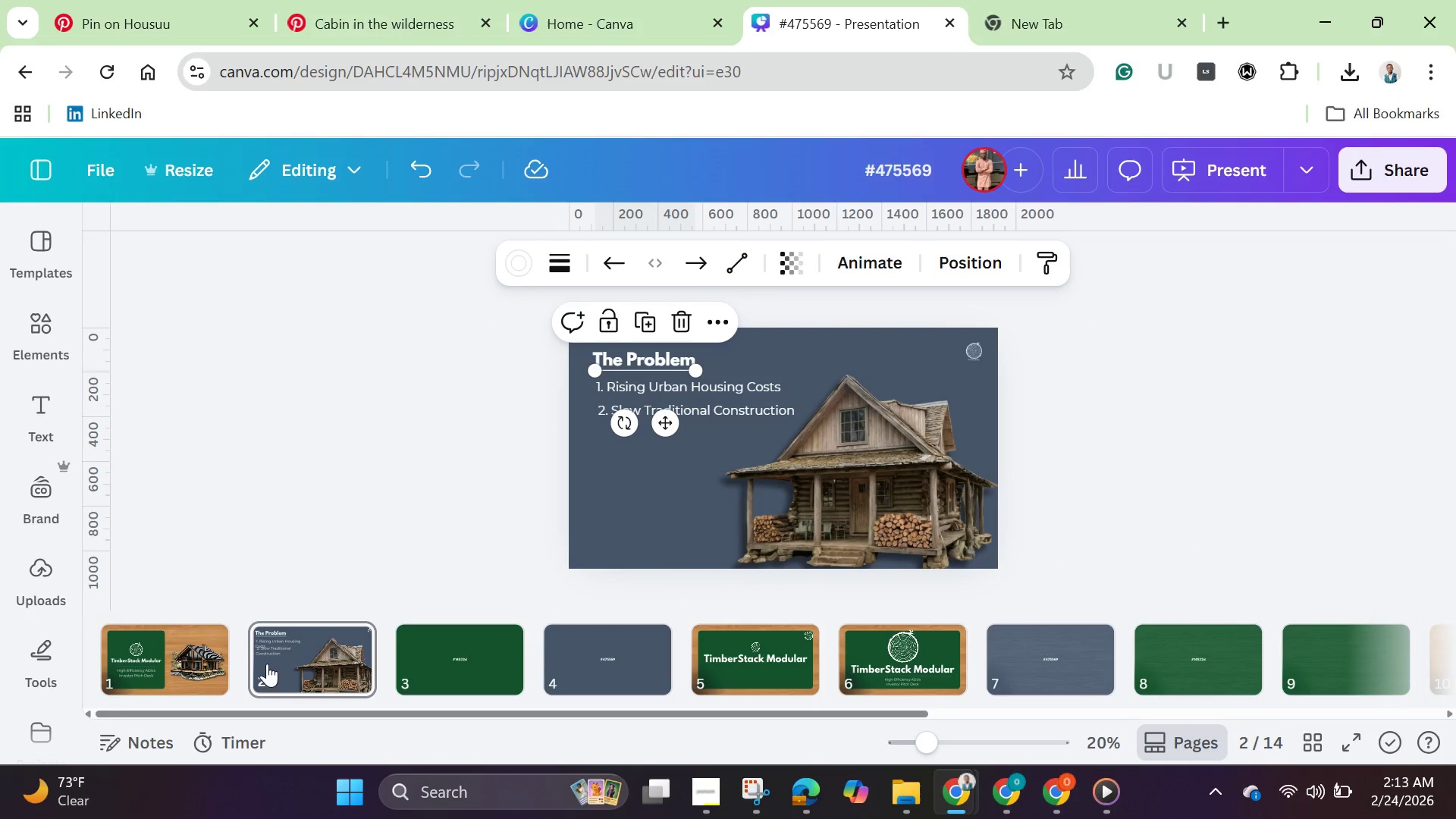 
right_click([289, 658])
 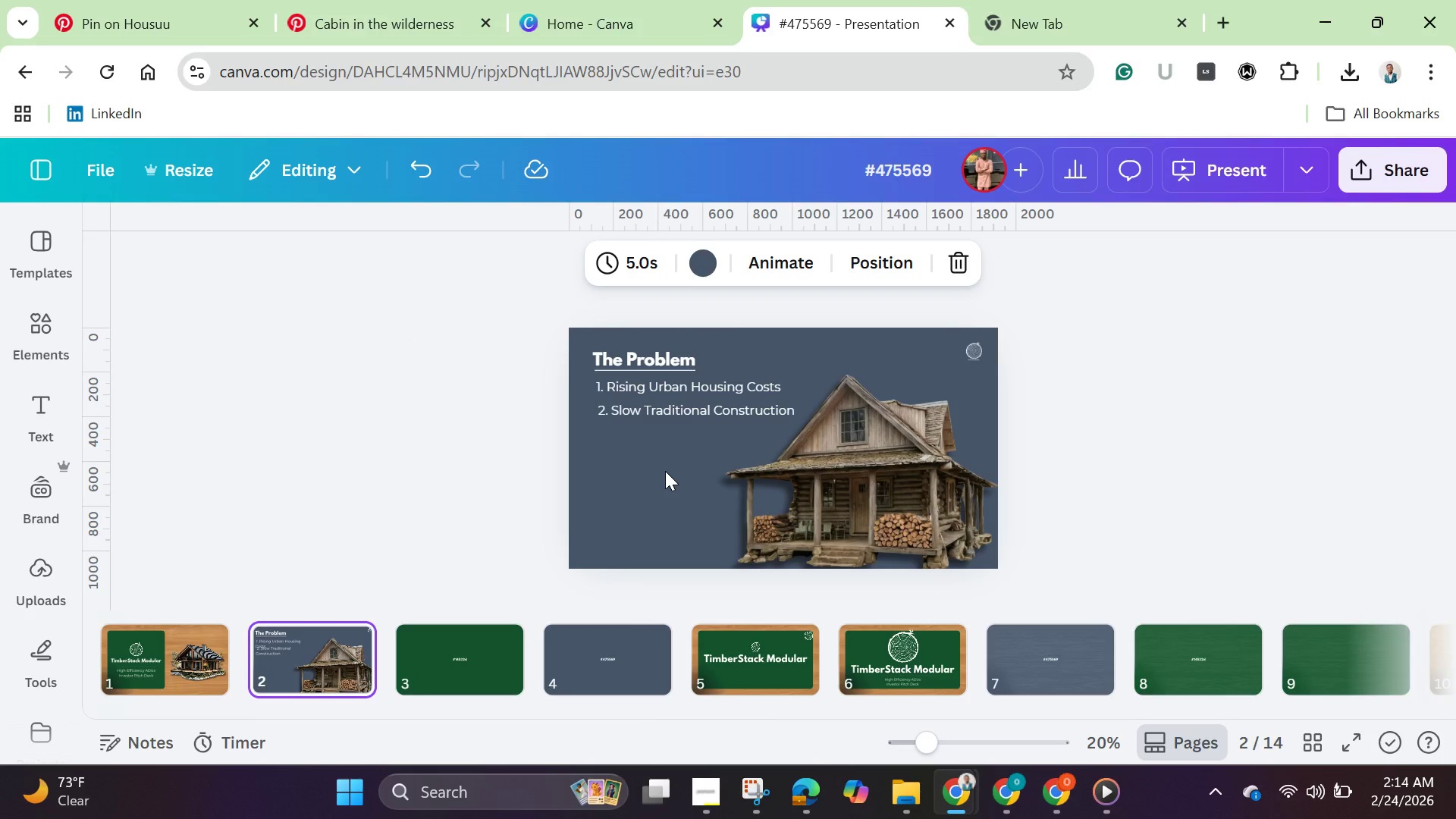 
right_click([287, 650])
 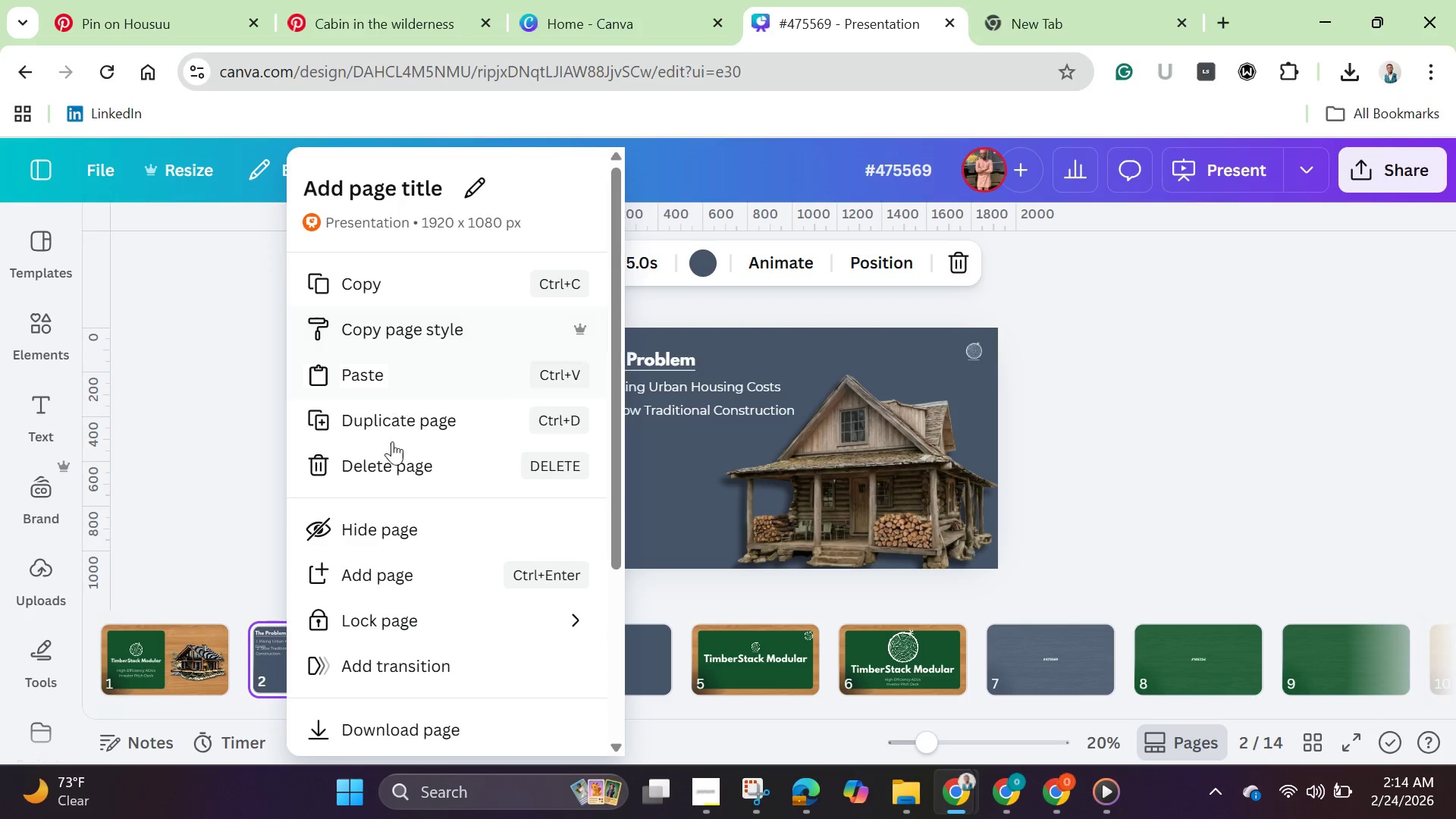 
left_click([397, 410])
 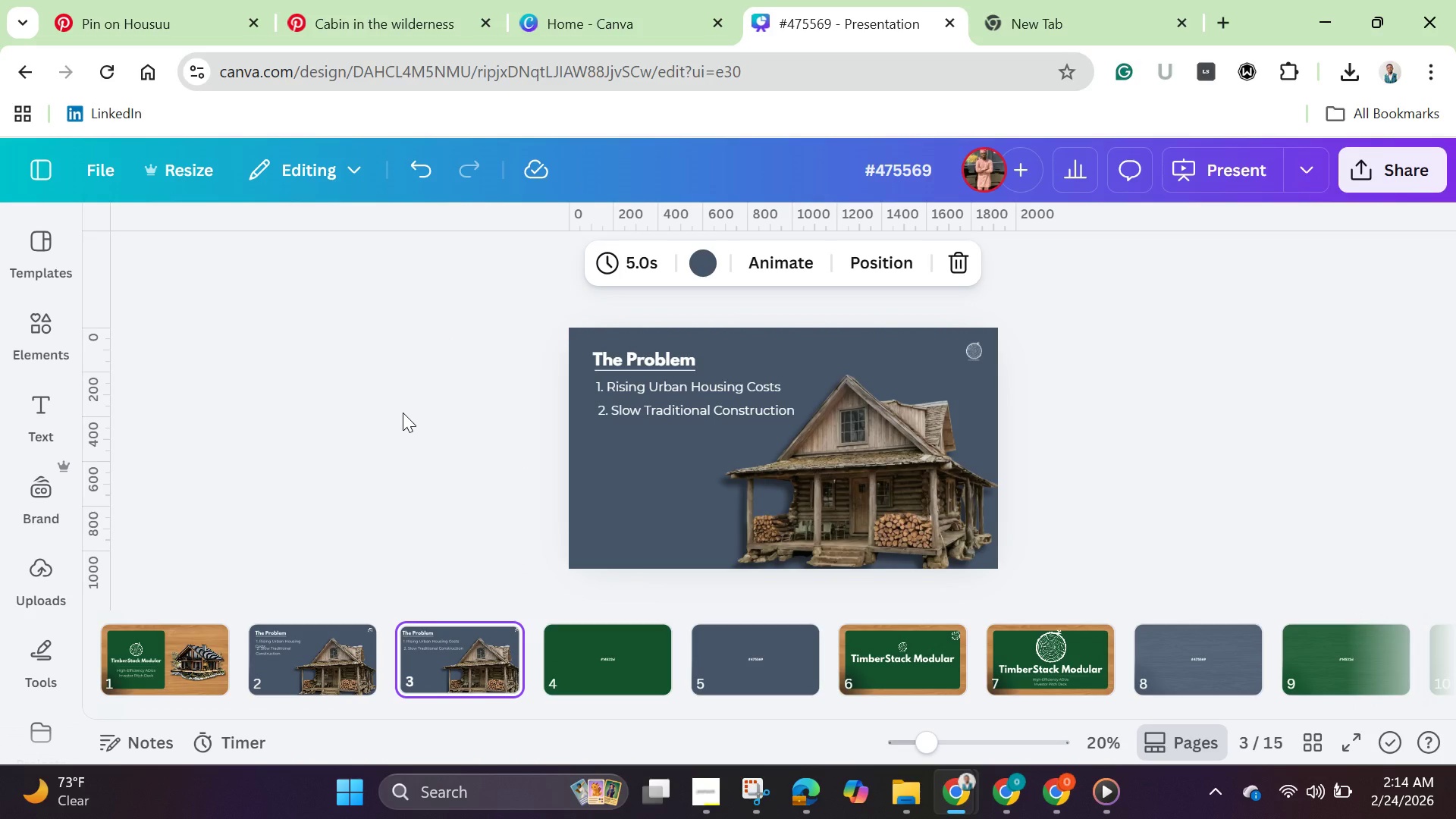 
wait(9.55)
 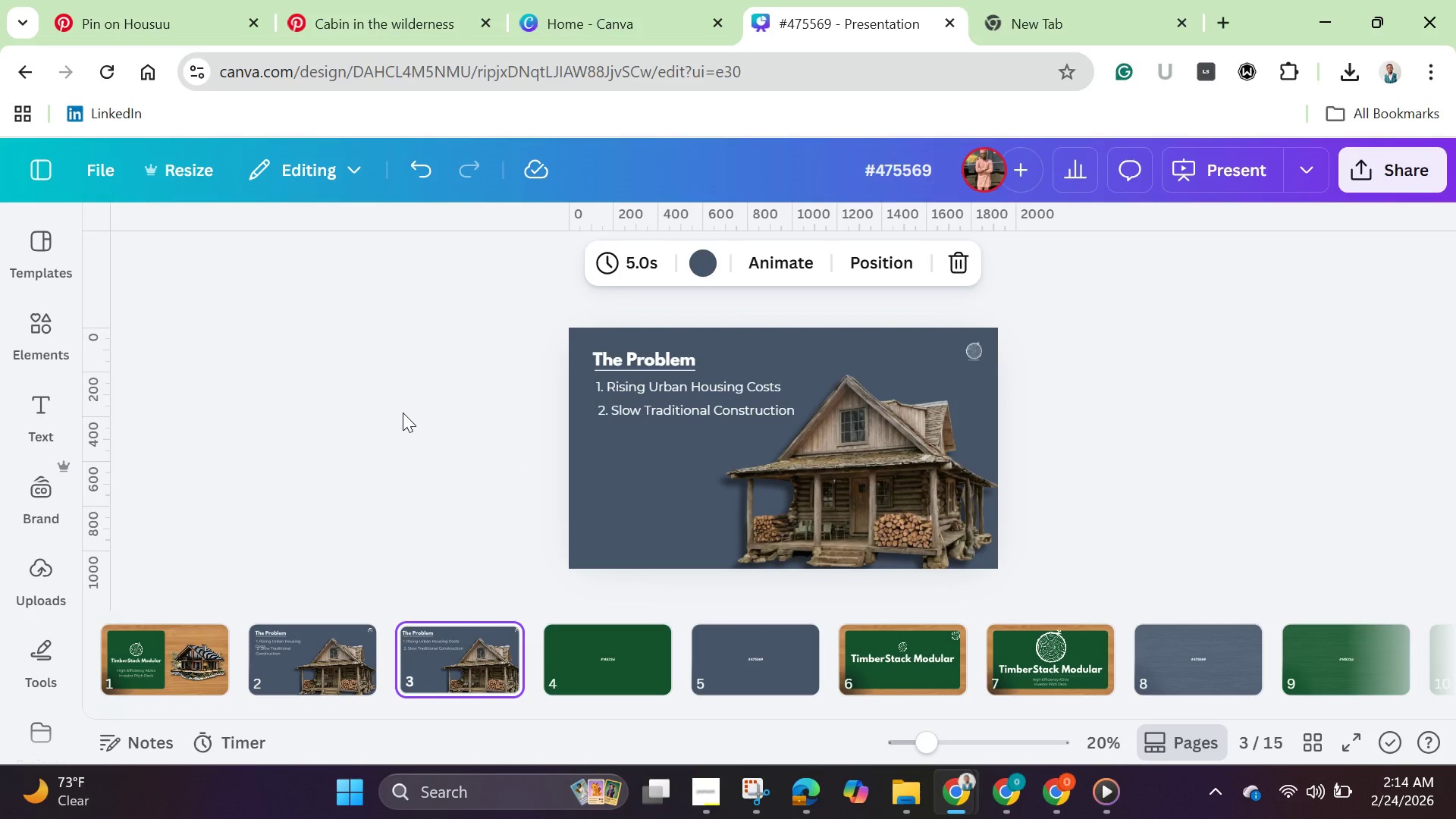 
left_click([705, 275])
 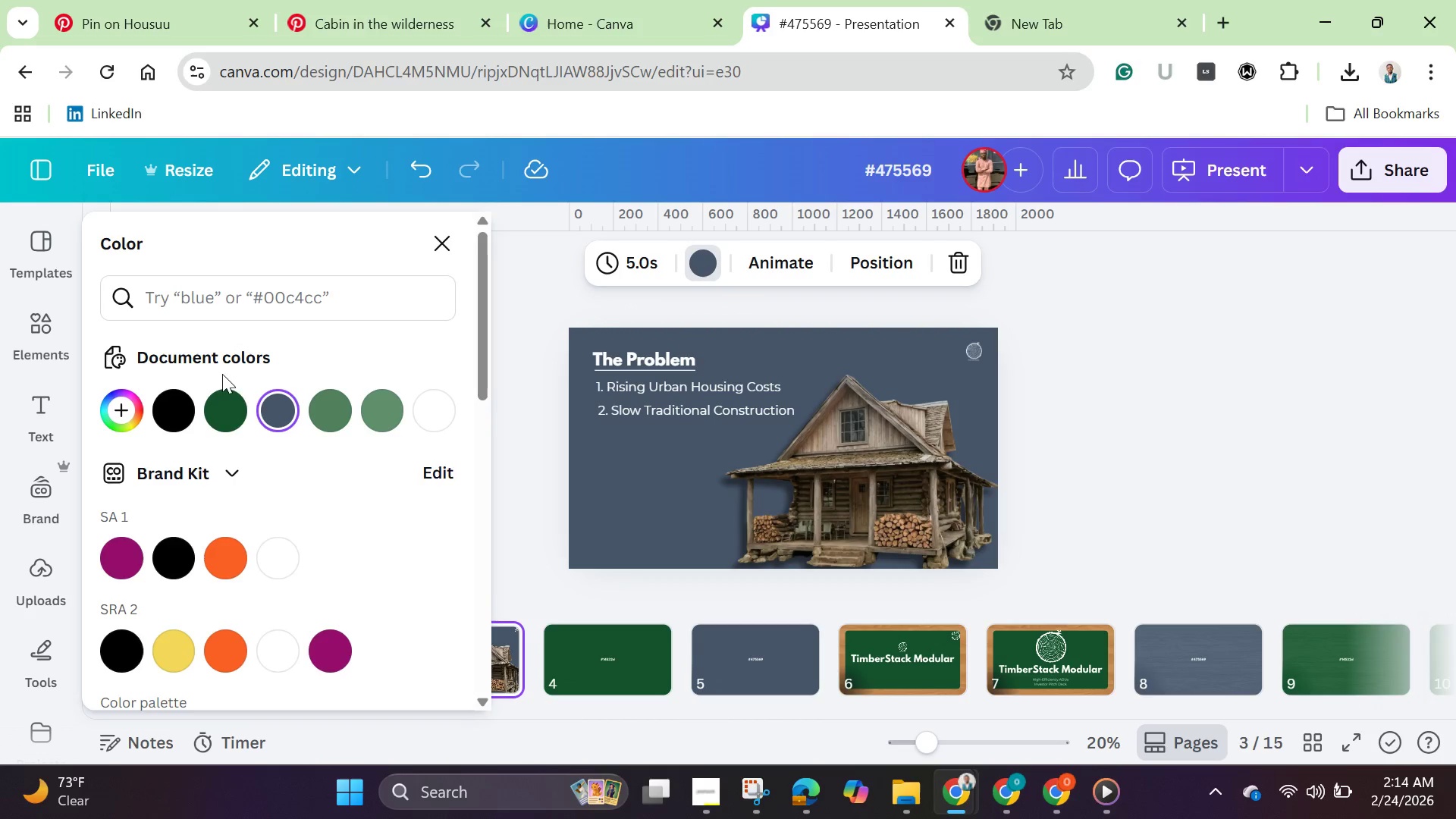 
left_click([218, 407])
 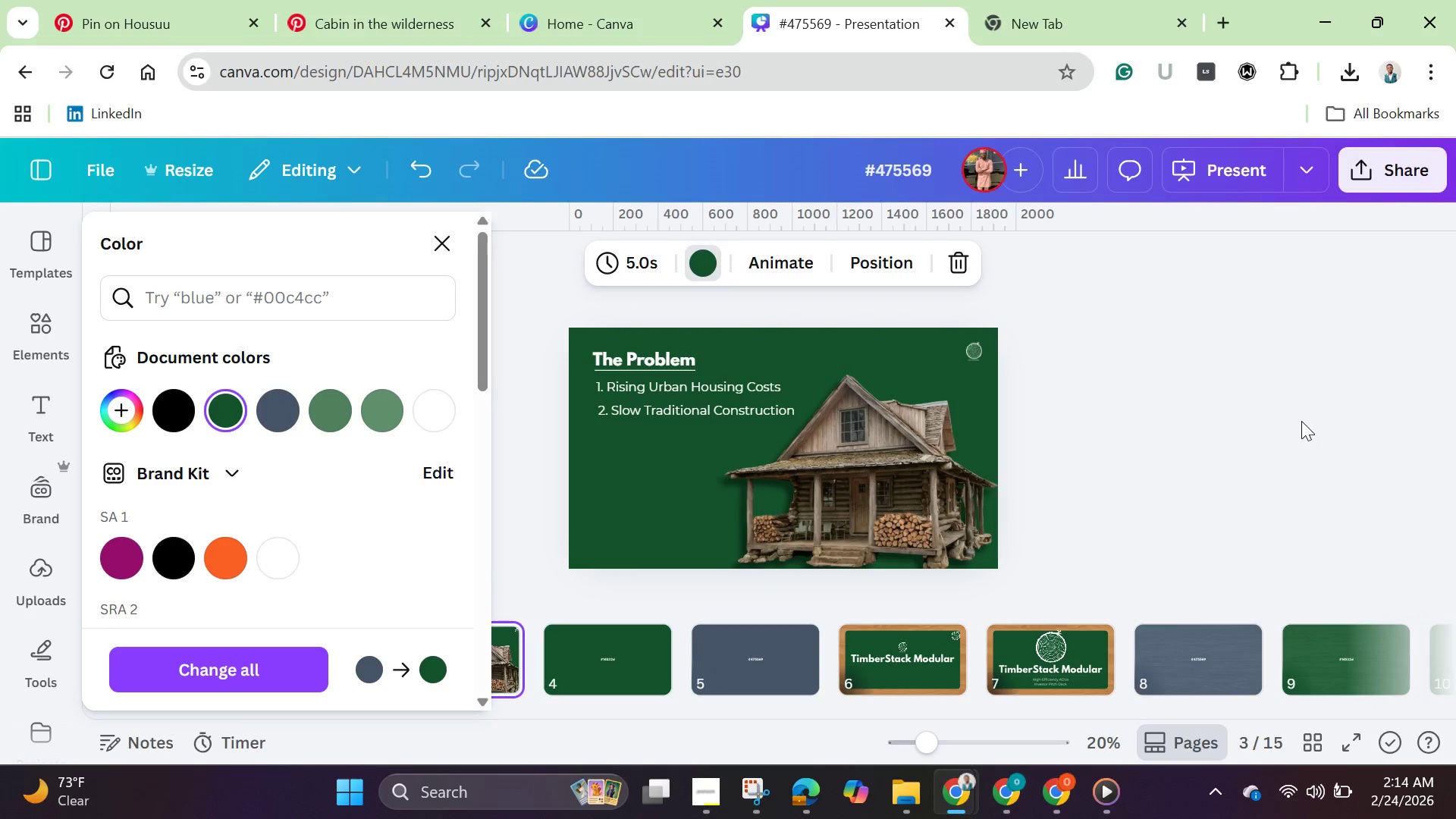 
left_click([1300, 421])
 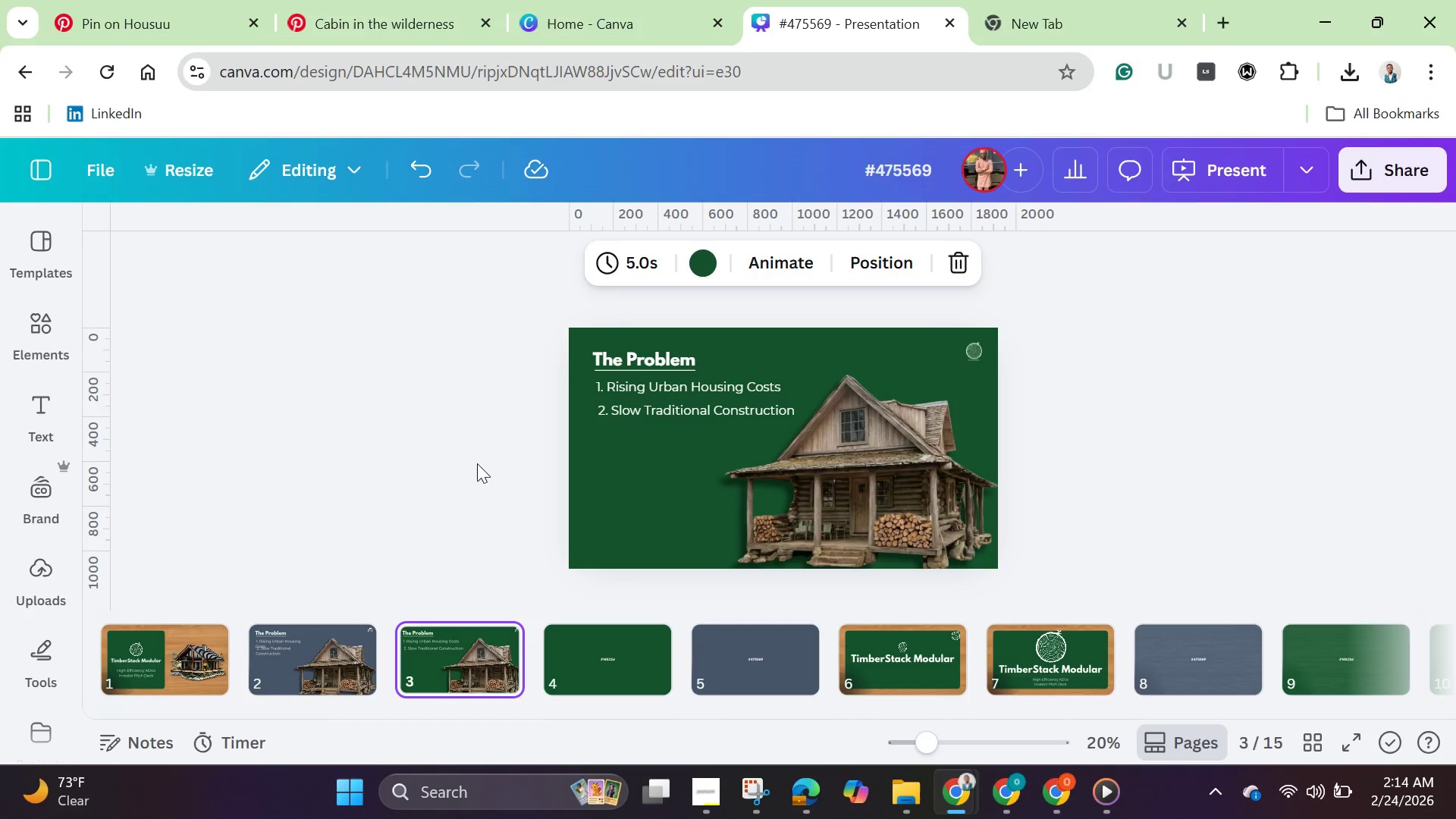 
wait(6.12)
 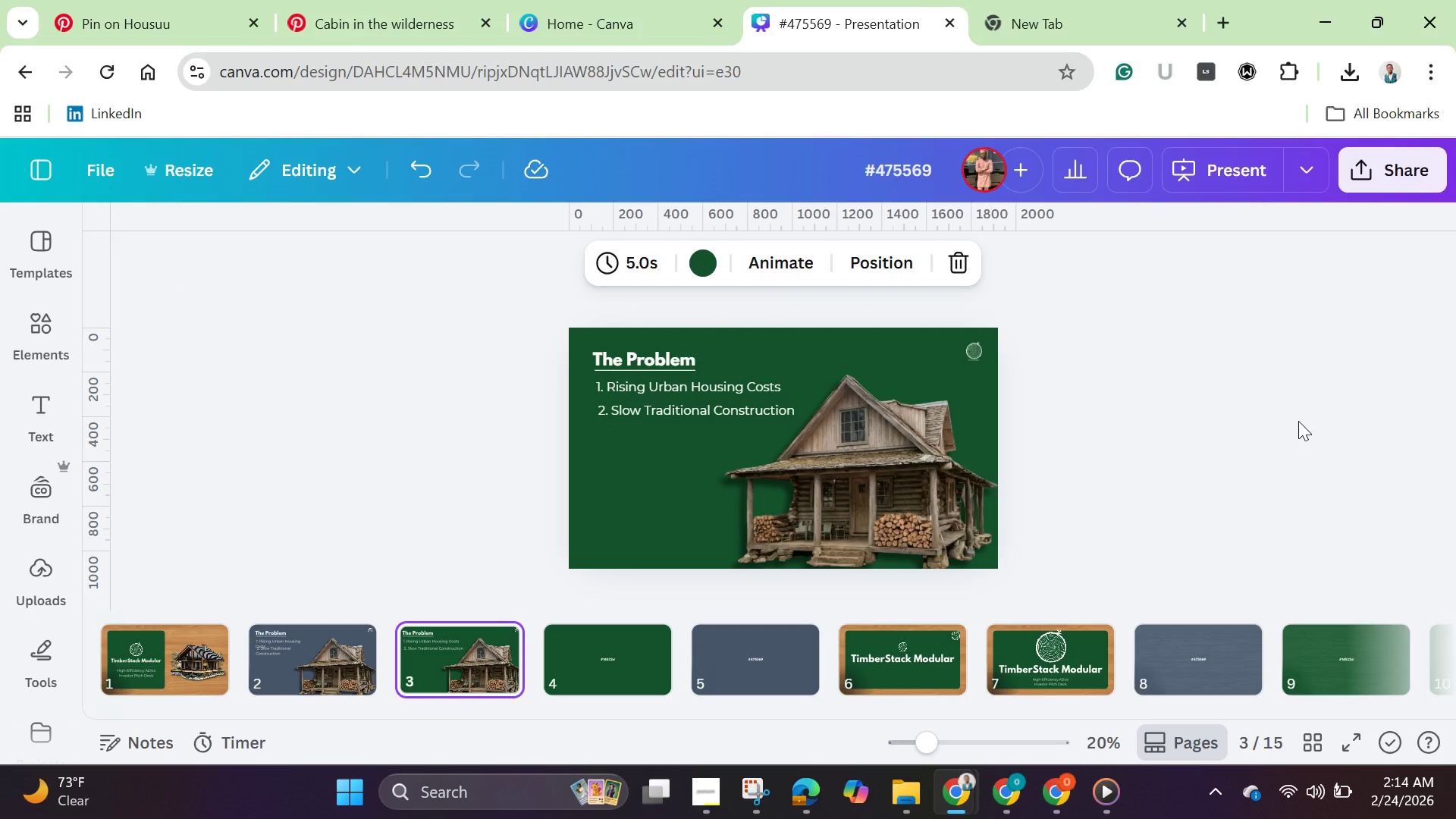 
mouse_move([620, 39])
 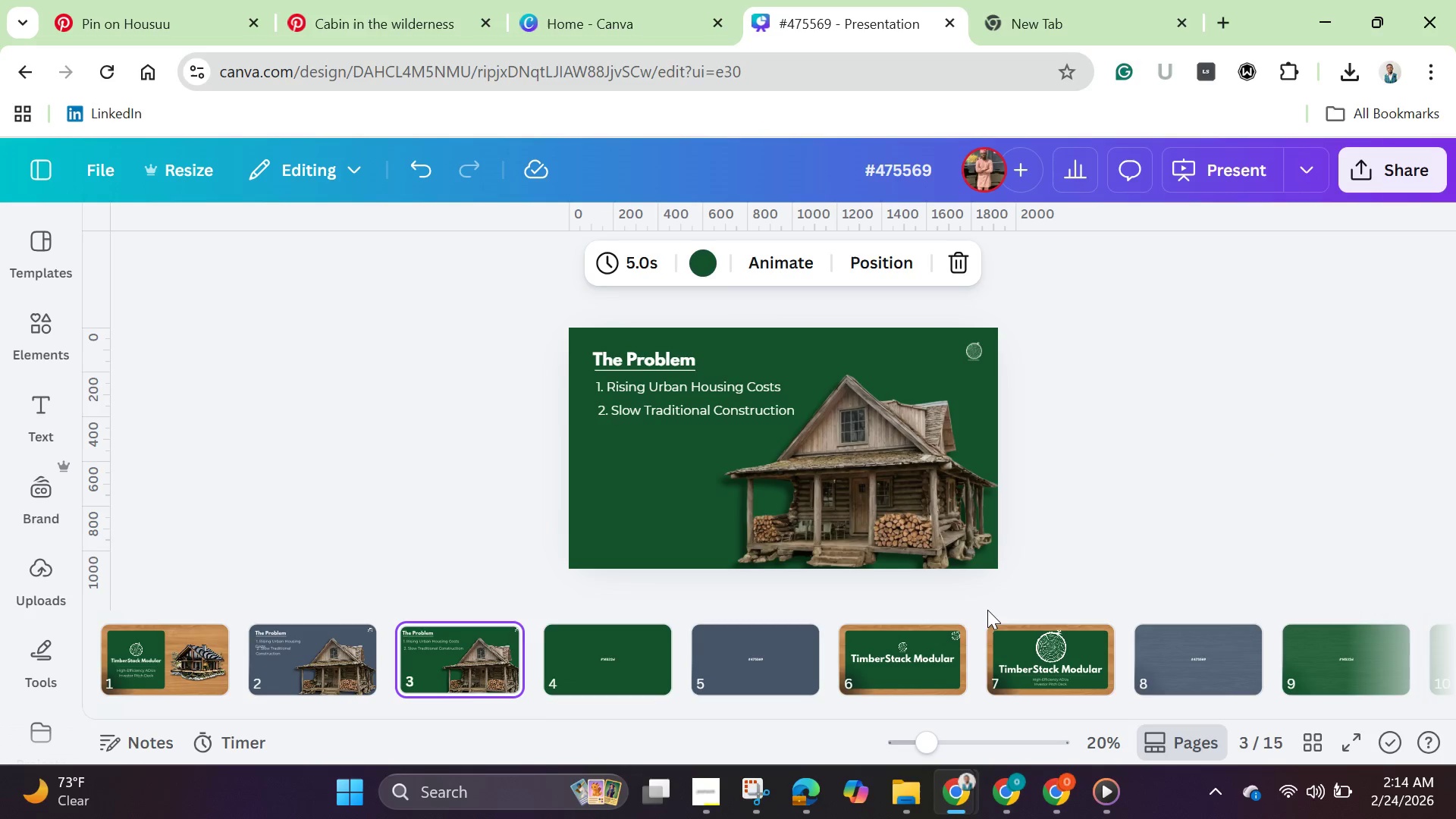 
mouse_move([999, 645])
 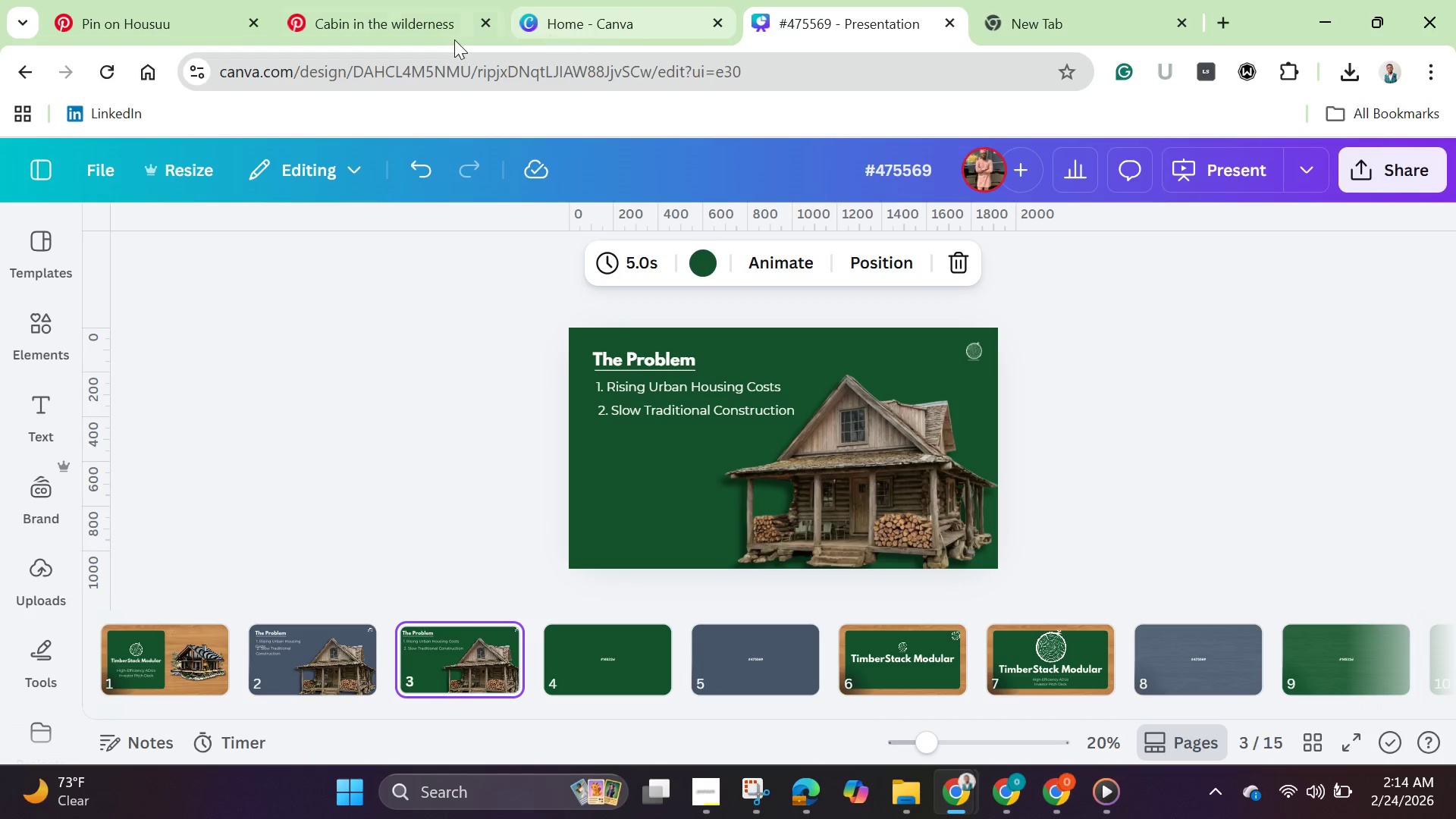 
left_click([388, 25])
 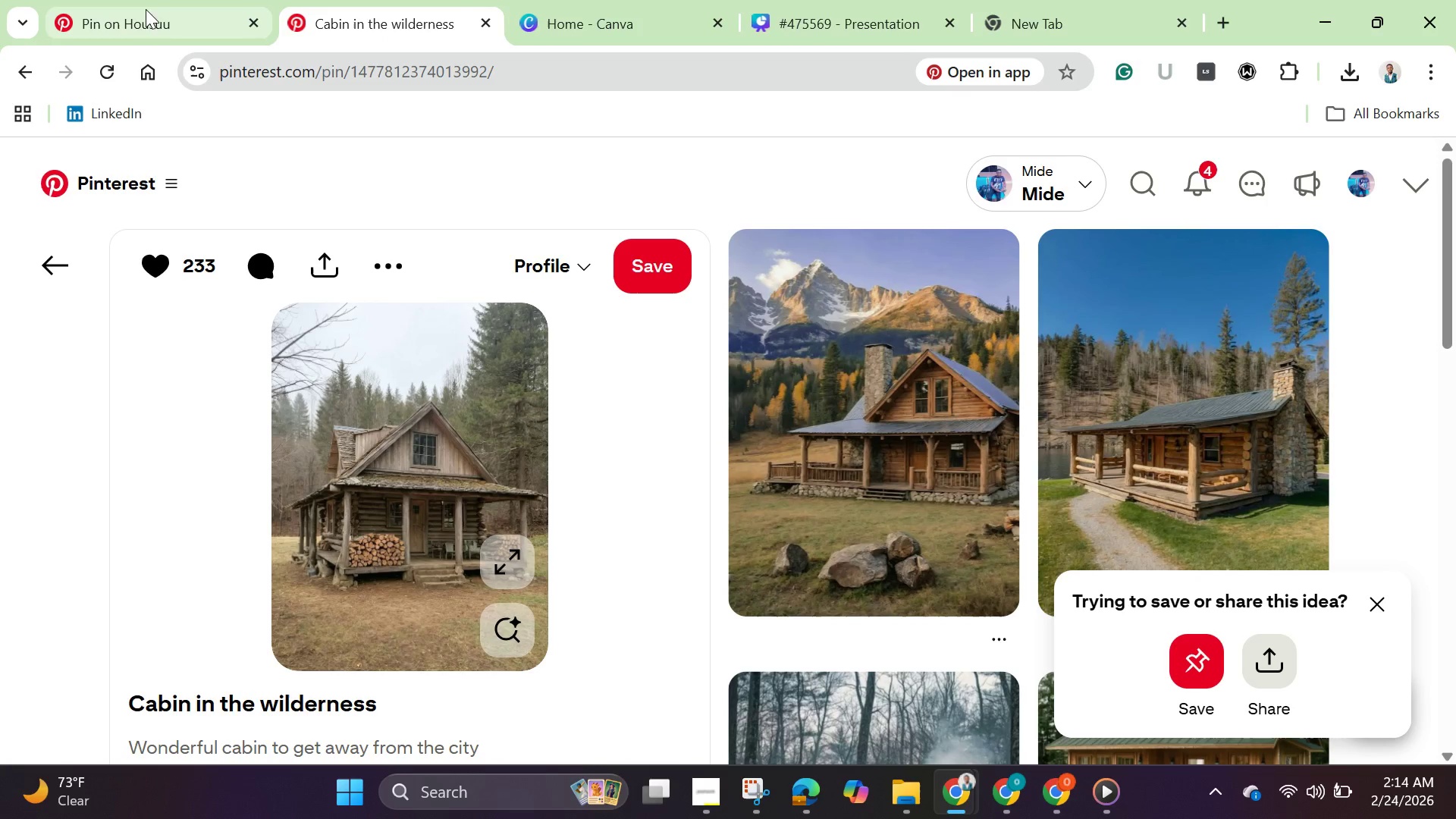 
left_click([142, 12])
 